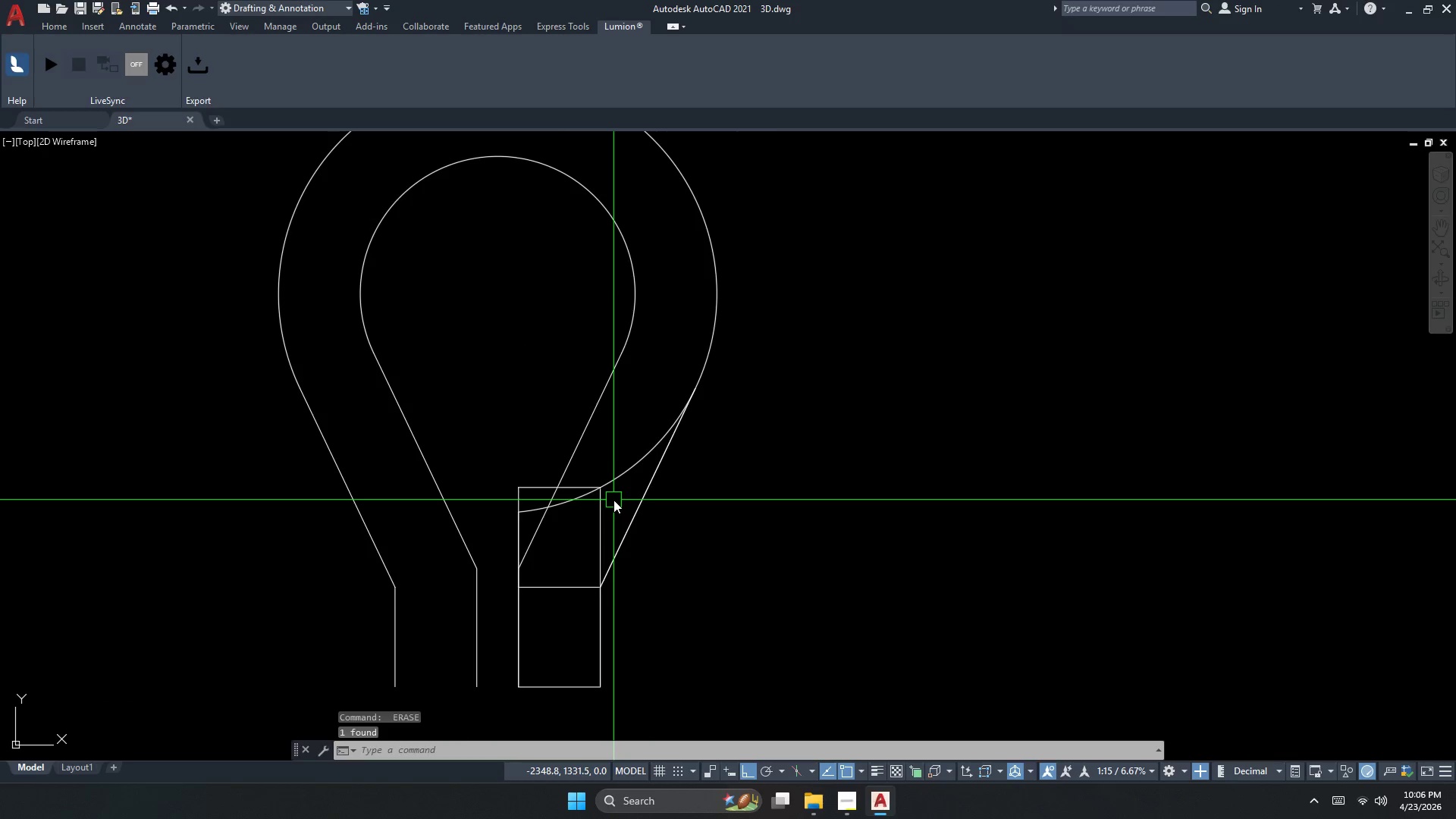 
double_click([586, 455])
 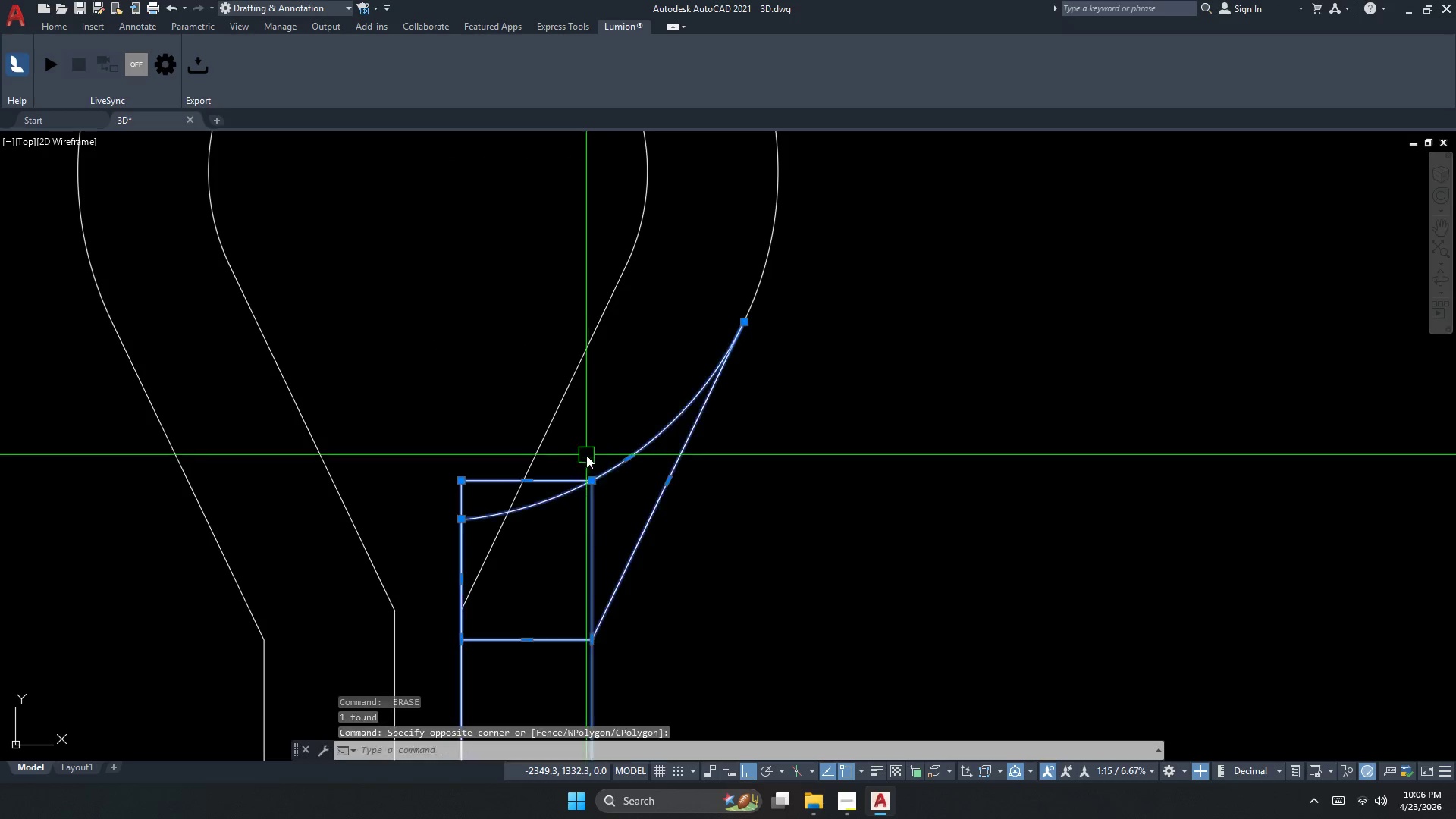 
scroll: coordinate [613, 500], scroll_direction: up, amount: 1.0
 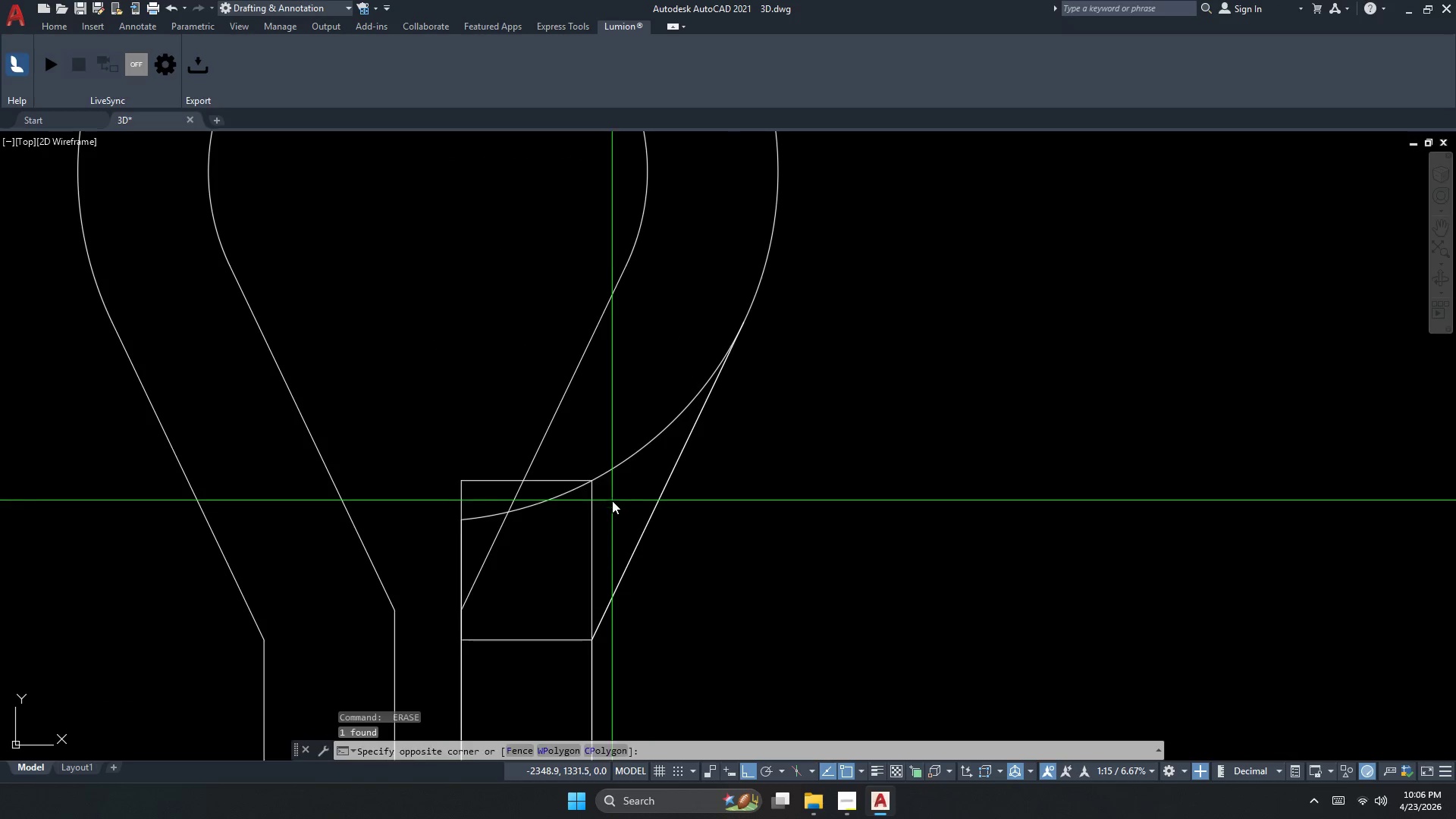 
key(Space)
 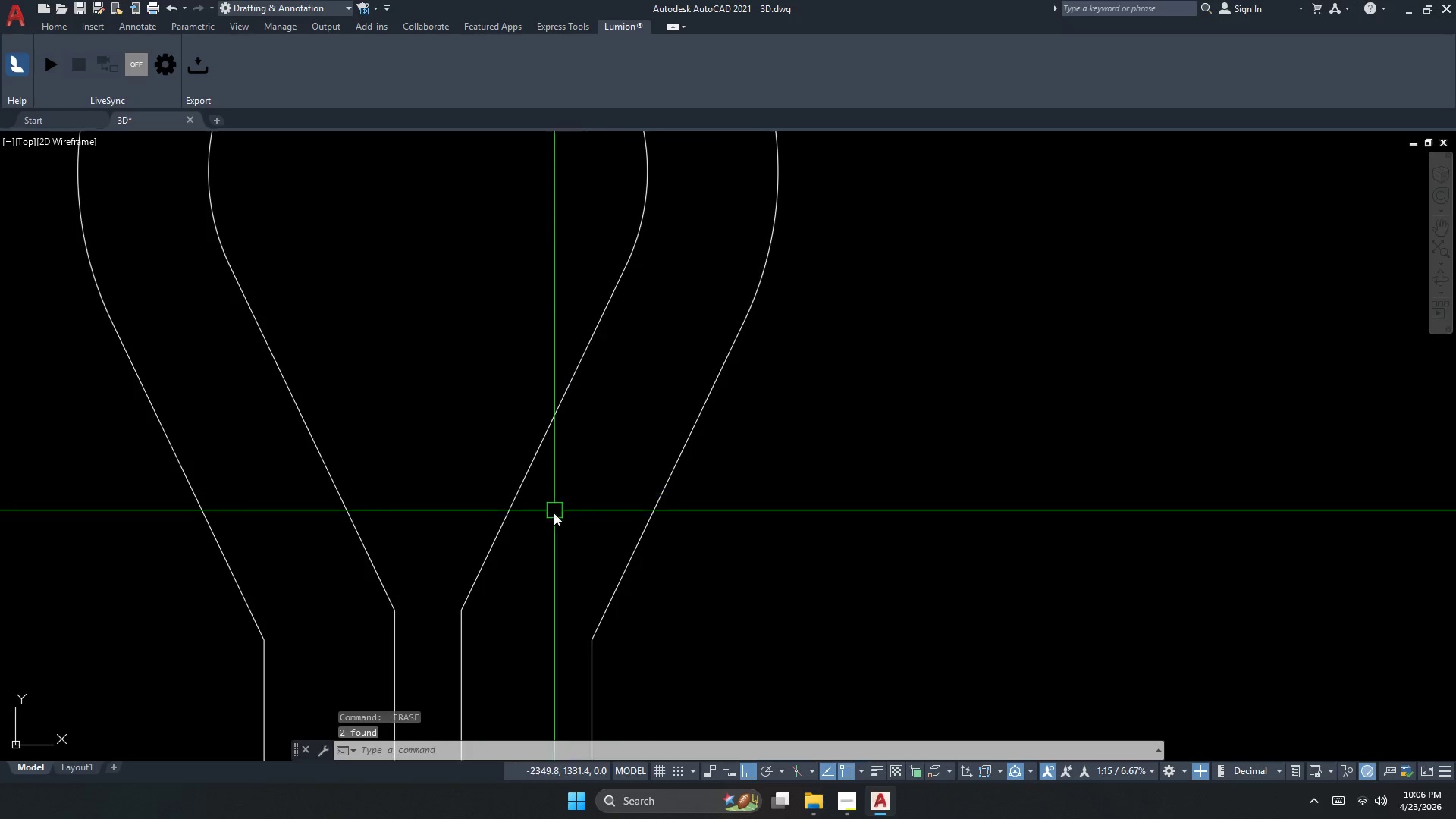 
key(Escape)
 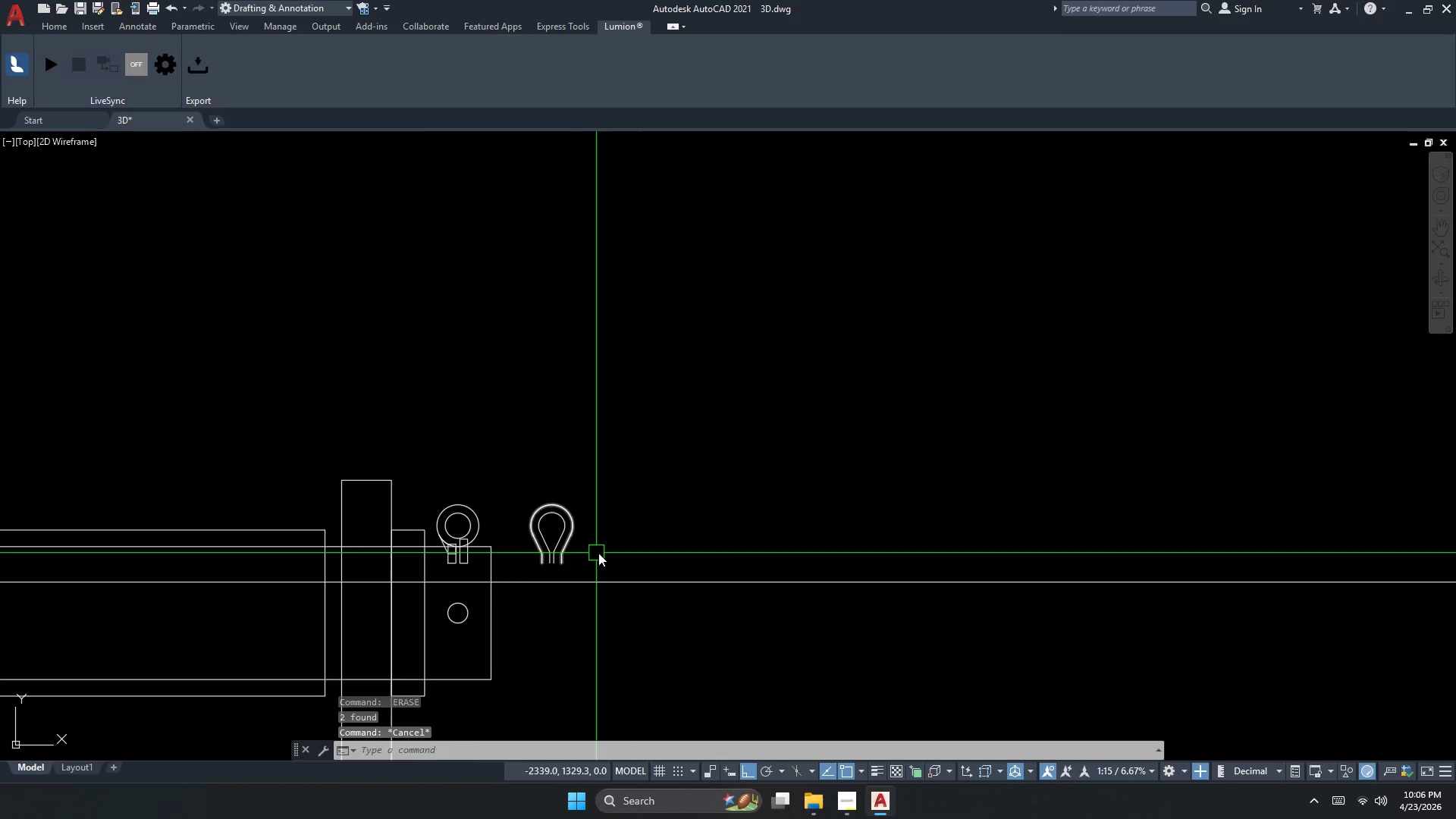 
left_click_drag(start_coordinate=[600, 553], to_coordinate=[594, 551])
 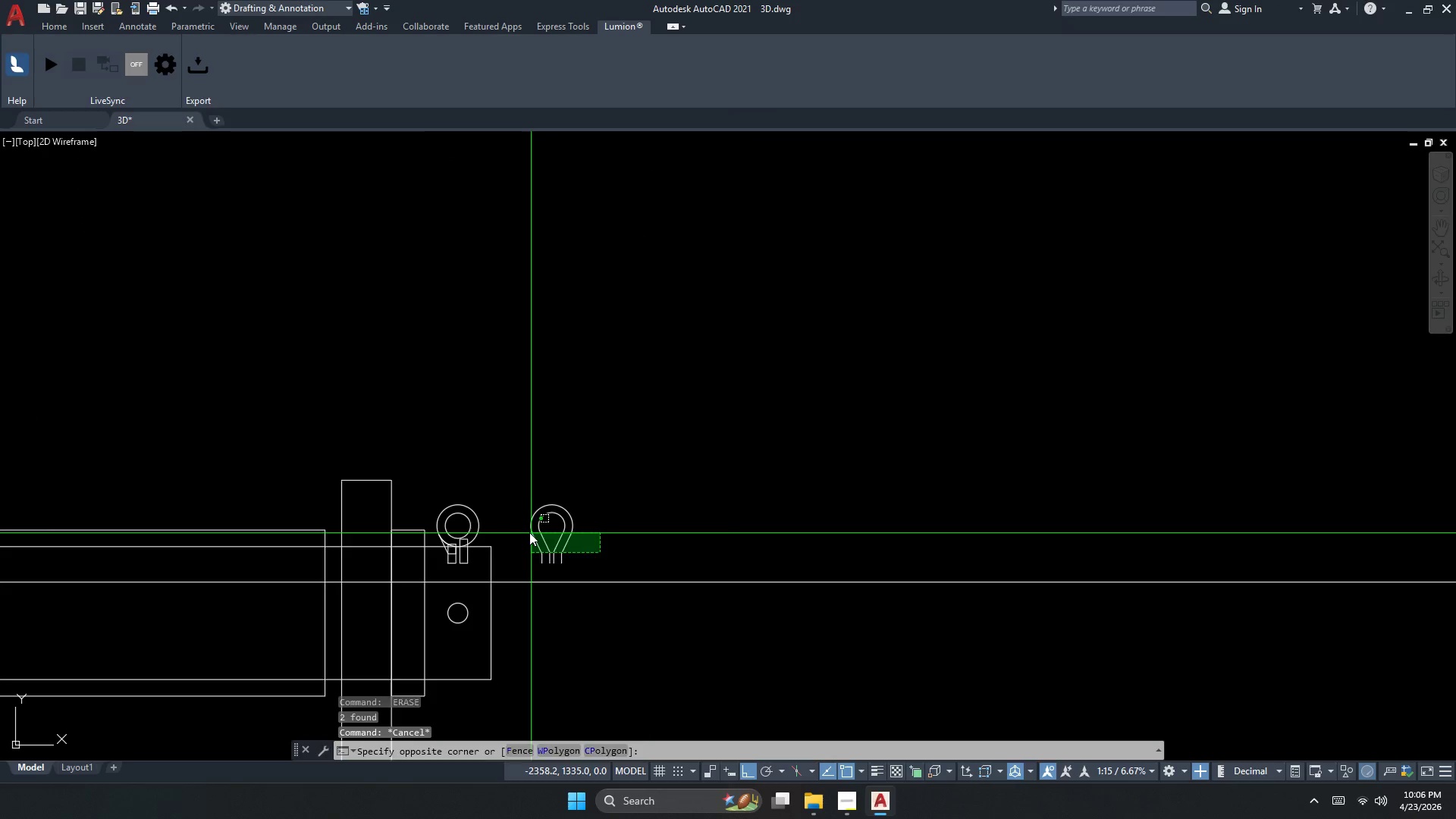 
double_click([529, 532])
 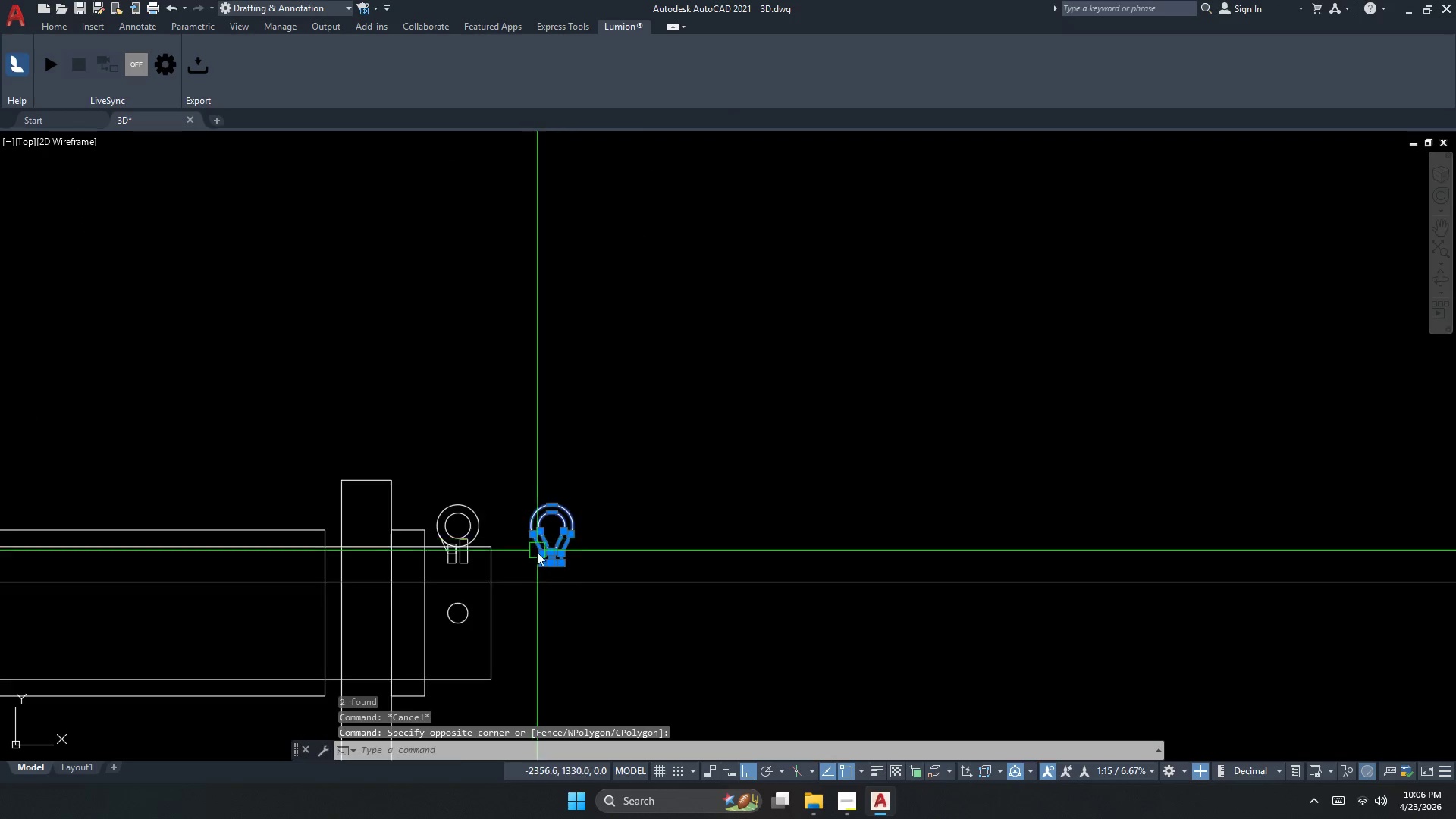 
scroll: coordinate [569, 560], scroll_direction: down, amount: 6.0
 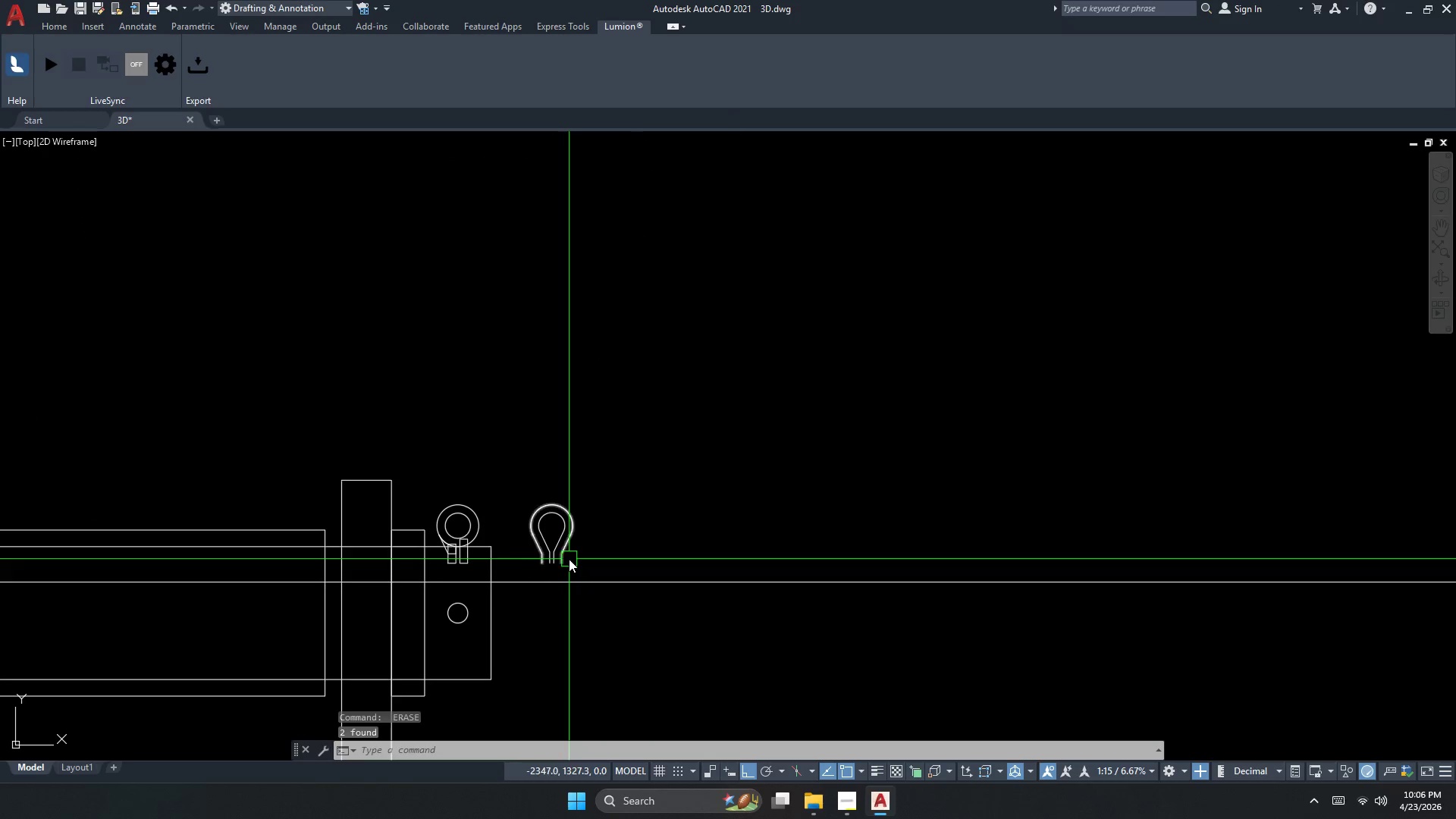 
key(M)
 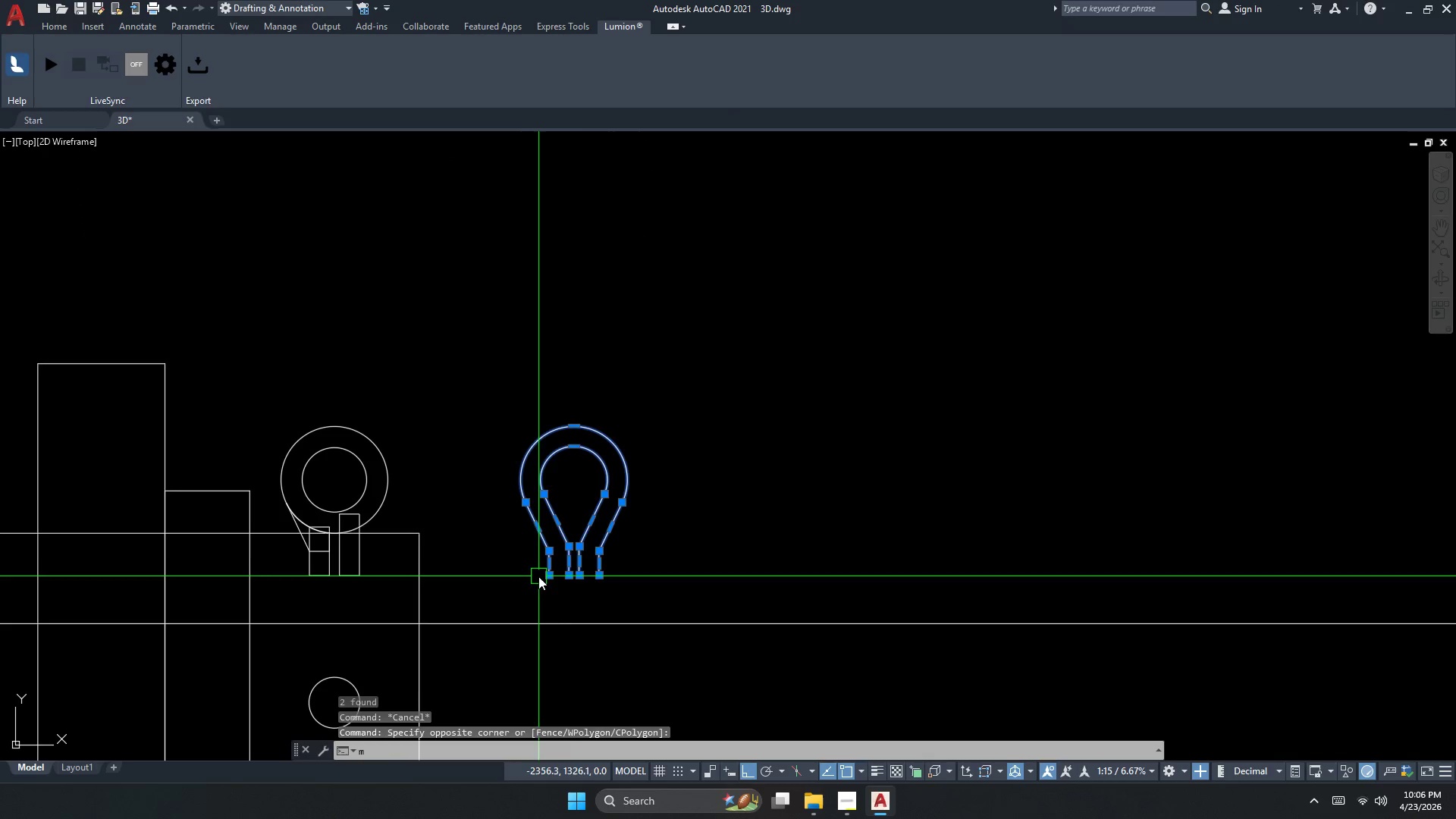 
key(Space)
 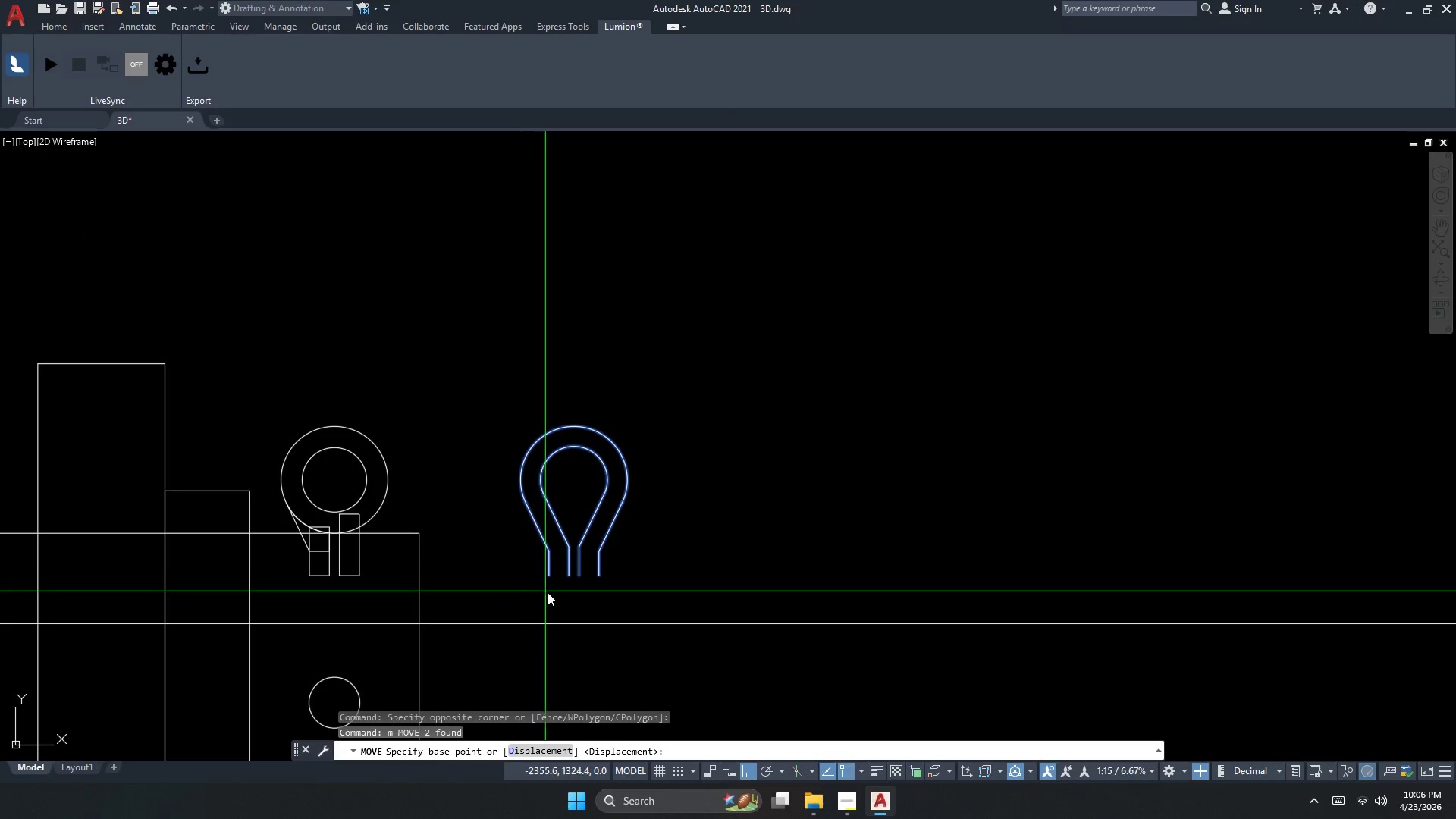 
scroll: coordinate [537, 559], scroll_direction: up, amount: 2.0
 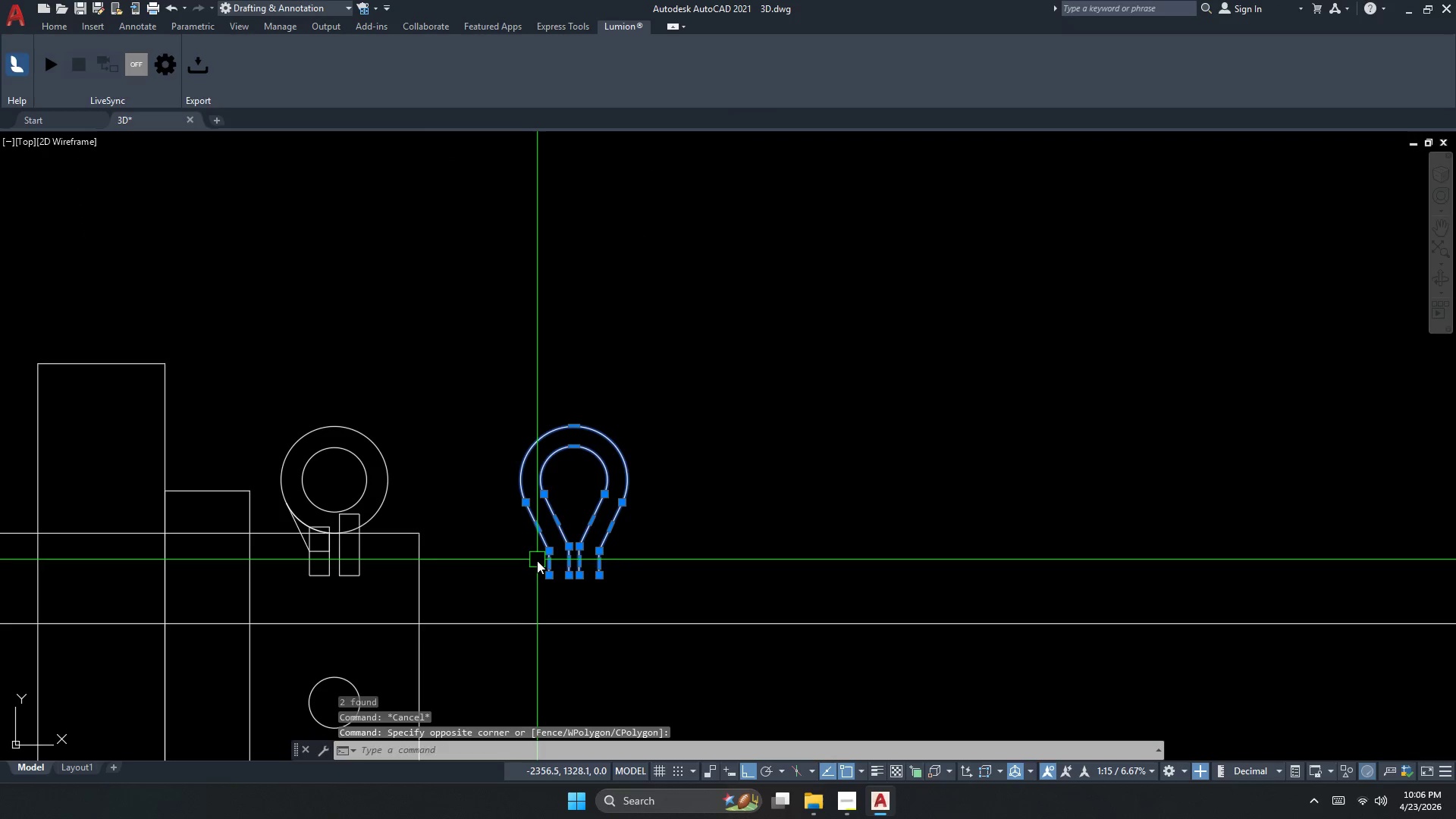 
key(Escape)
 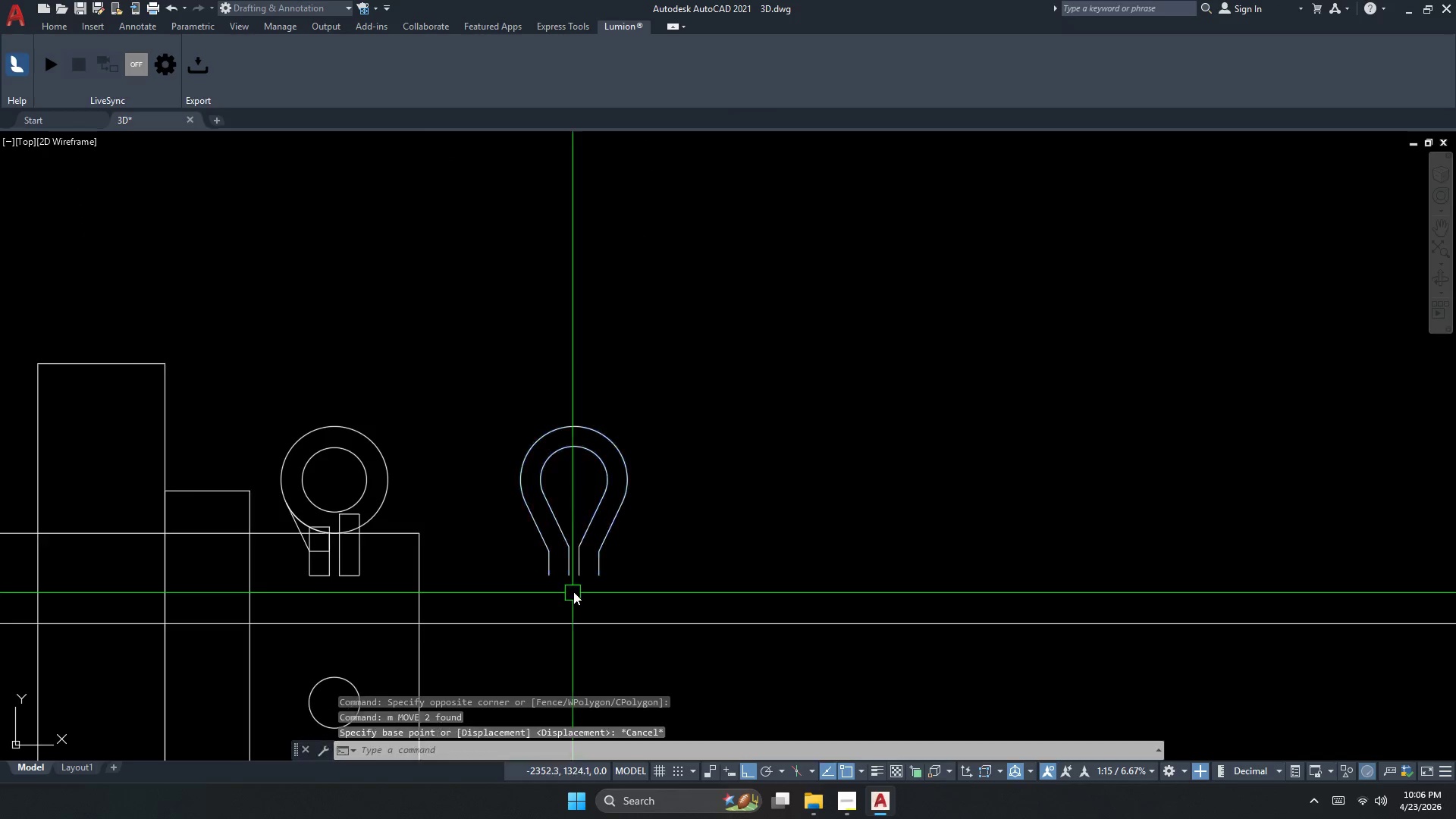 
key(S)
 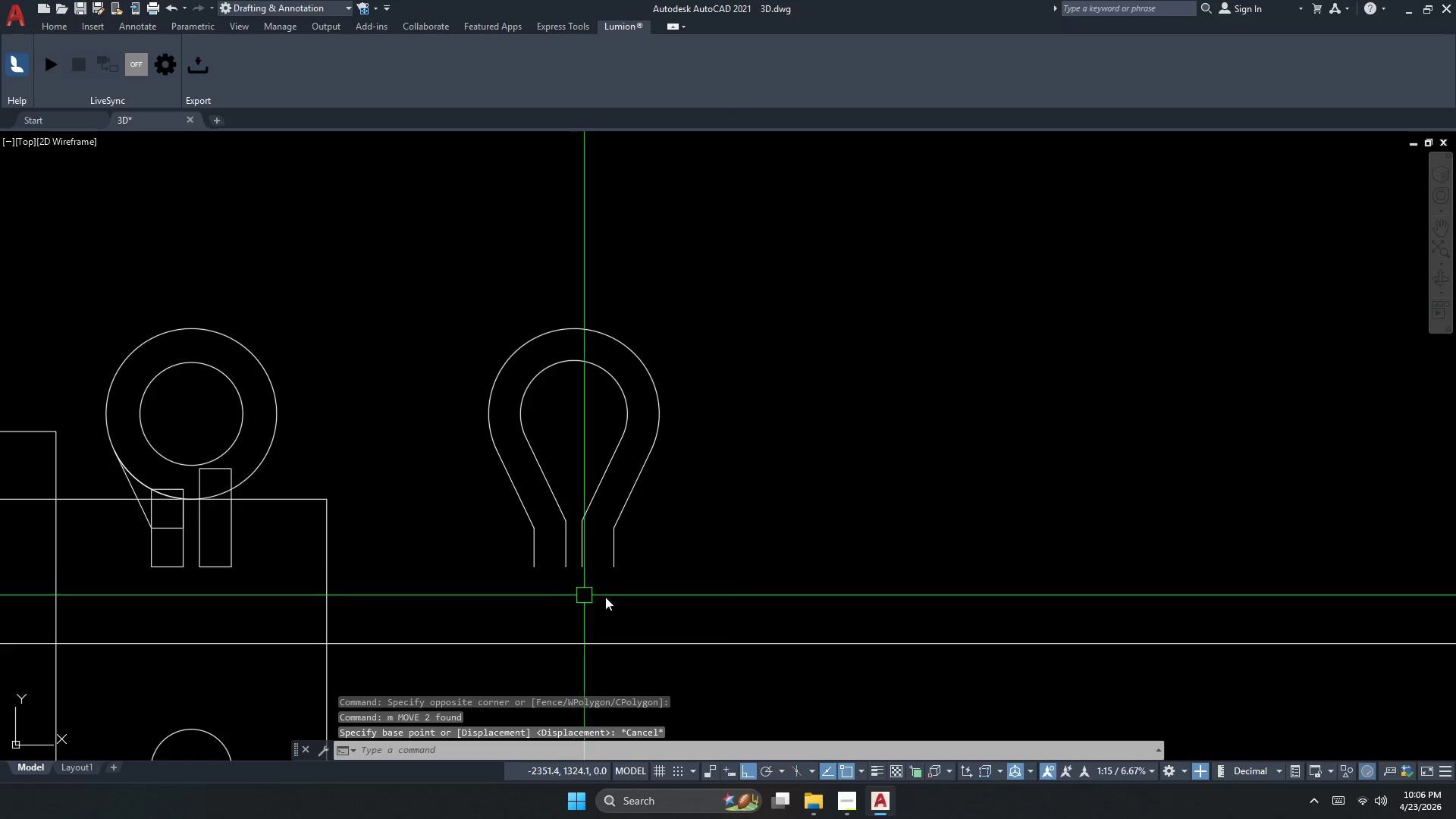 
key(Space)
 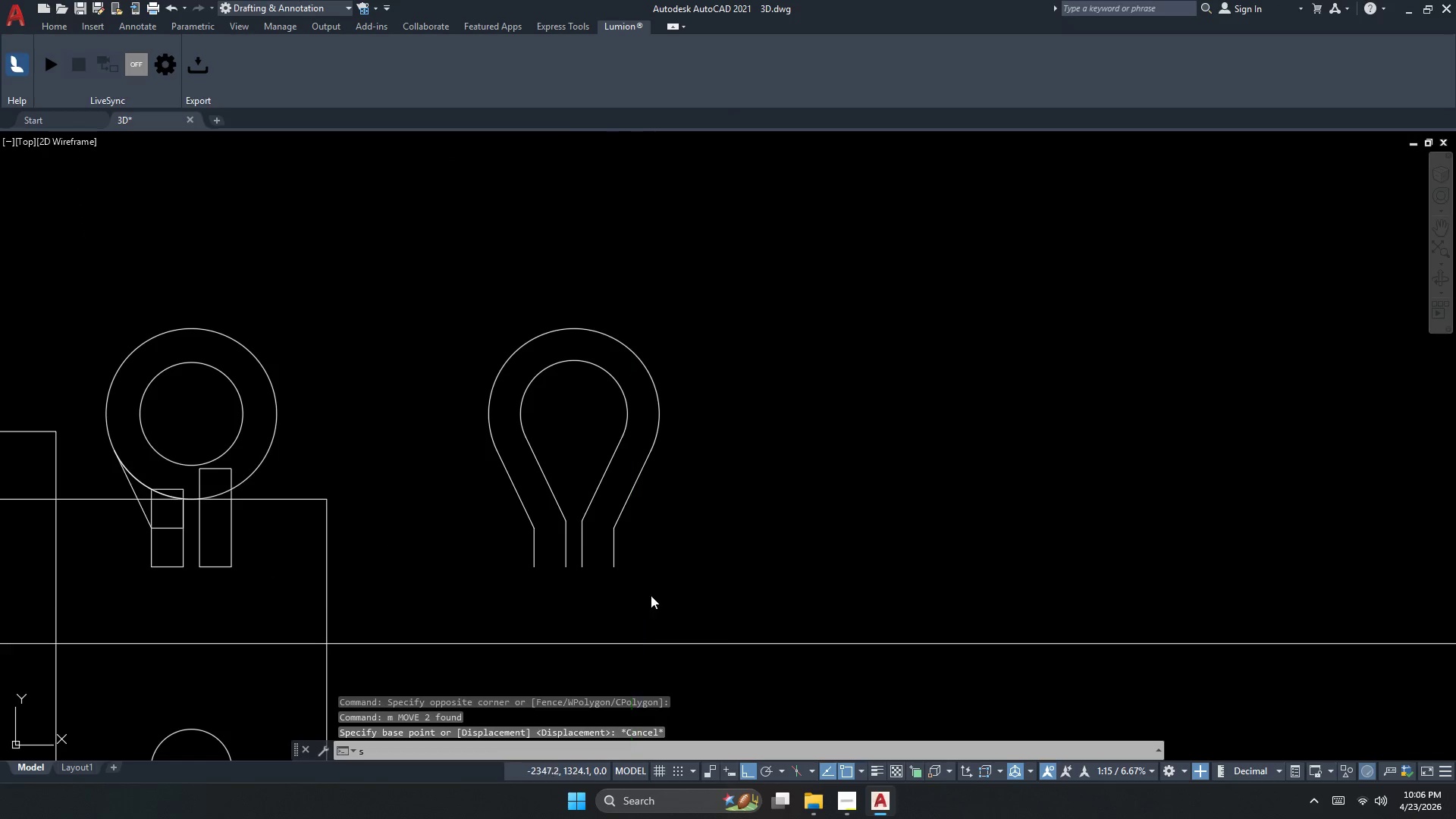 
left_click_drag(start_coordinate=[651, 595], to_coordinate=[643, 594])
 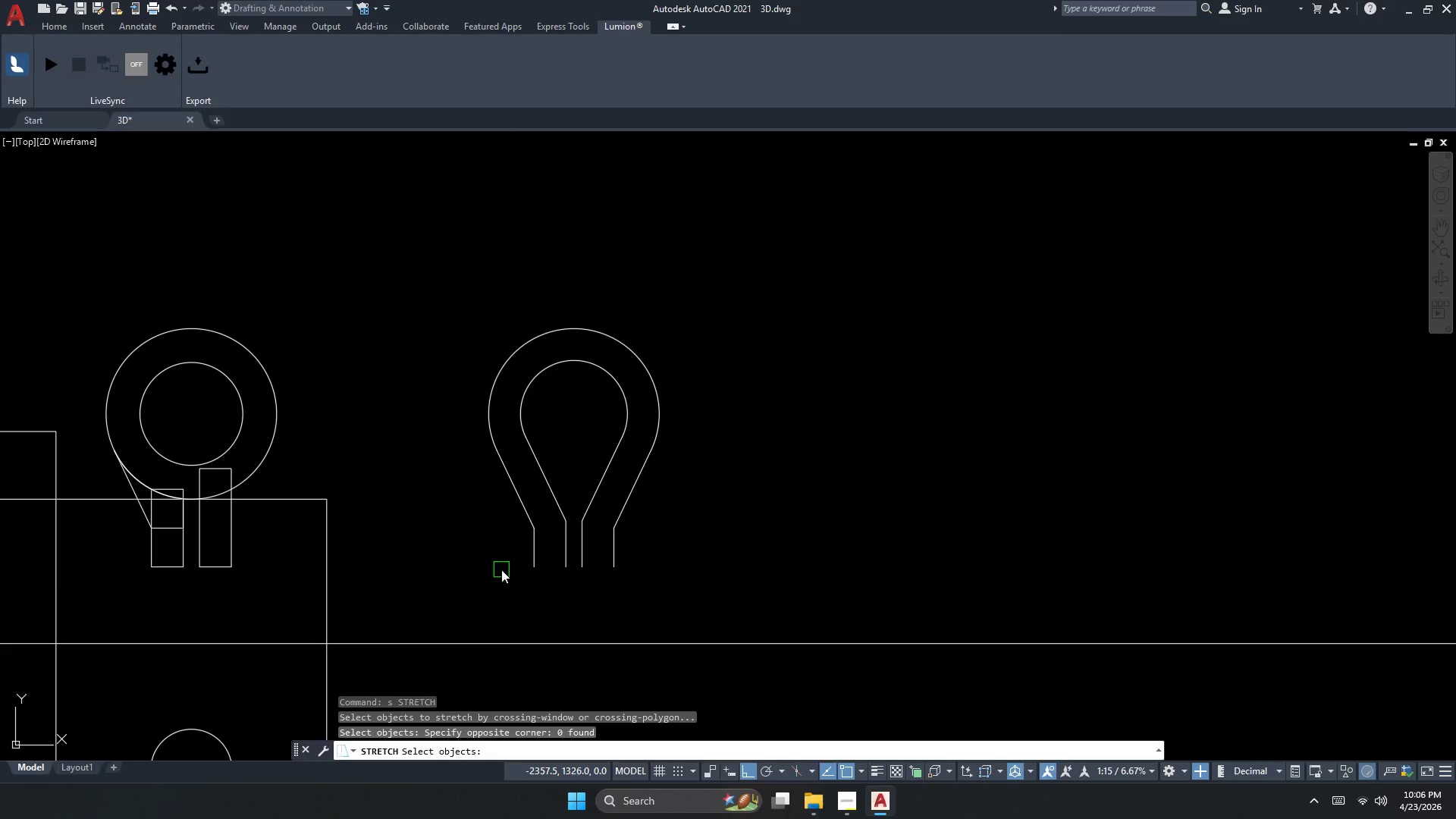 
scroll: coordinate [573, 591], scroll_direction: up, amount: 1.0
 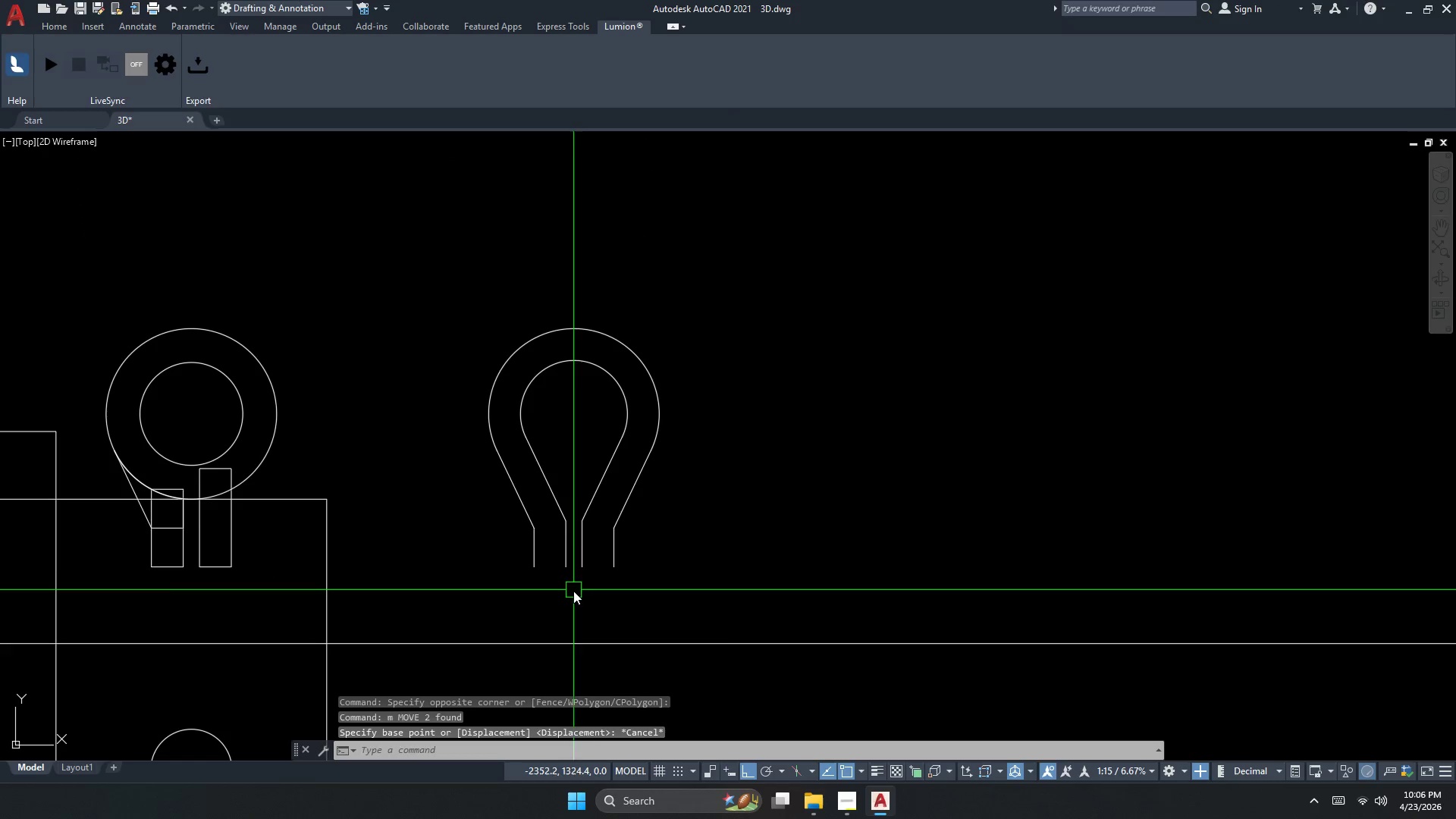 
key(Space)
 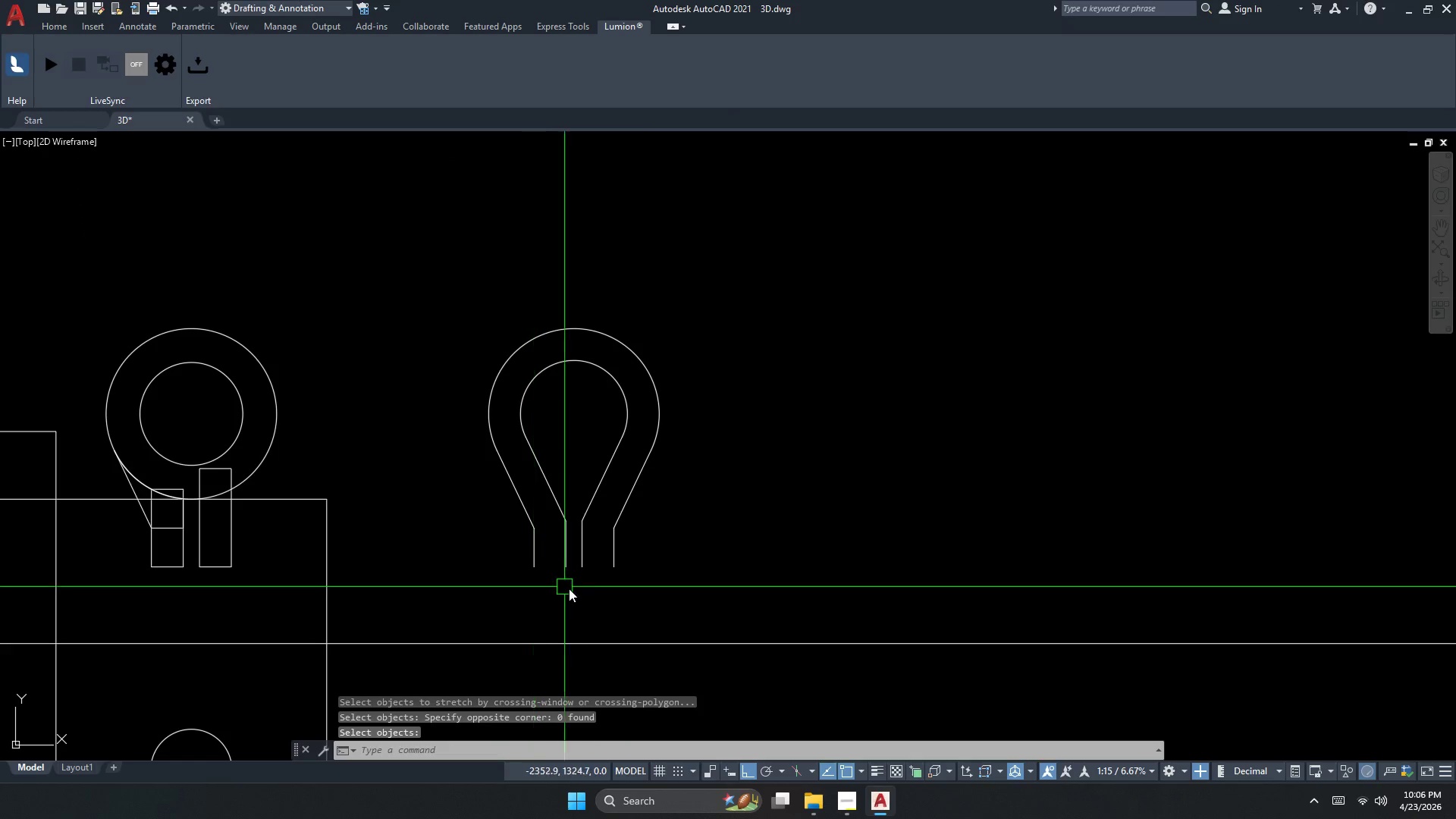 
key(Escape)
 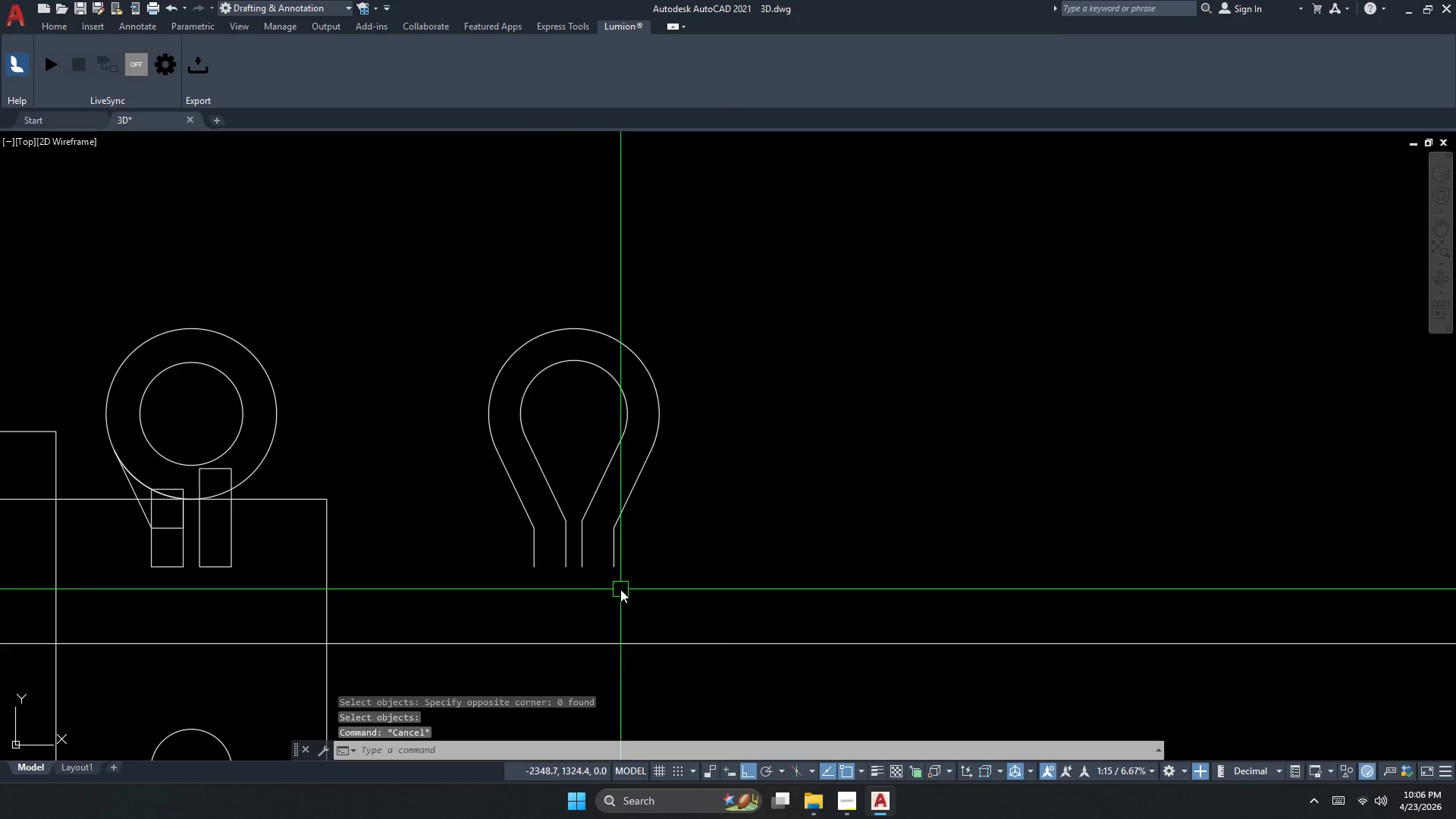 
key(S)
 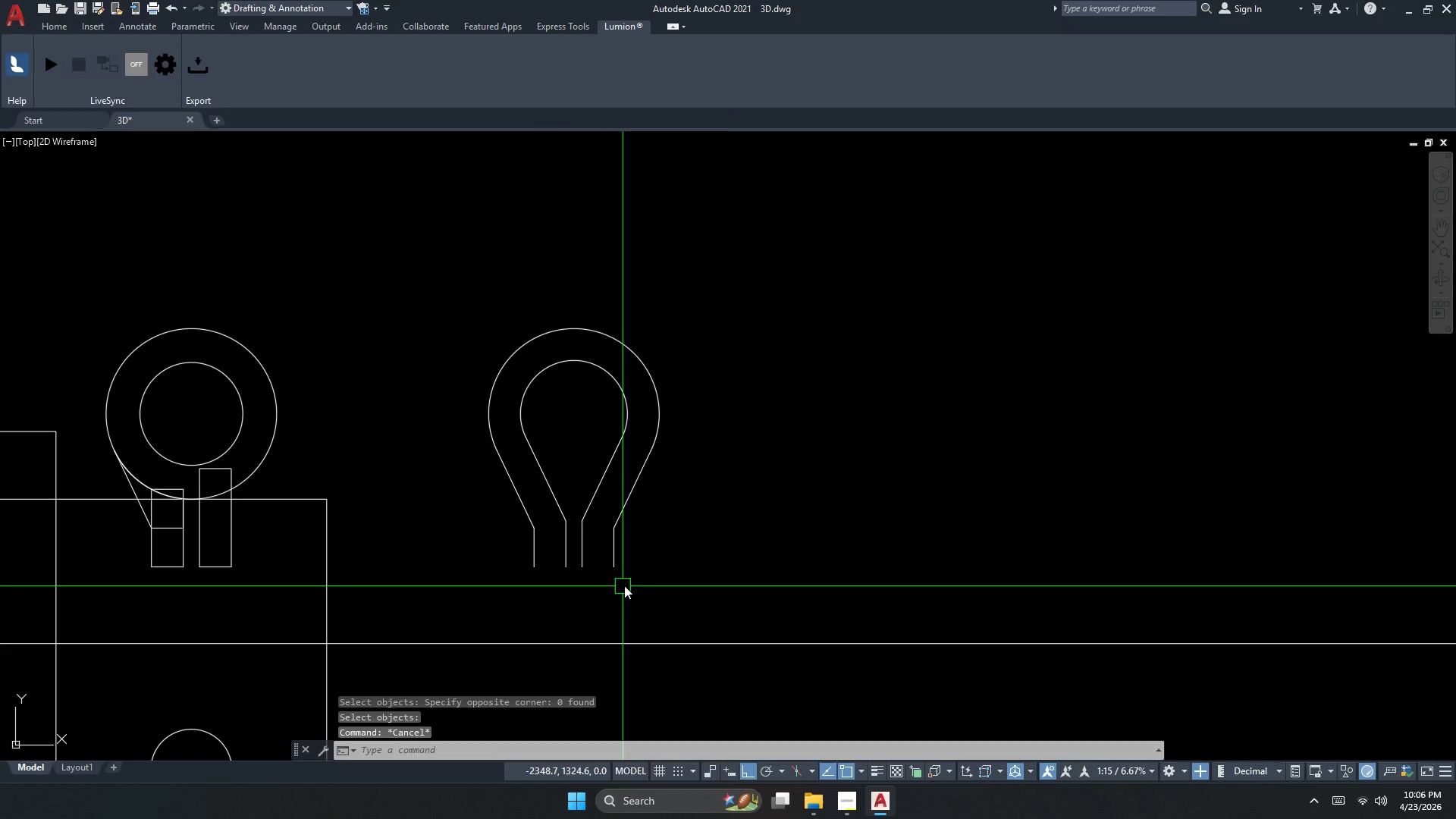 
key(Space)
 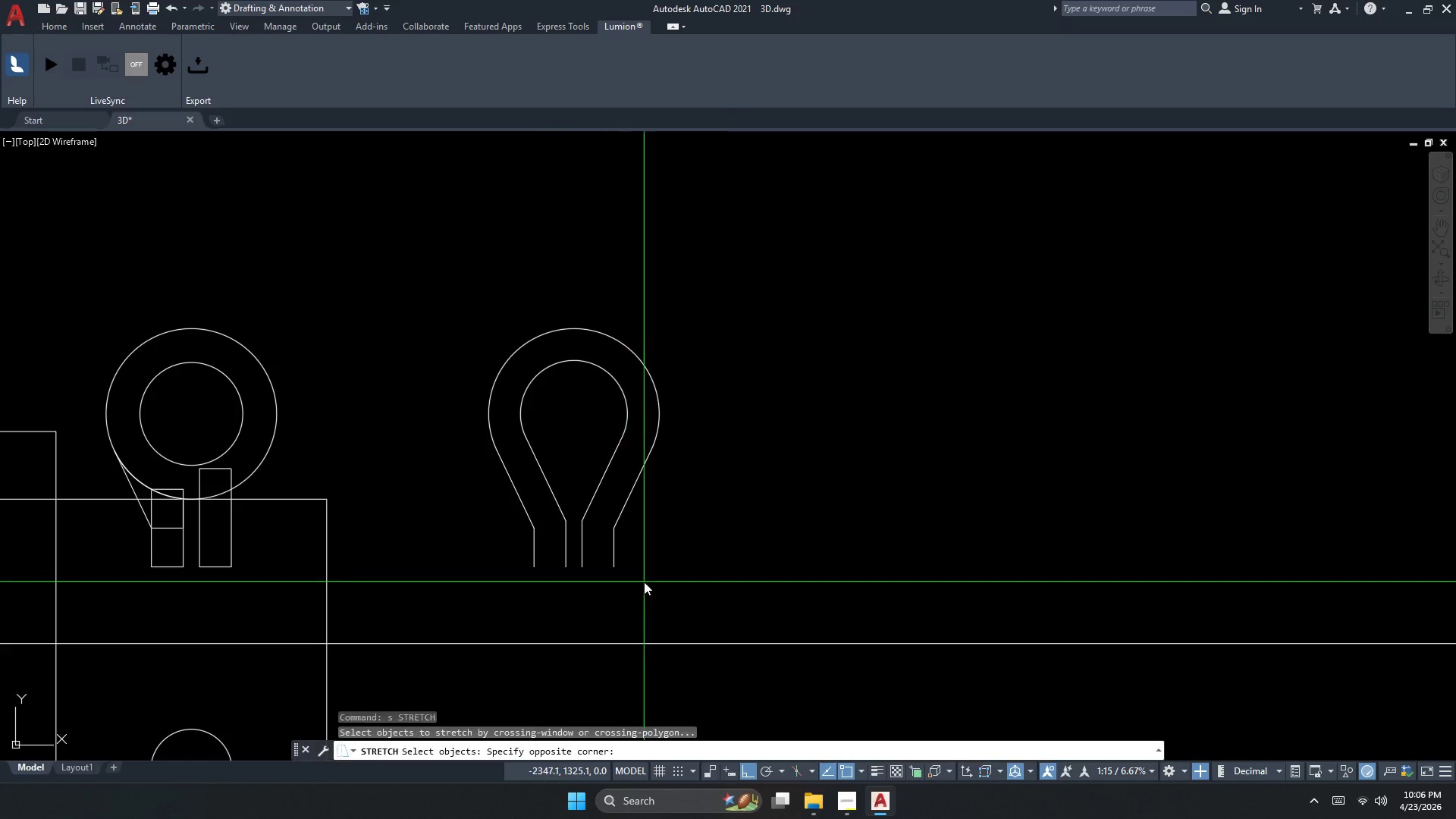 
left_click_drag(start_coordinate=[644, 582], to_coordinate=[620, 576])
 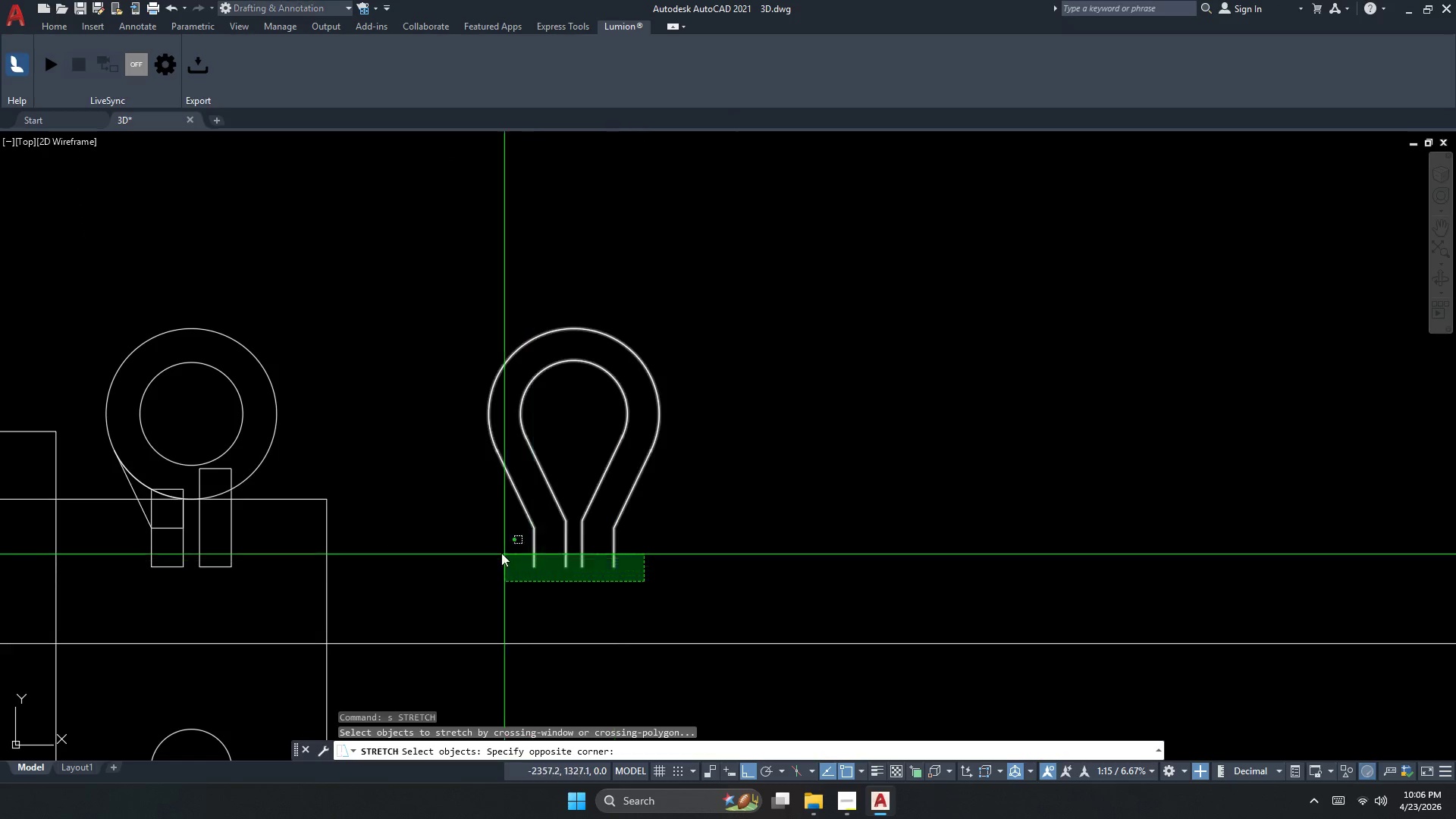 
left_click_drag(start_coordinate=[500, 553], to_coordinate=[500, 557])
 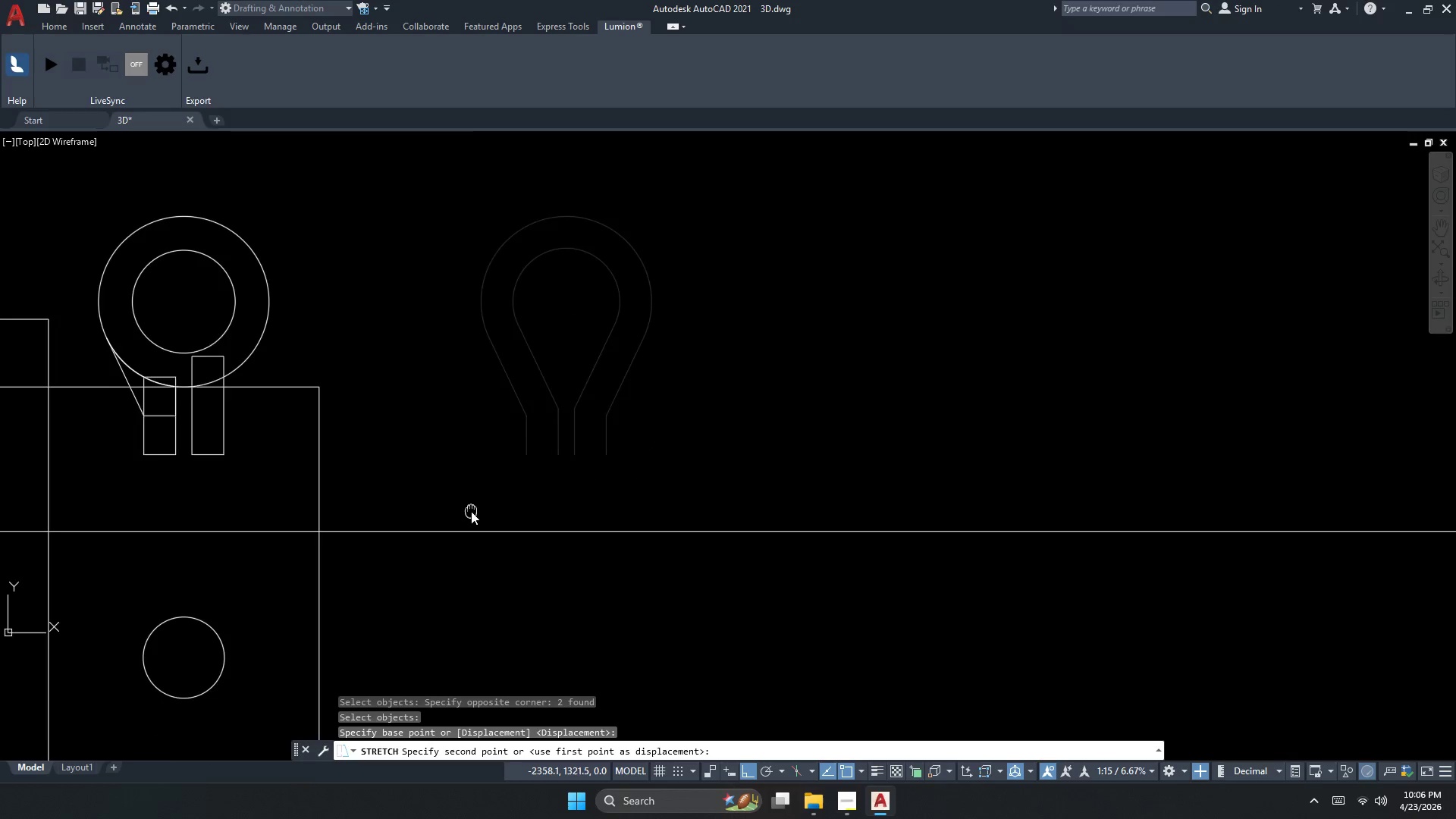 
key(Space)
 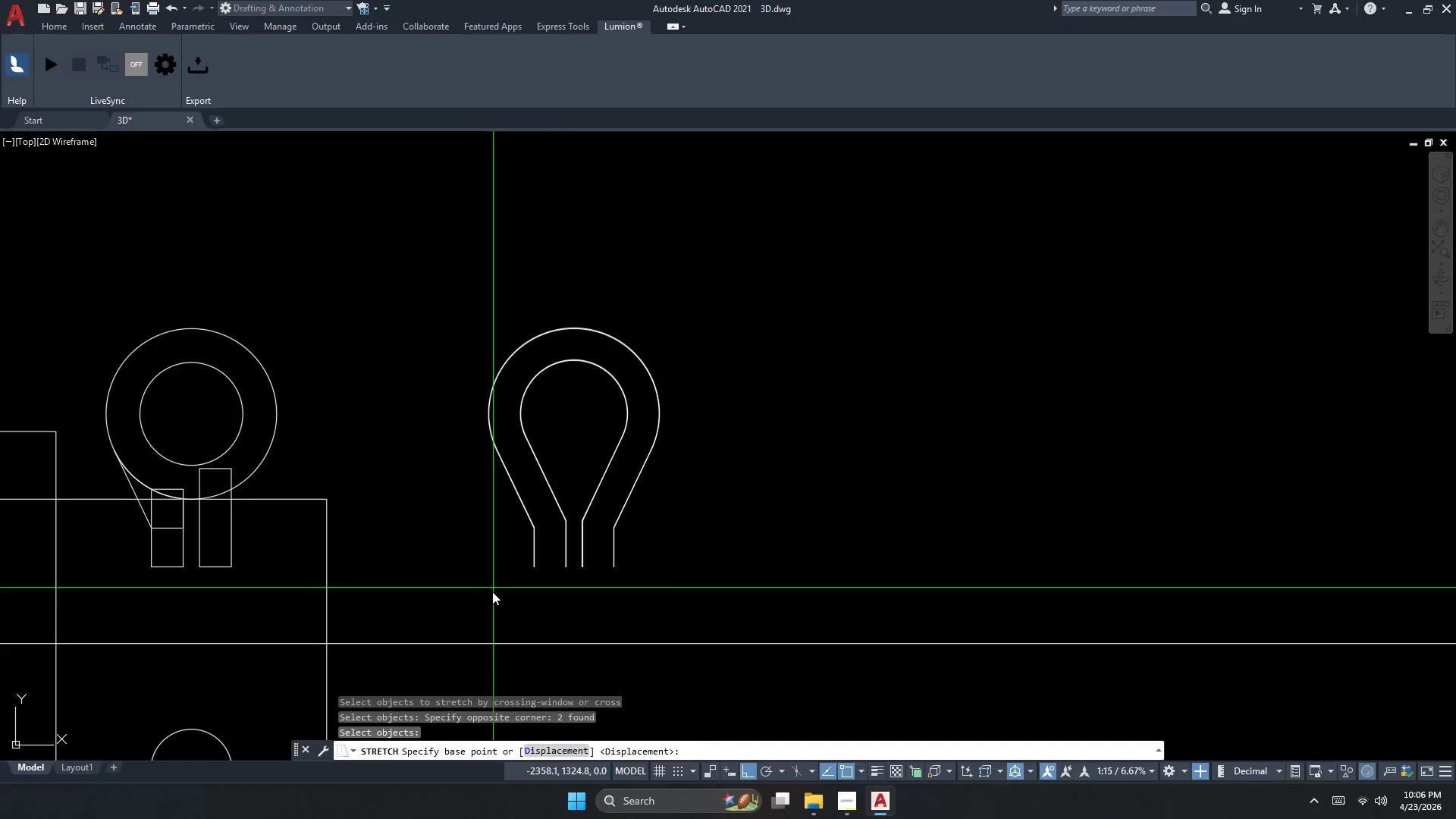 
left_click_drag(start_coordinate=[493, 588], to_coordinate=[486, 612])
 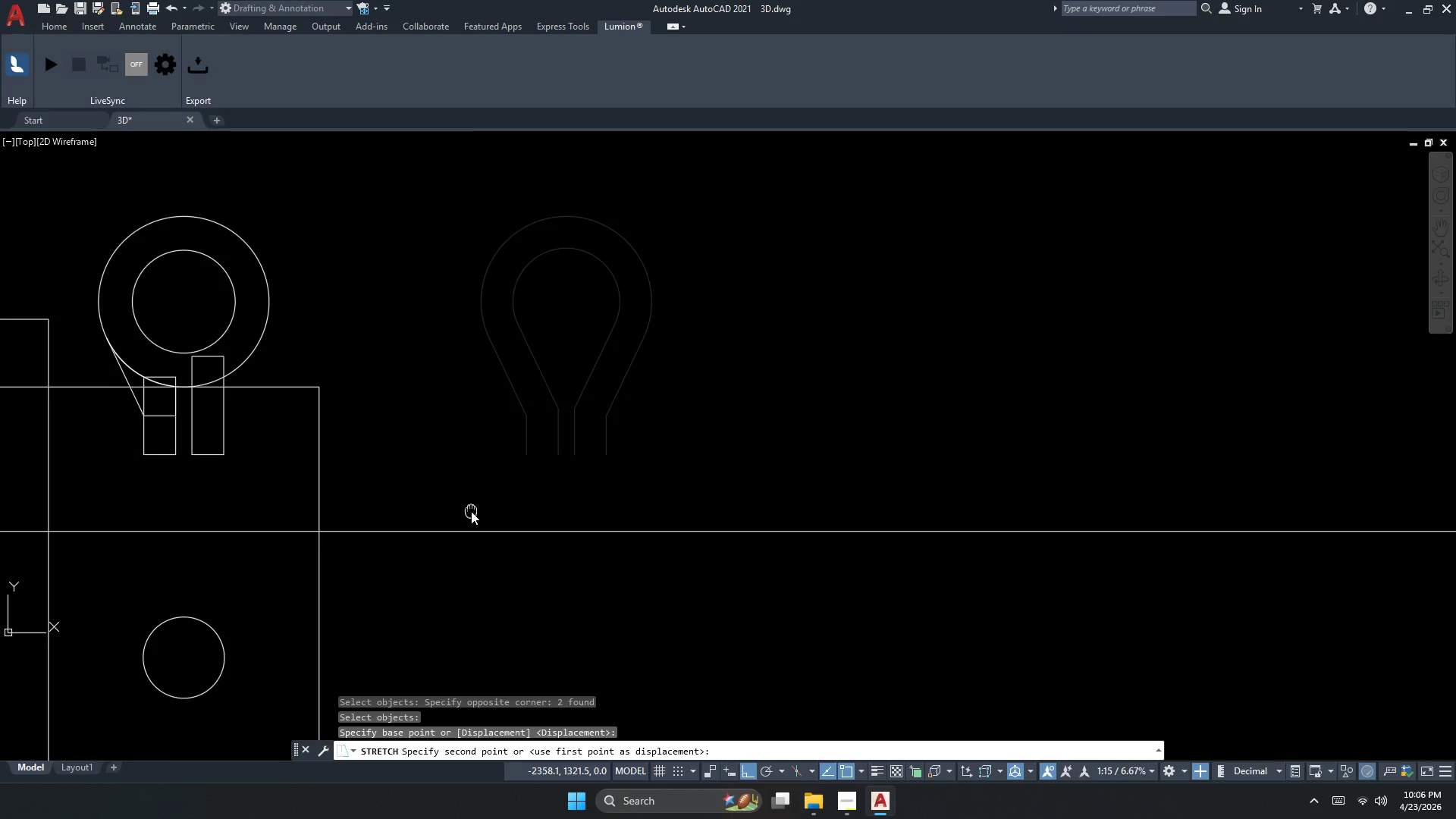 
scroll: coordinate [466, 467], scroll_direction: down, amount: 2.0
 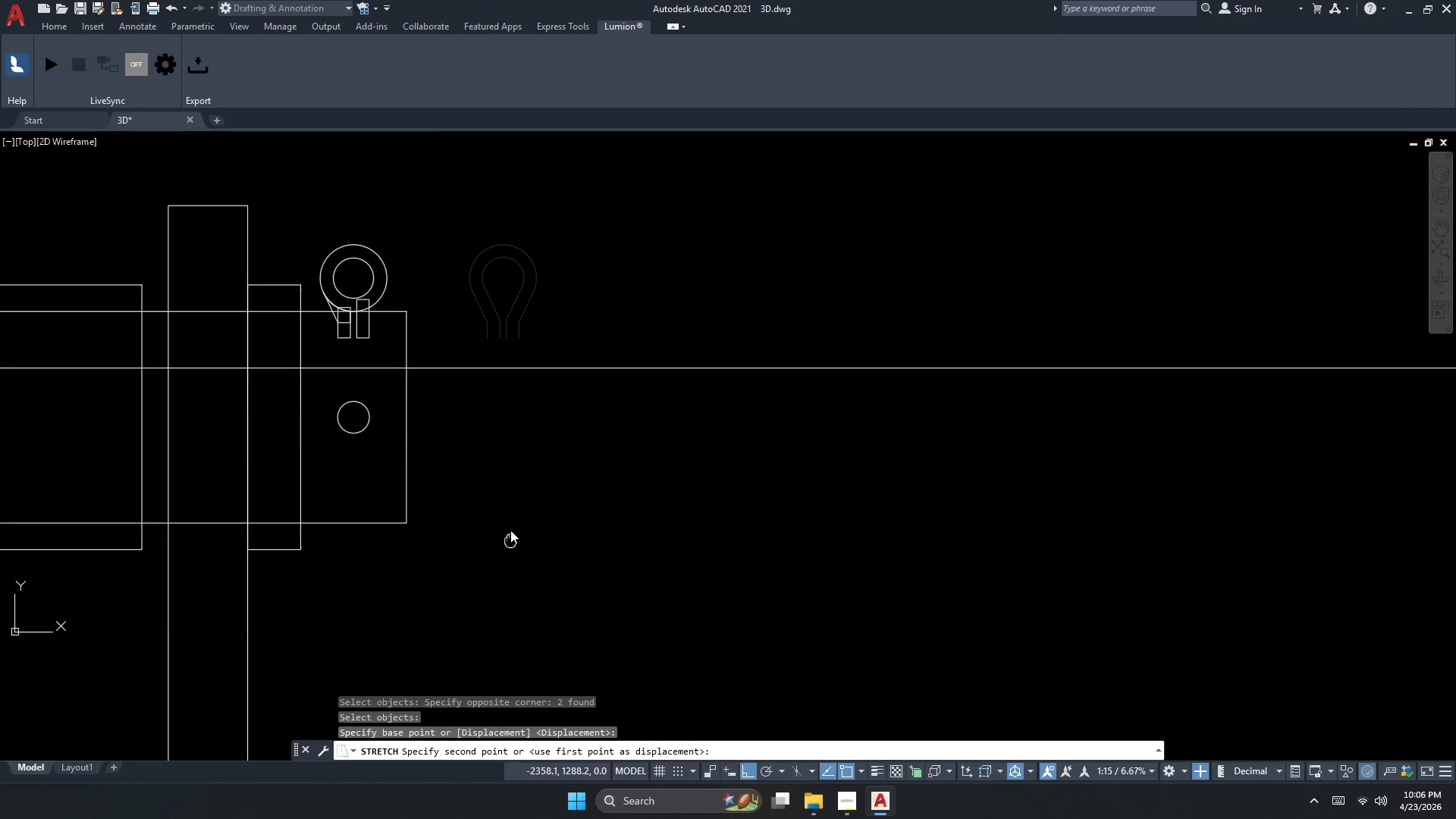 
left_click([519, 645])
 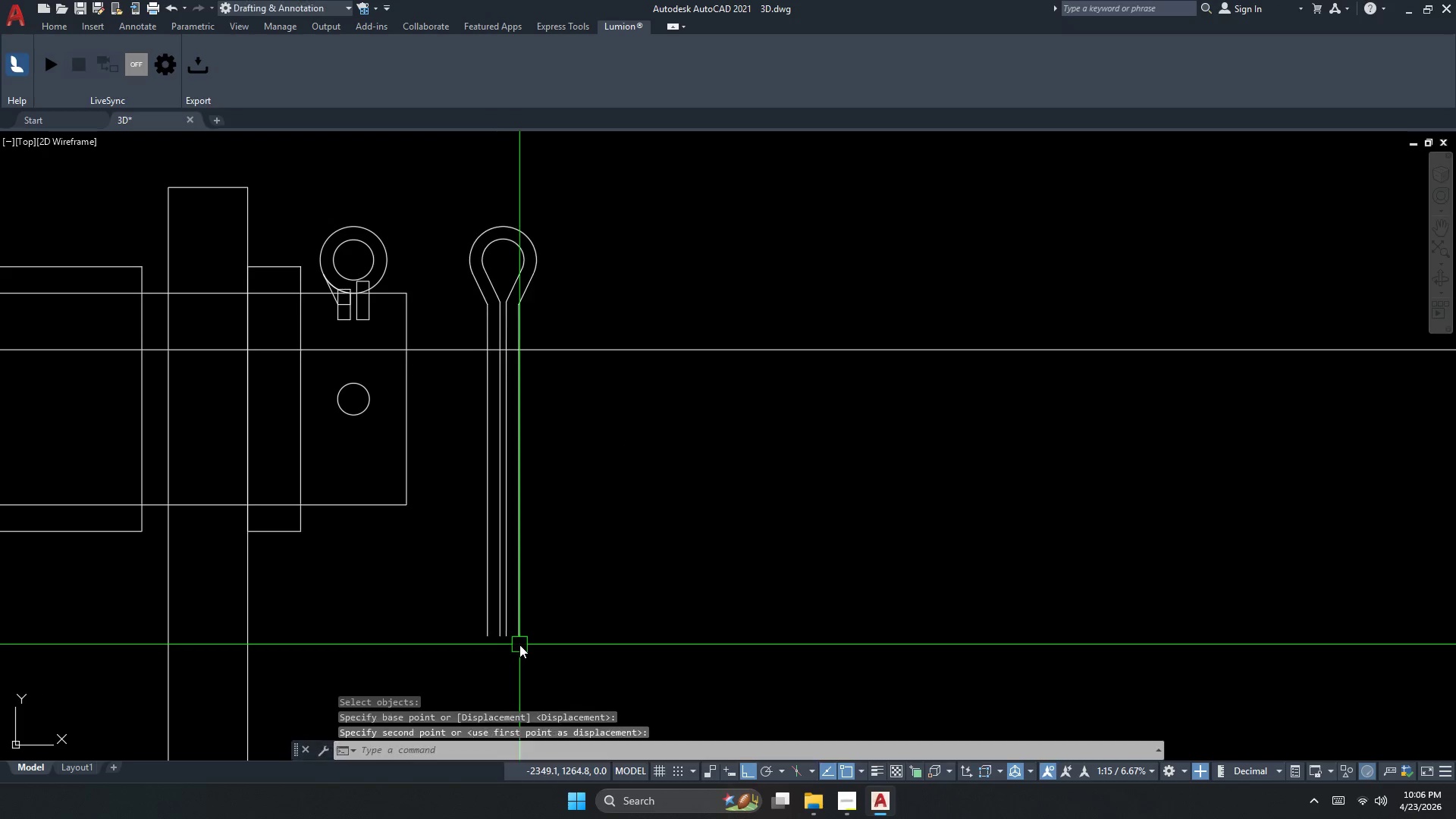 
key(Escape)
 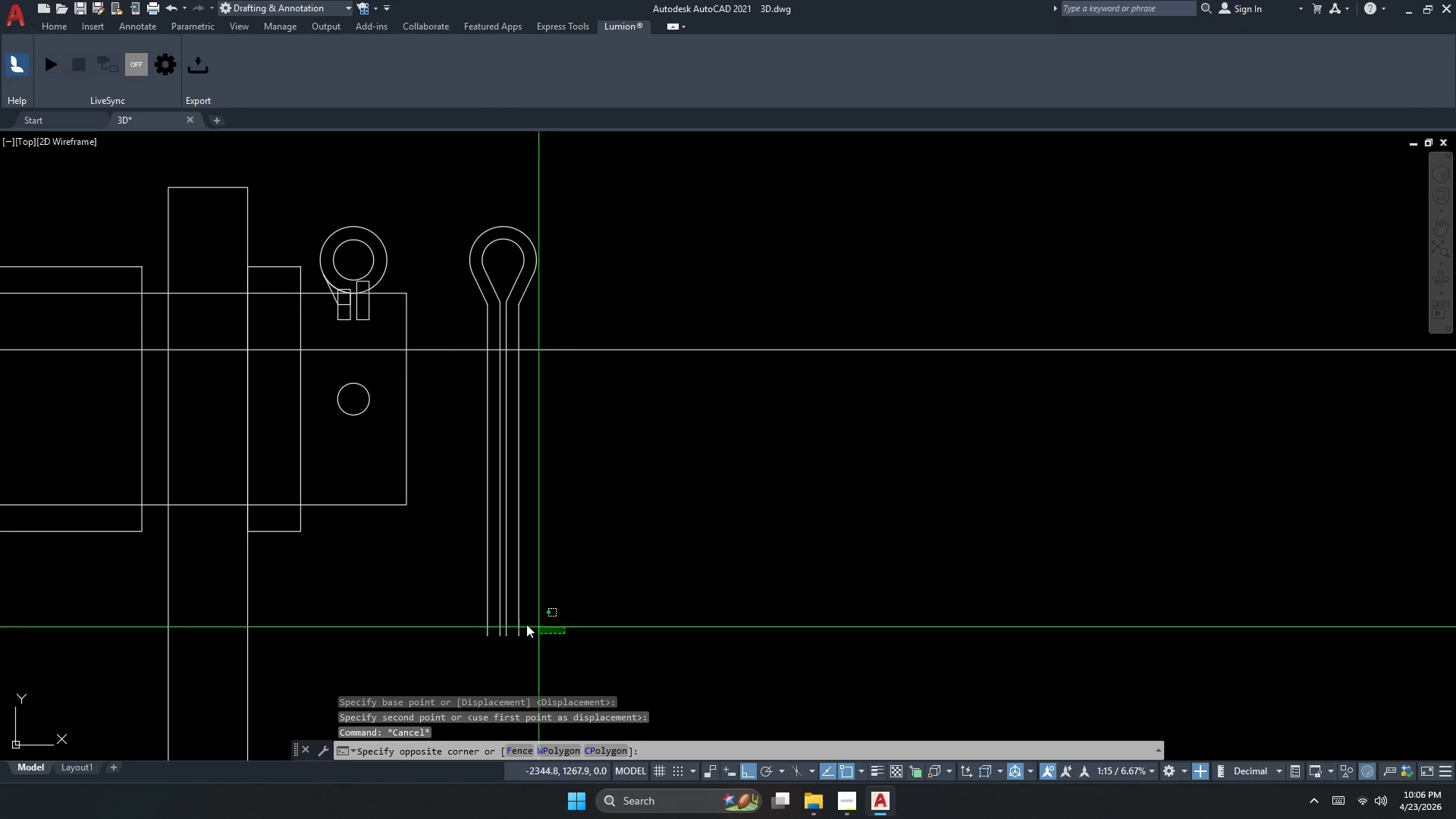 
double_click([437, 588])
 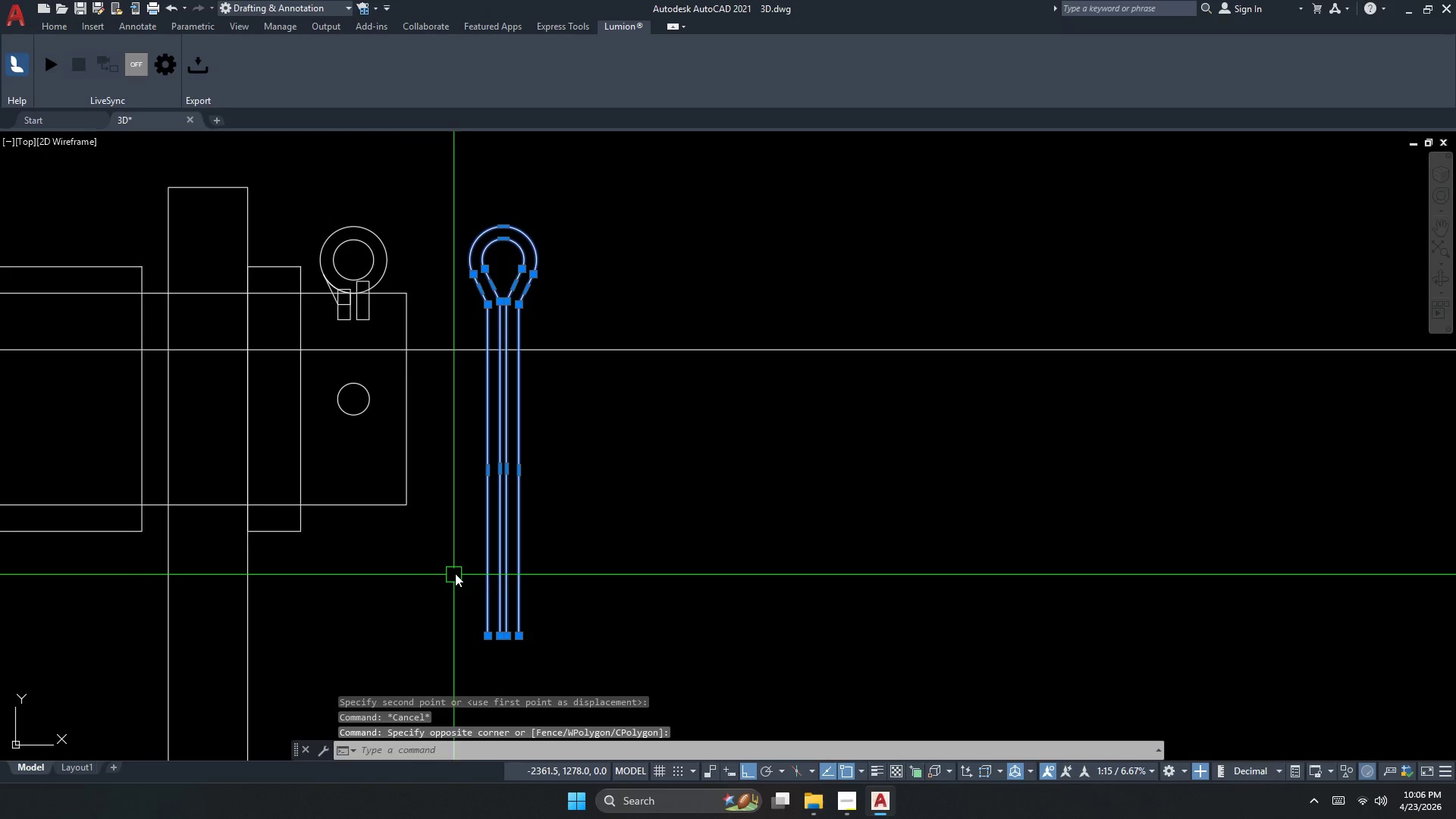 
key(M)
 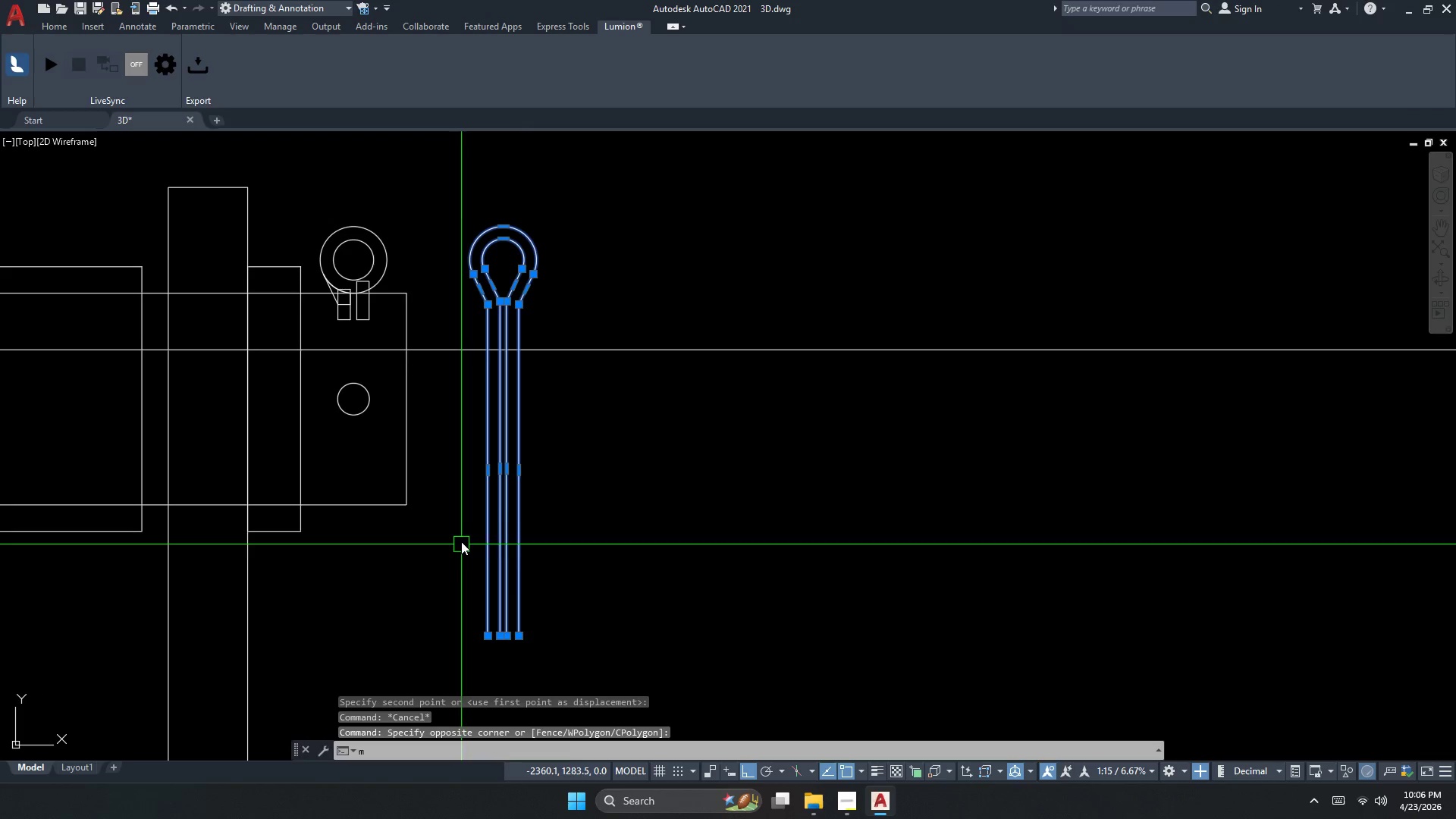 
key(Space)
 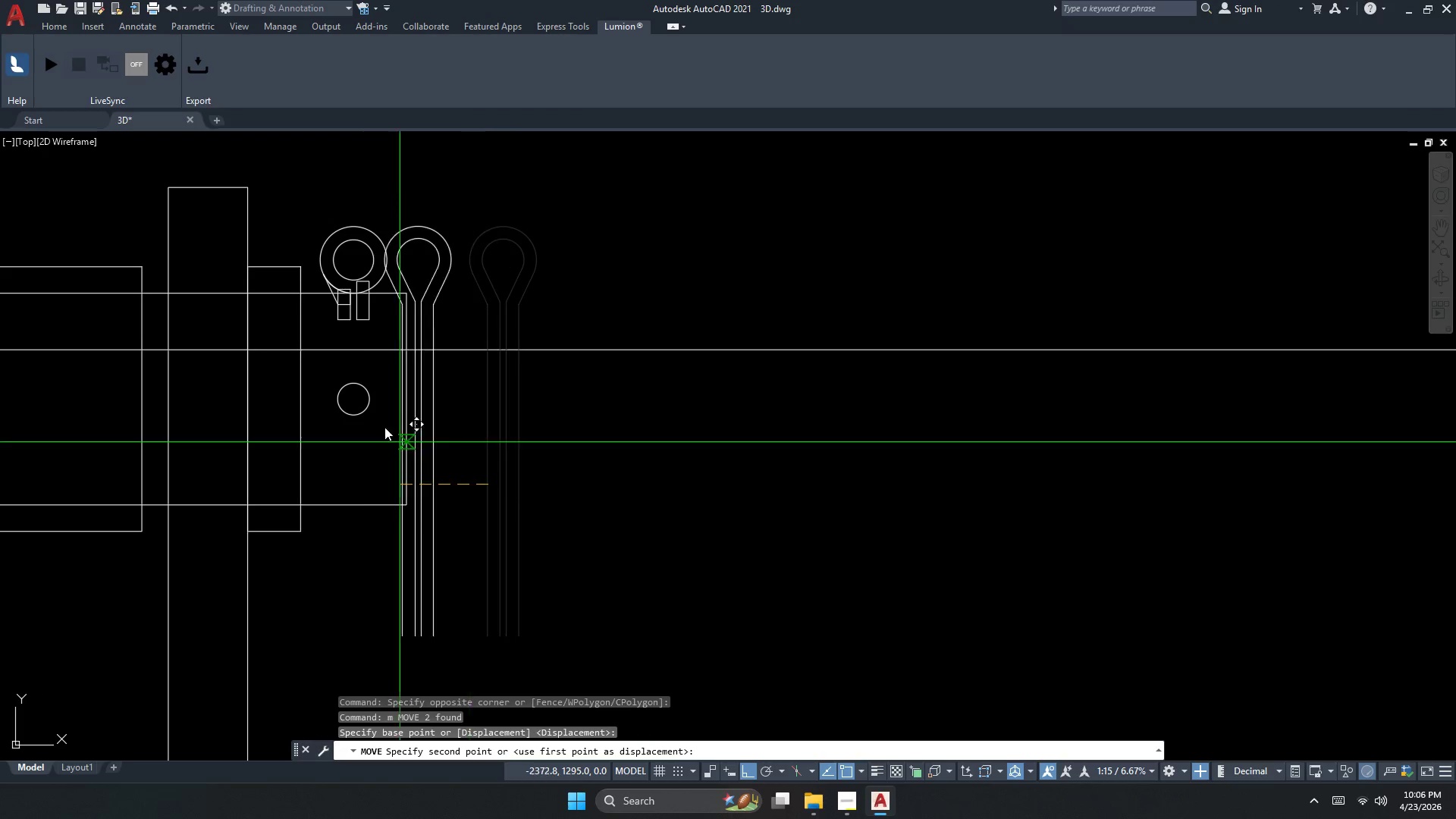 
scroll: coordinate [360, 388], scroll_direction: up, amount: 1.0
 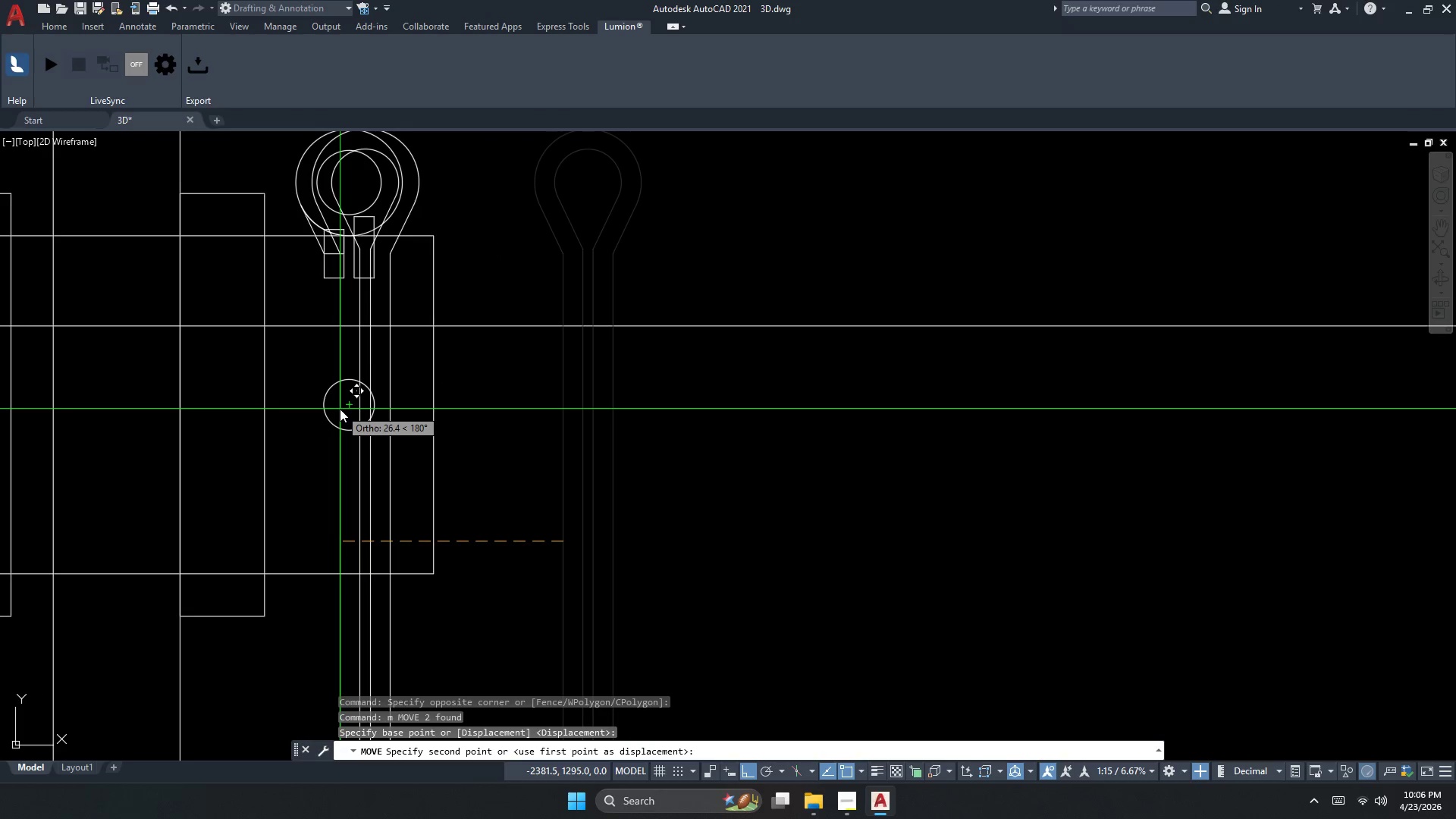 
key(Escape)
 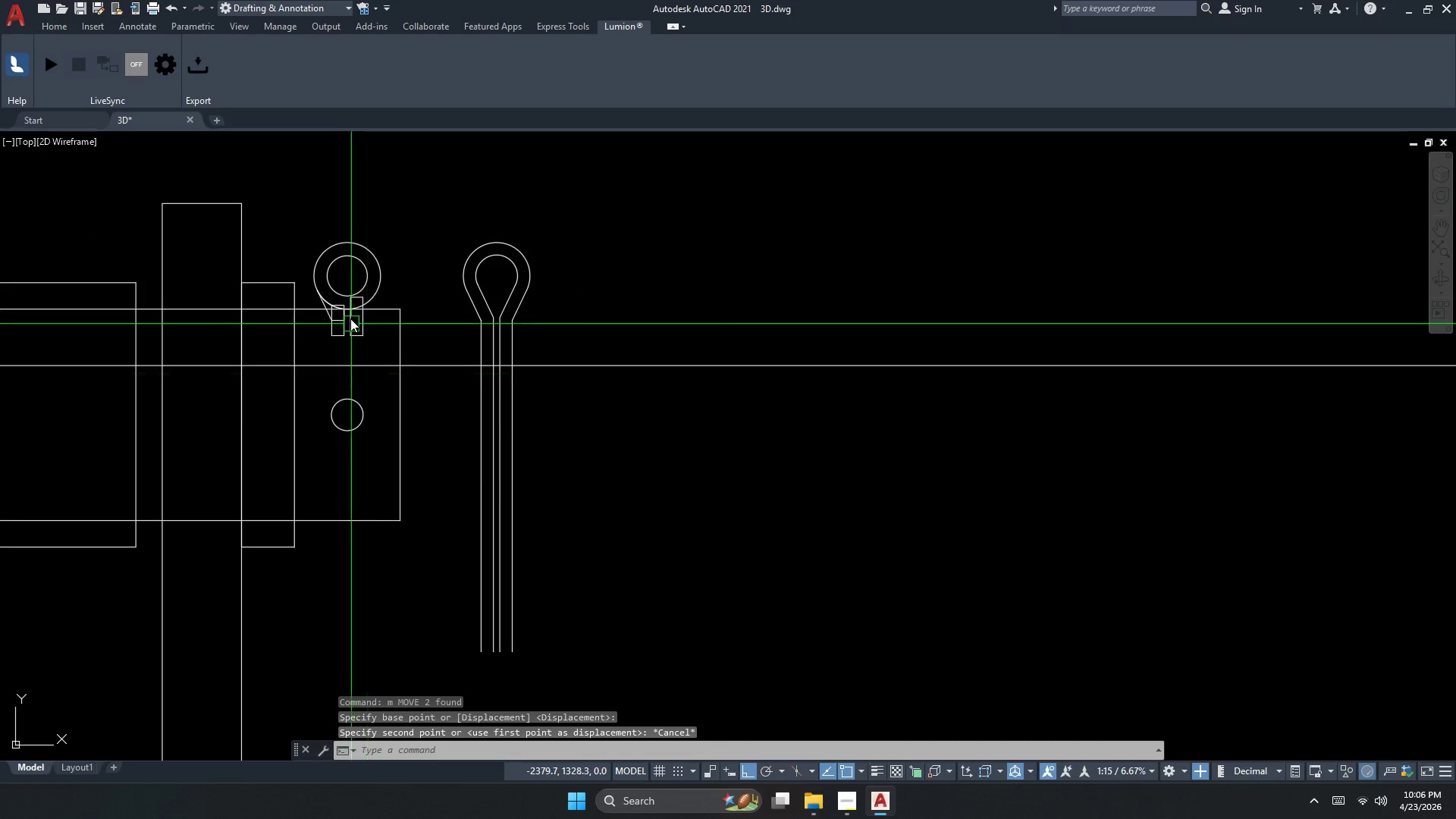 
scroll: coordinate [344, 431], scroll_direction: down, amount: 1.0
 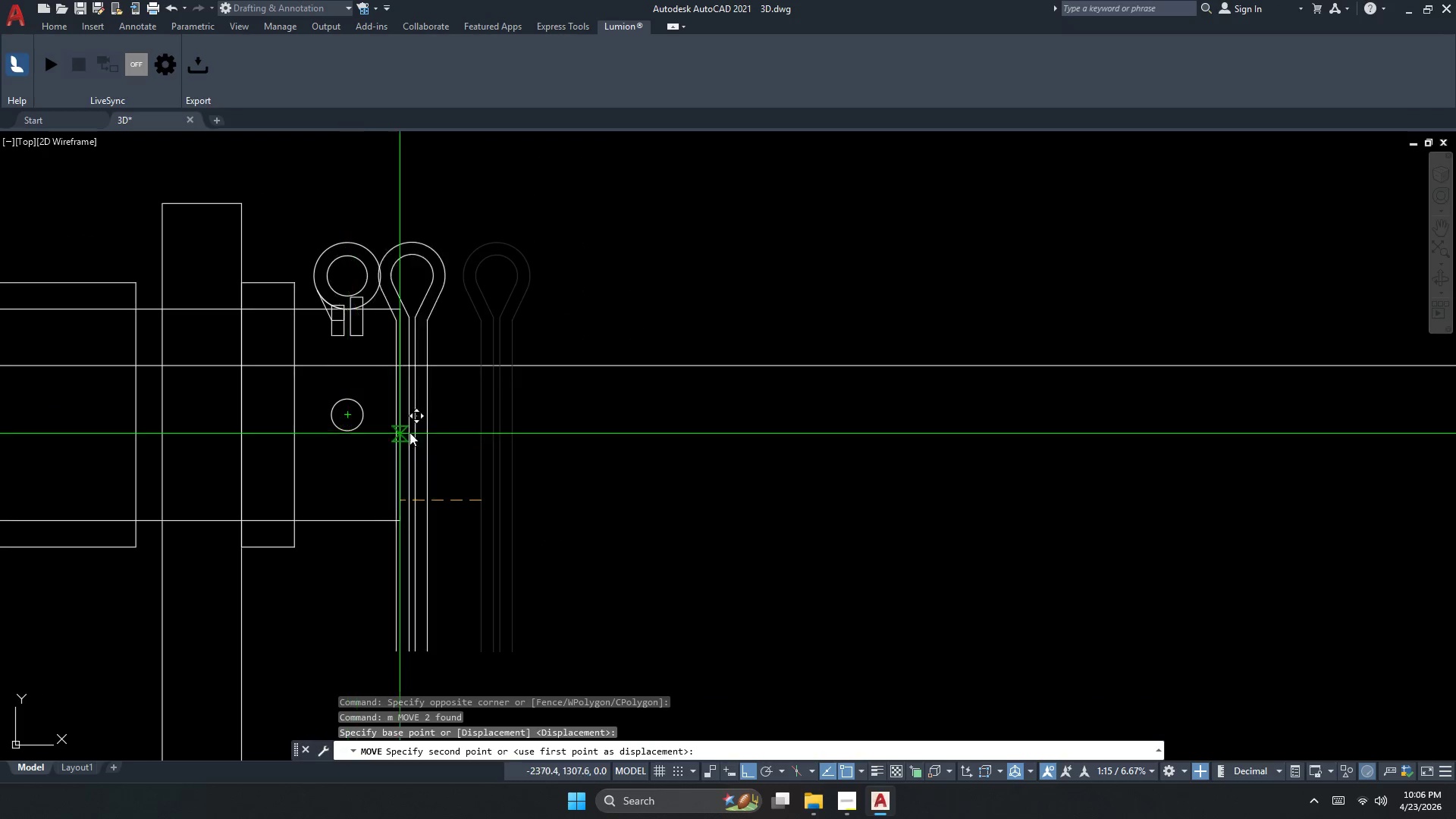 
left_click_drag(start_coordinate=[287, 177], to_coordinate=[289, 184])
 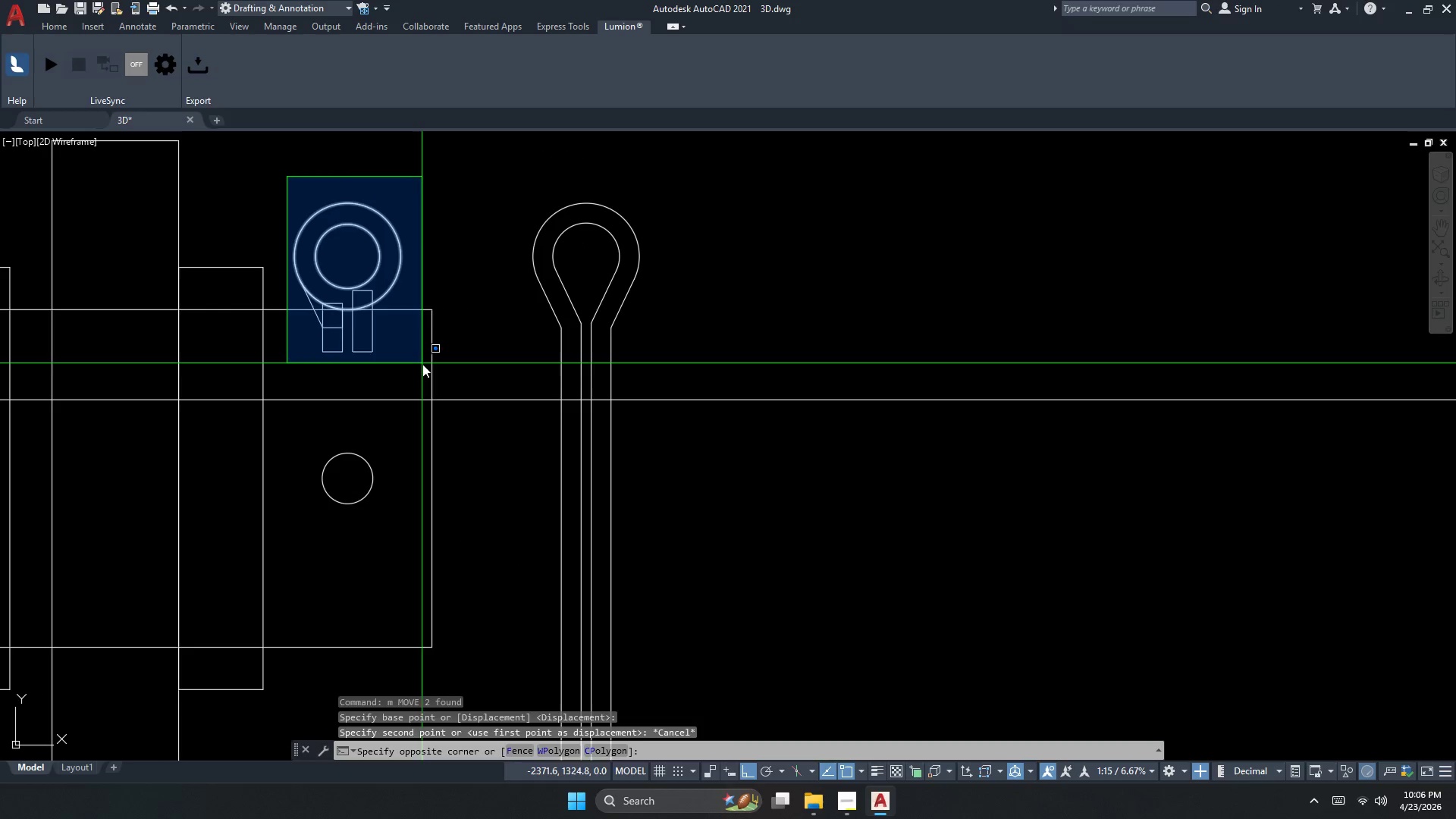 
scroll: coordinate [345, 308], scroll_direction: up, amount: 1.0
 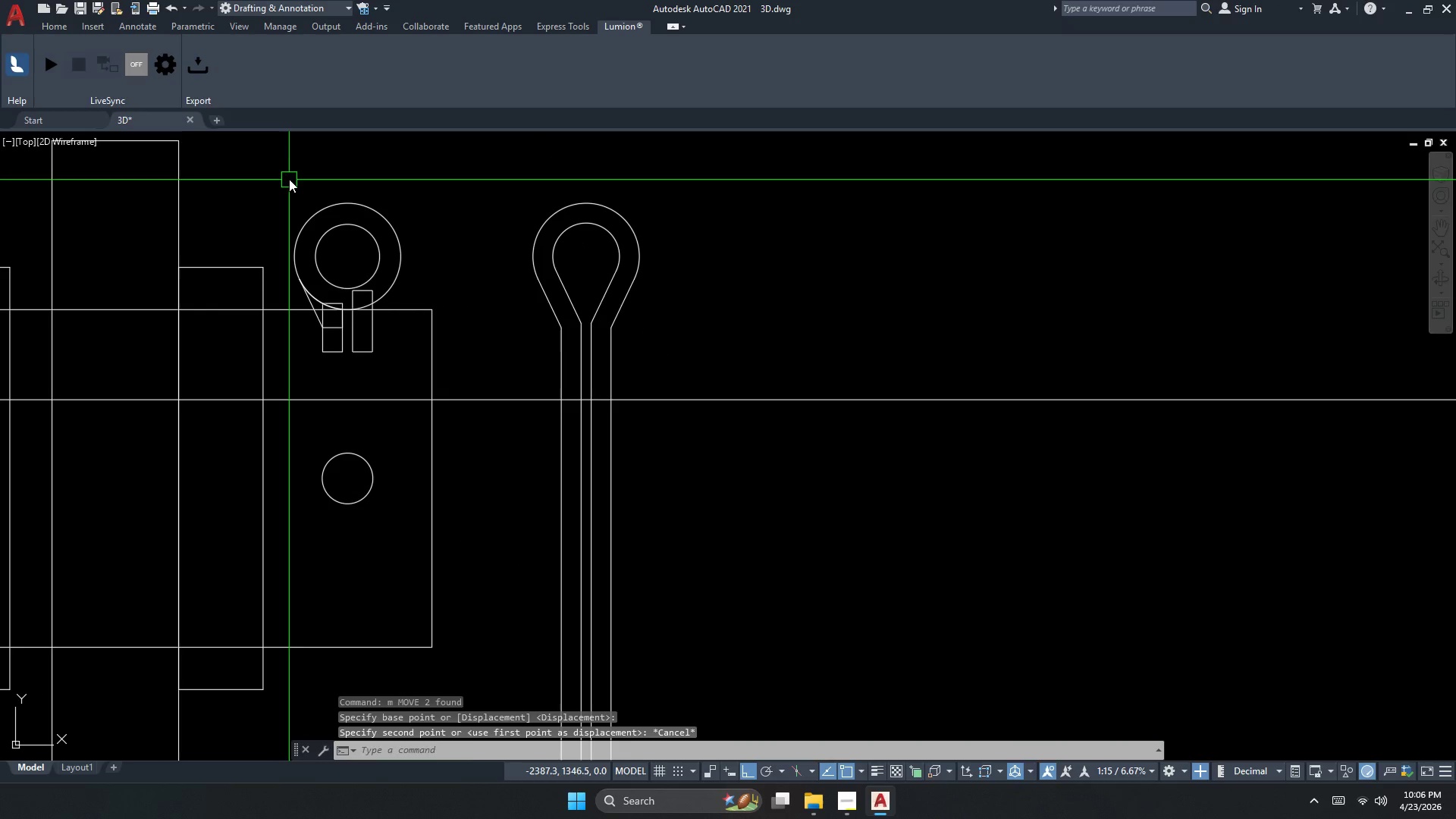 
key(E)
 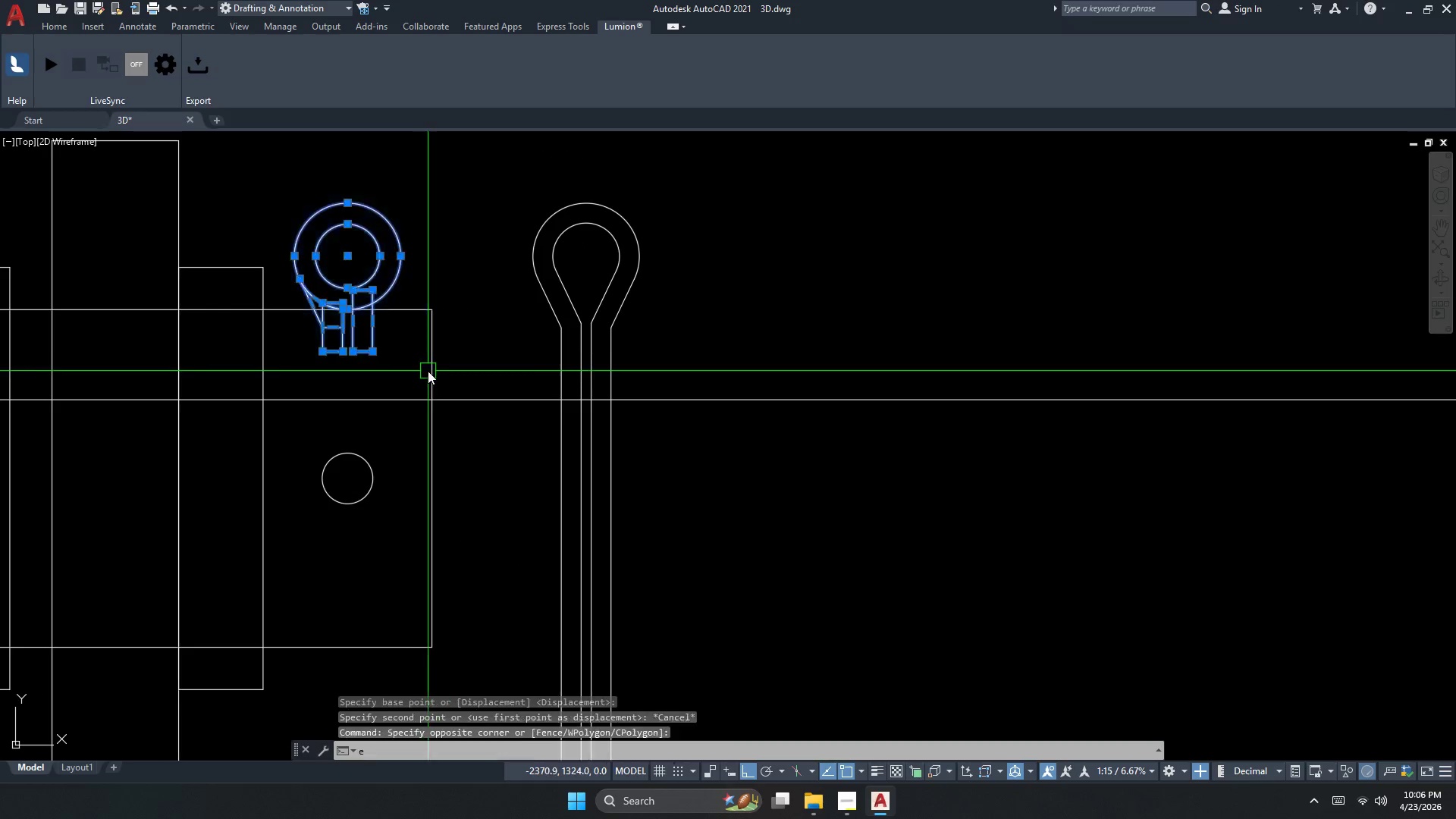 
key(Space)
 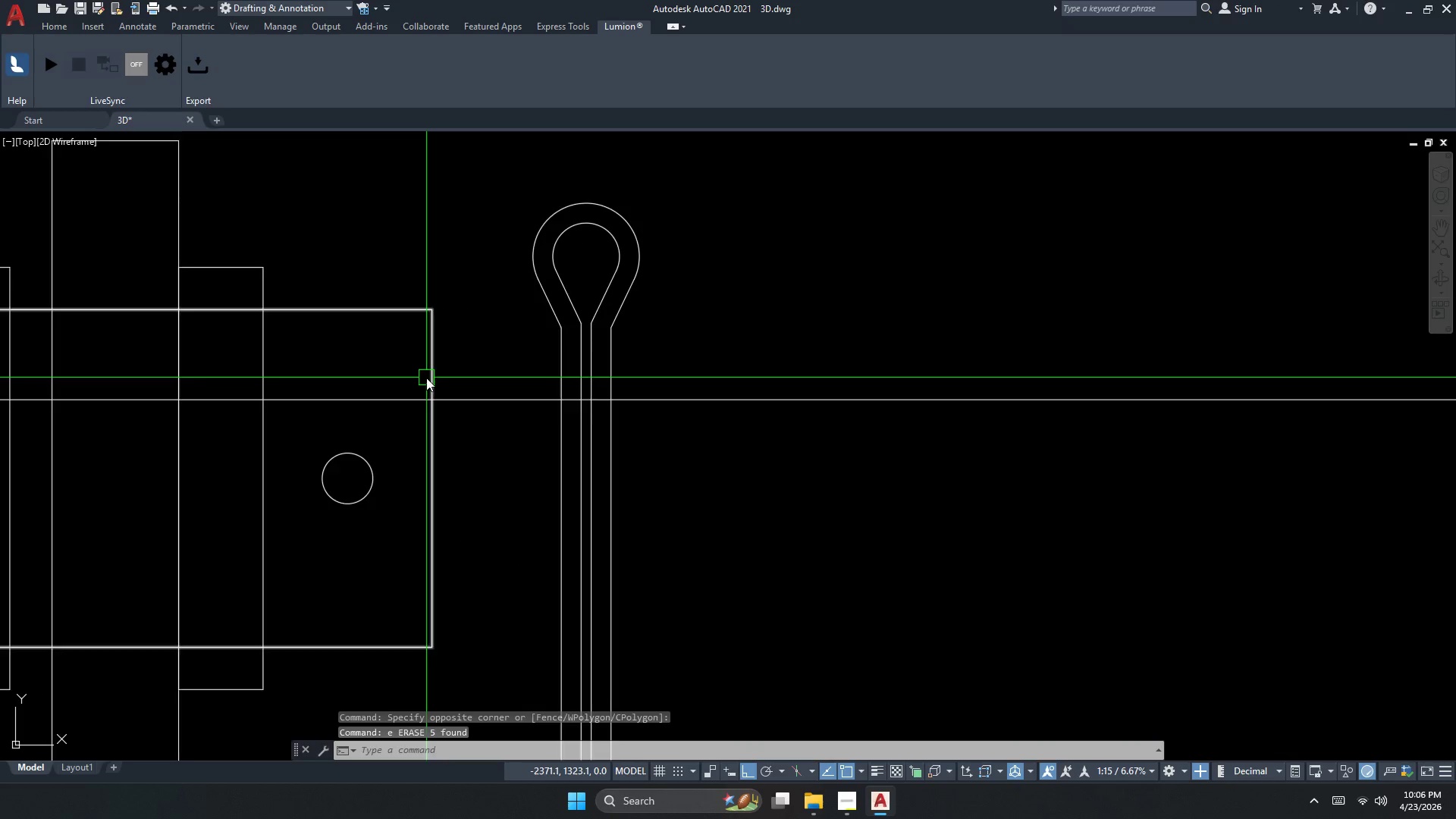 
key(Escape)
 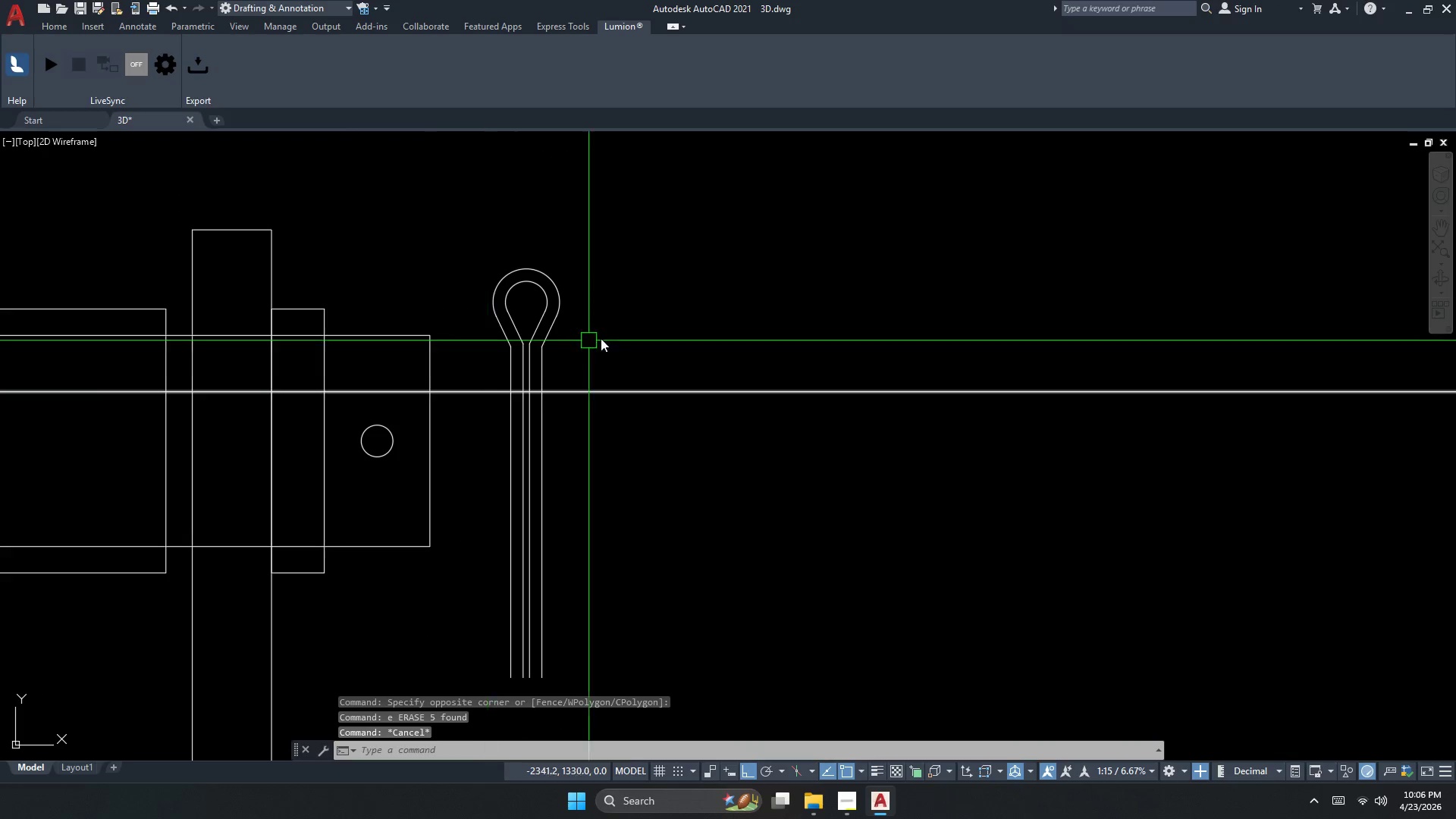 
left_click_drag(start_coordinate=[608, 335], to_coordinate=[595, 334])
 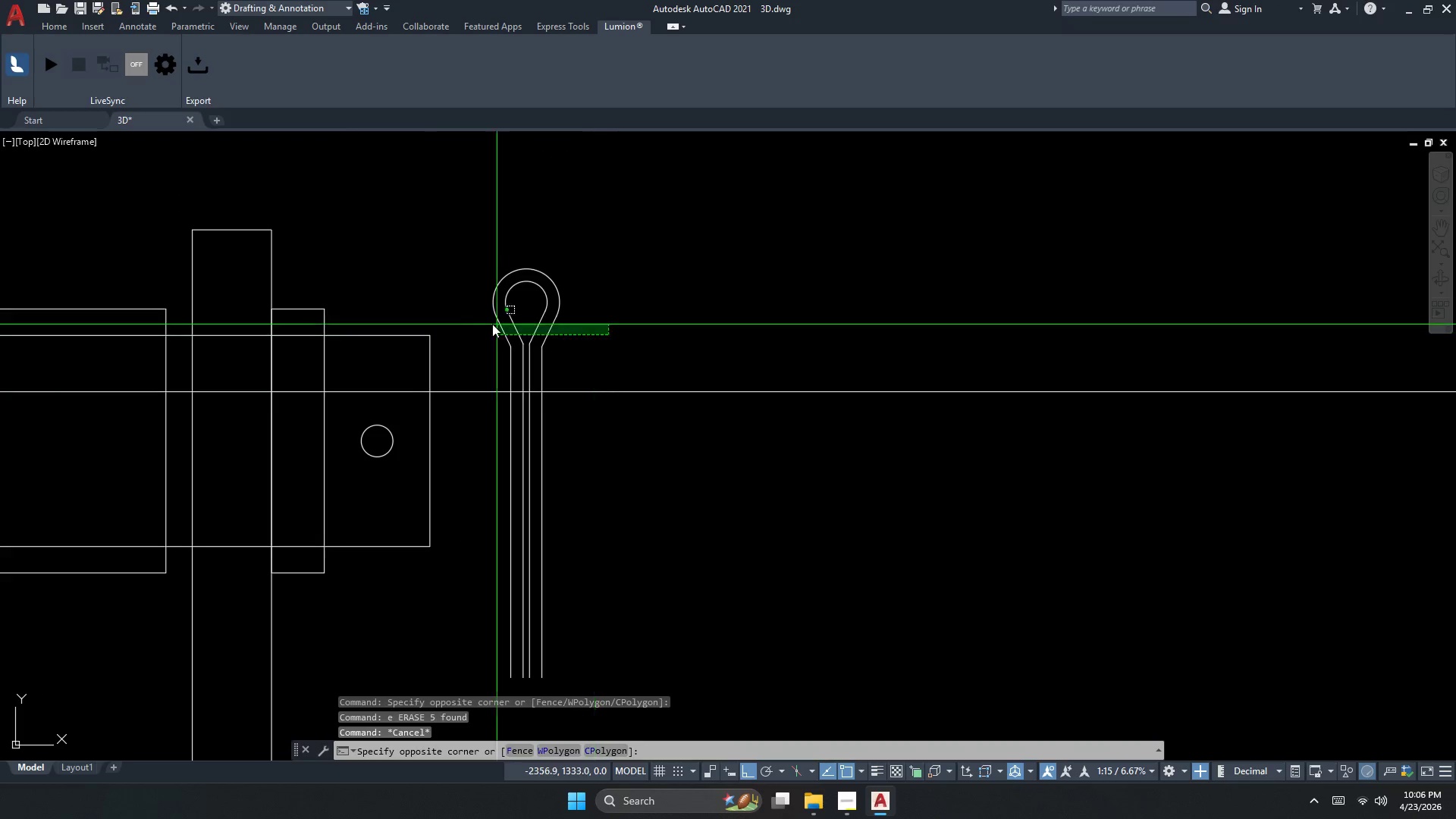 
double_click([479, 322])
 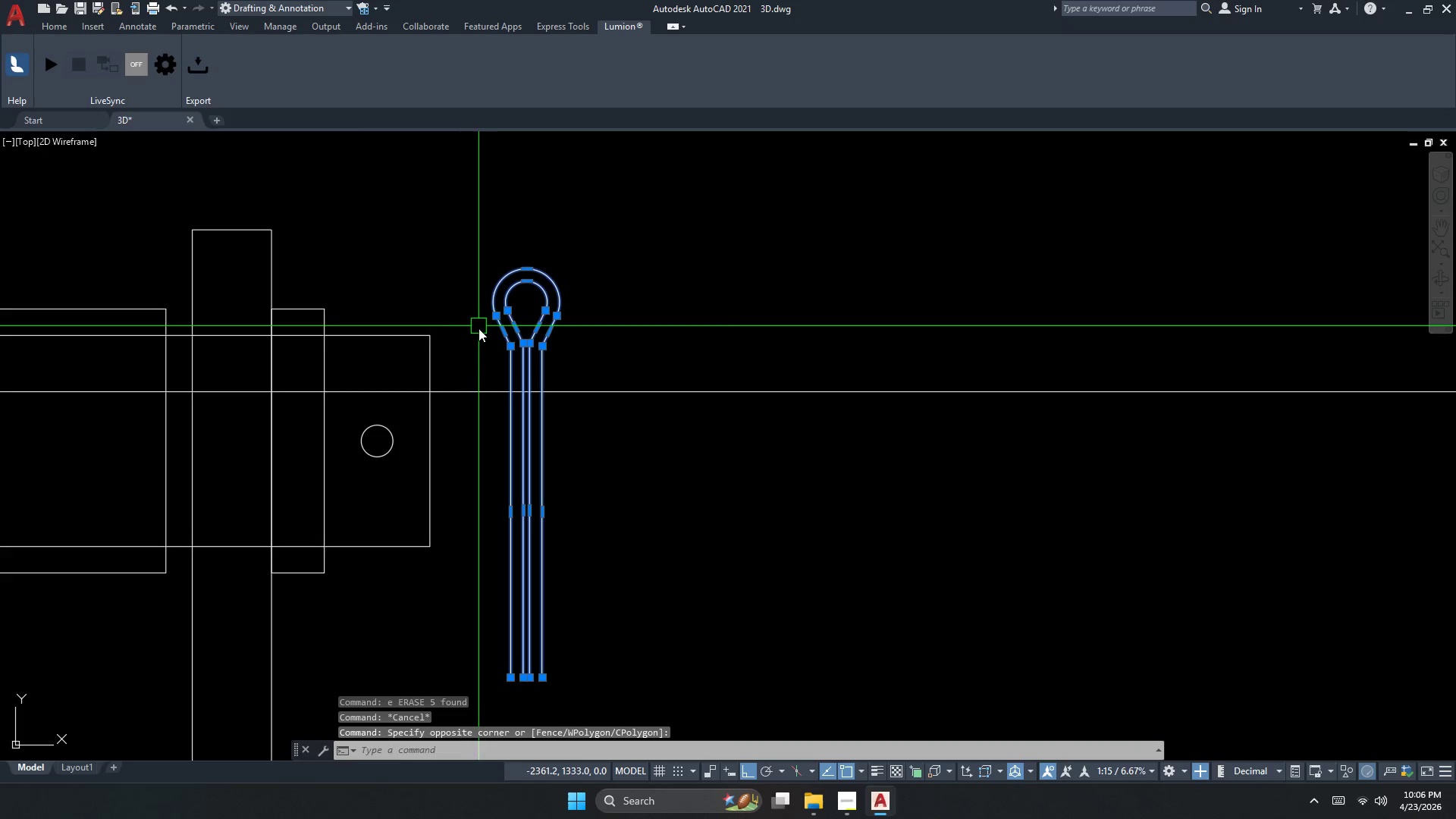 
scroll: coordinate [426, 378], scroll_direction: down, amount: 1.0
 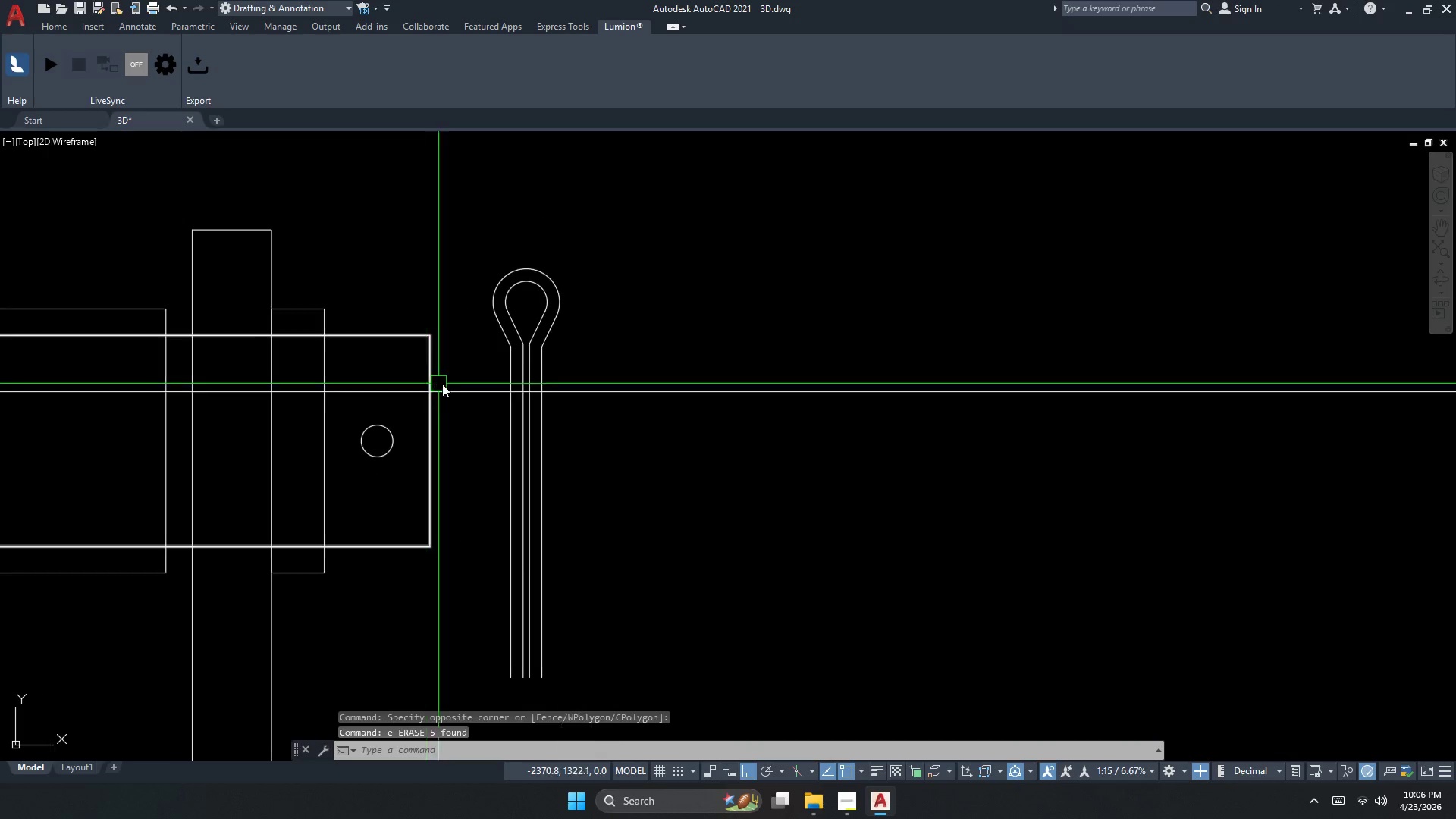 
key(M)
 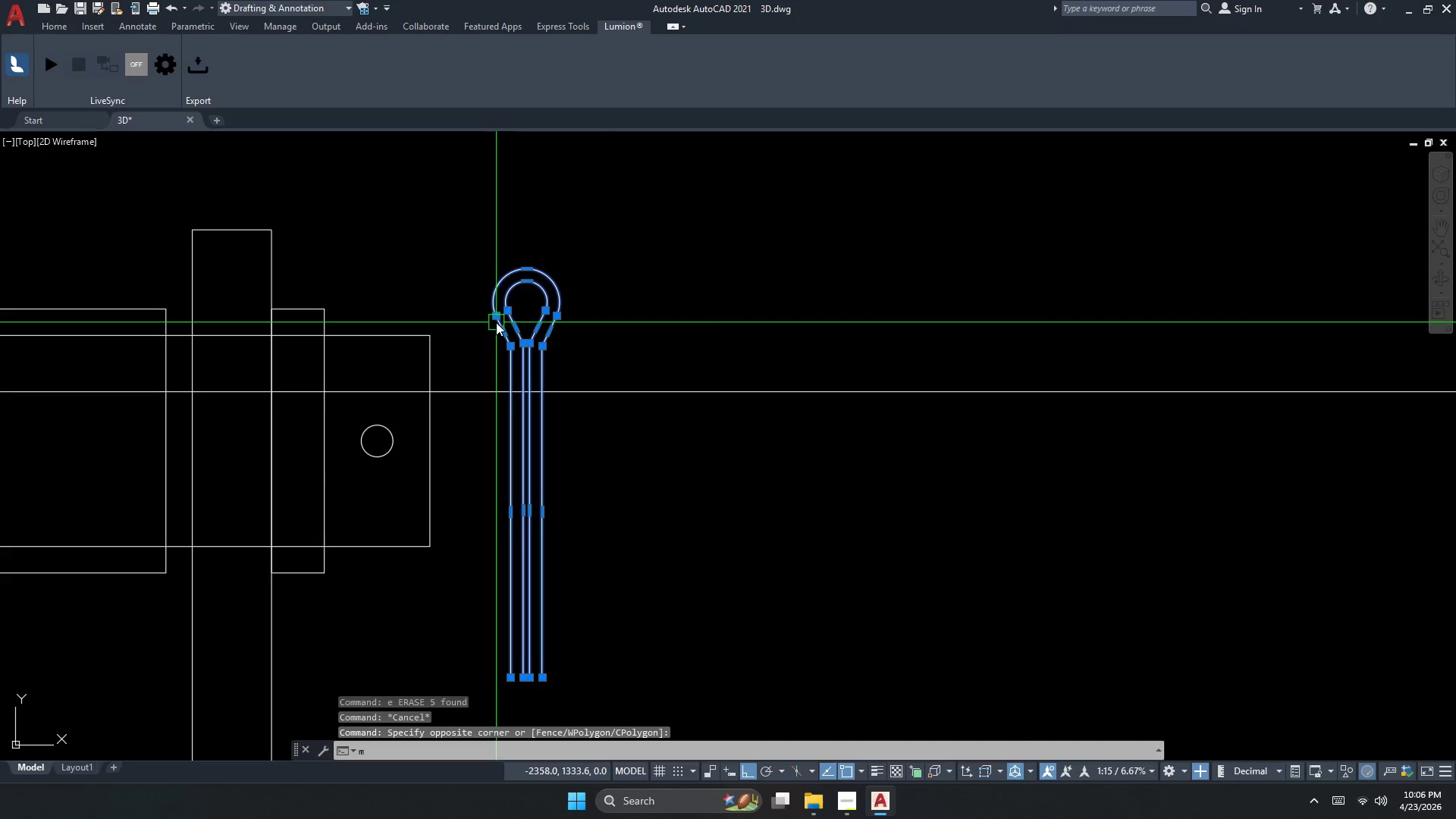 
key(Space)
 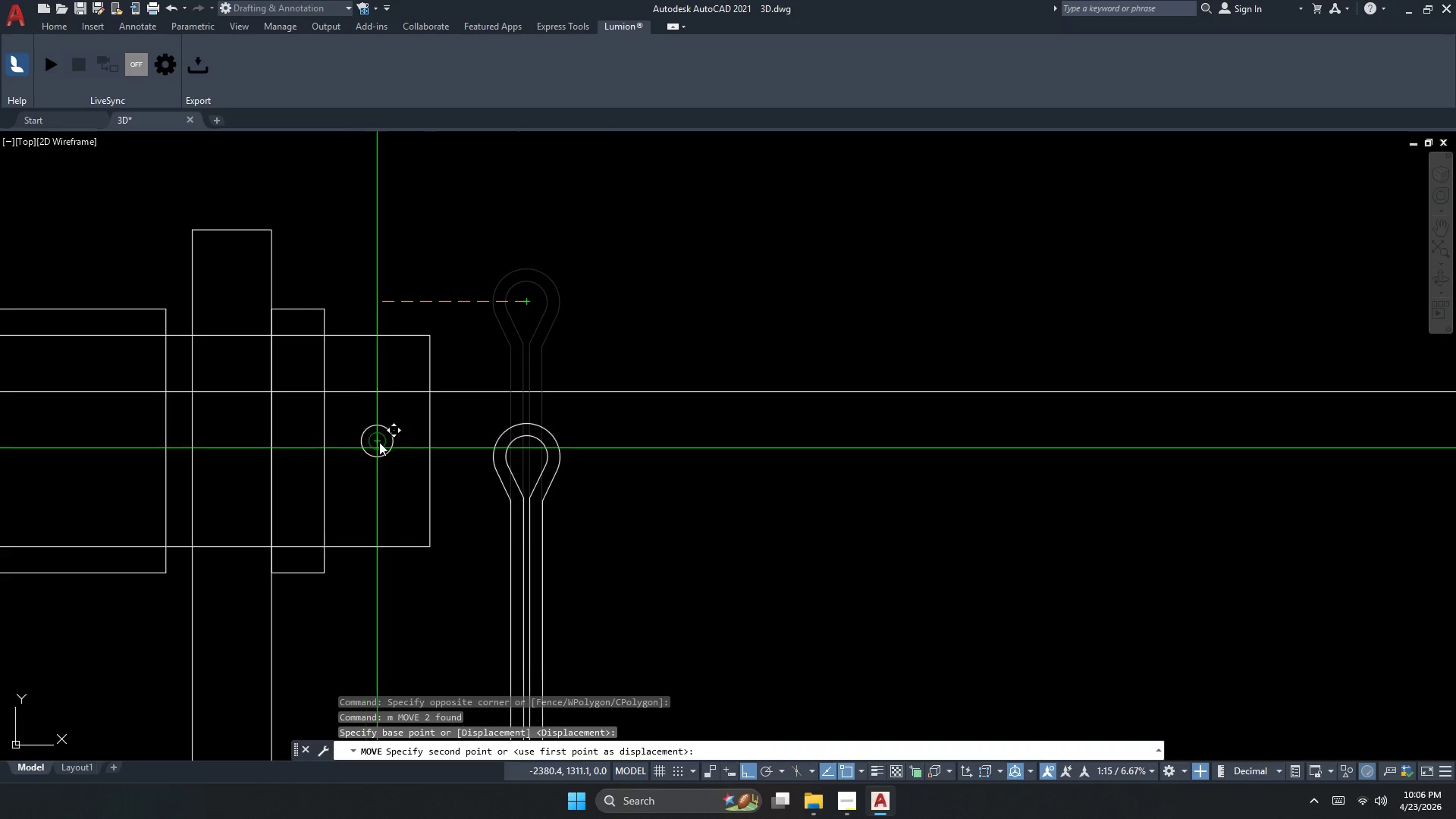 
key(Escape)
 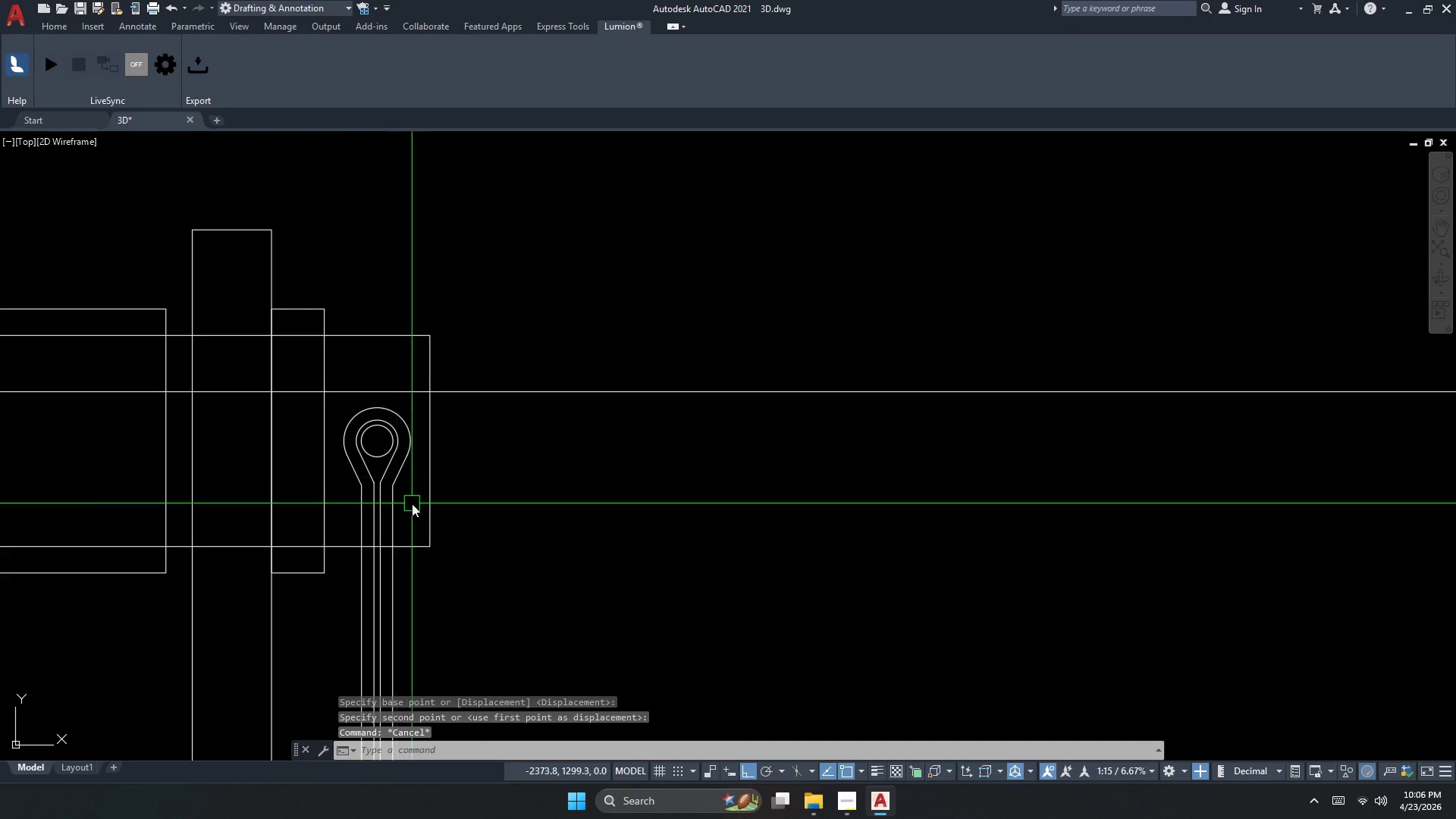 
left_click_drag(start_coordinate=[412, 507], to_coordinate=[402, 507])
 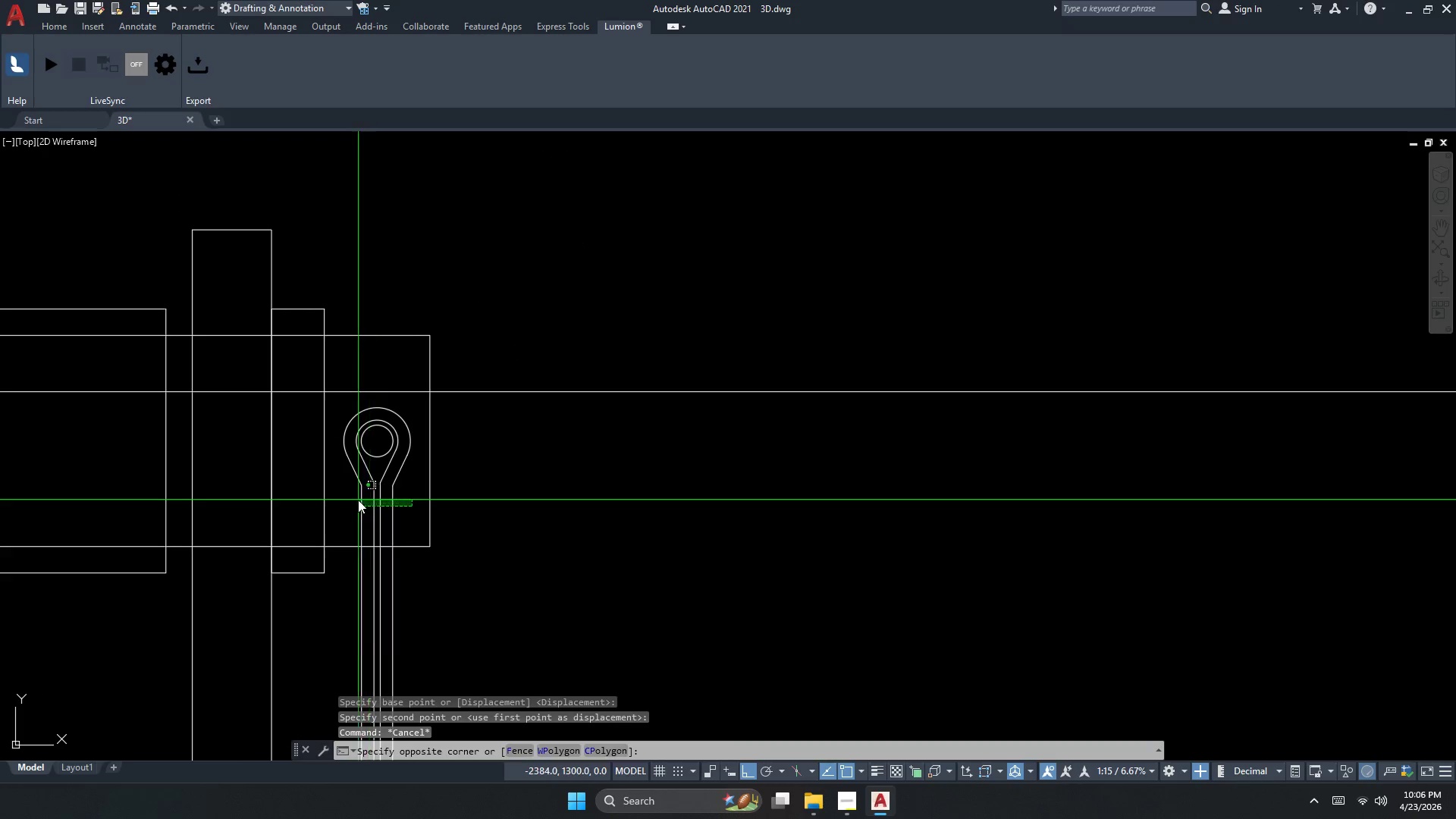 
triple_click([358, 500])
 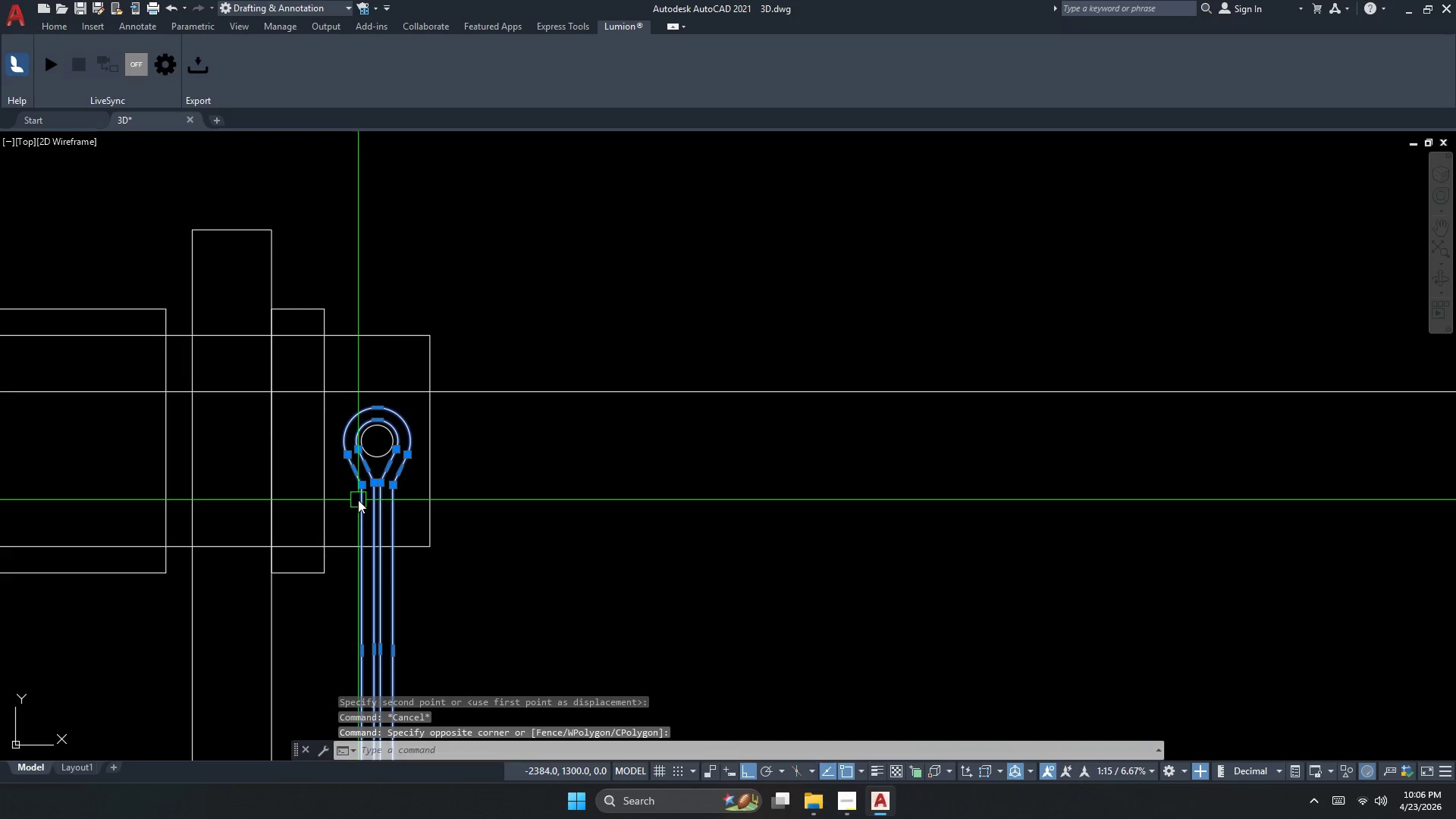 
key(M)
 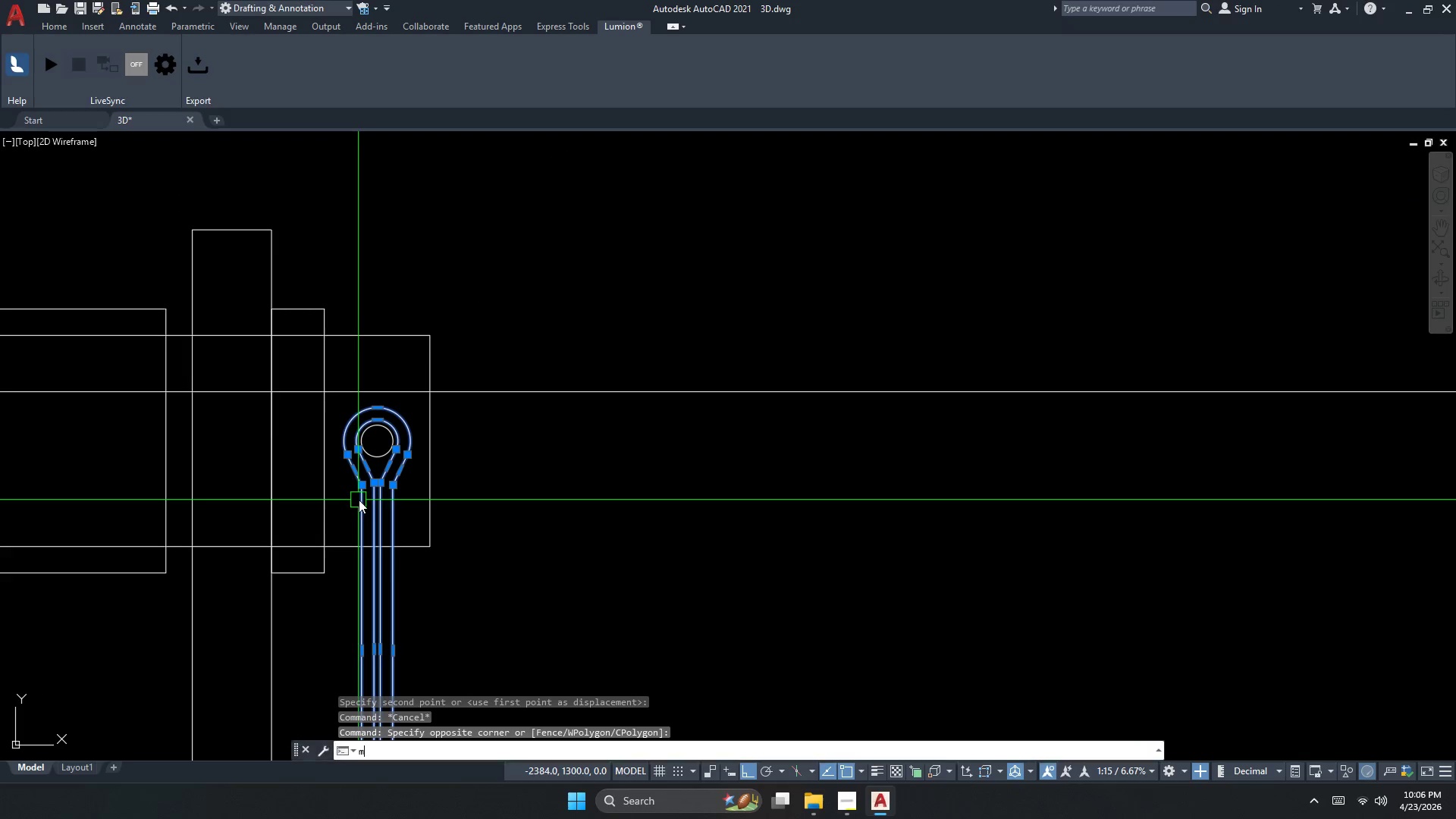 
key(Space)
 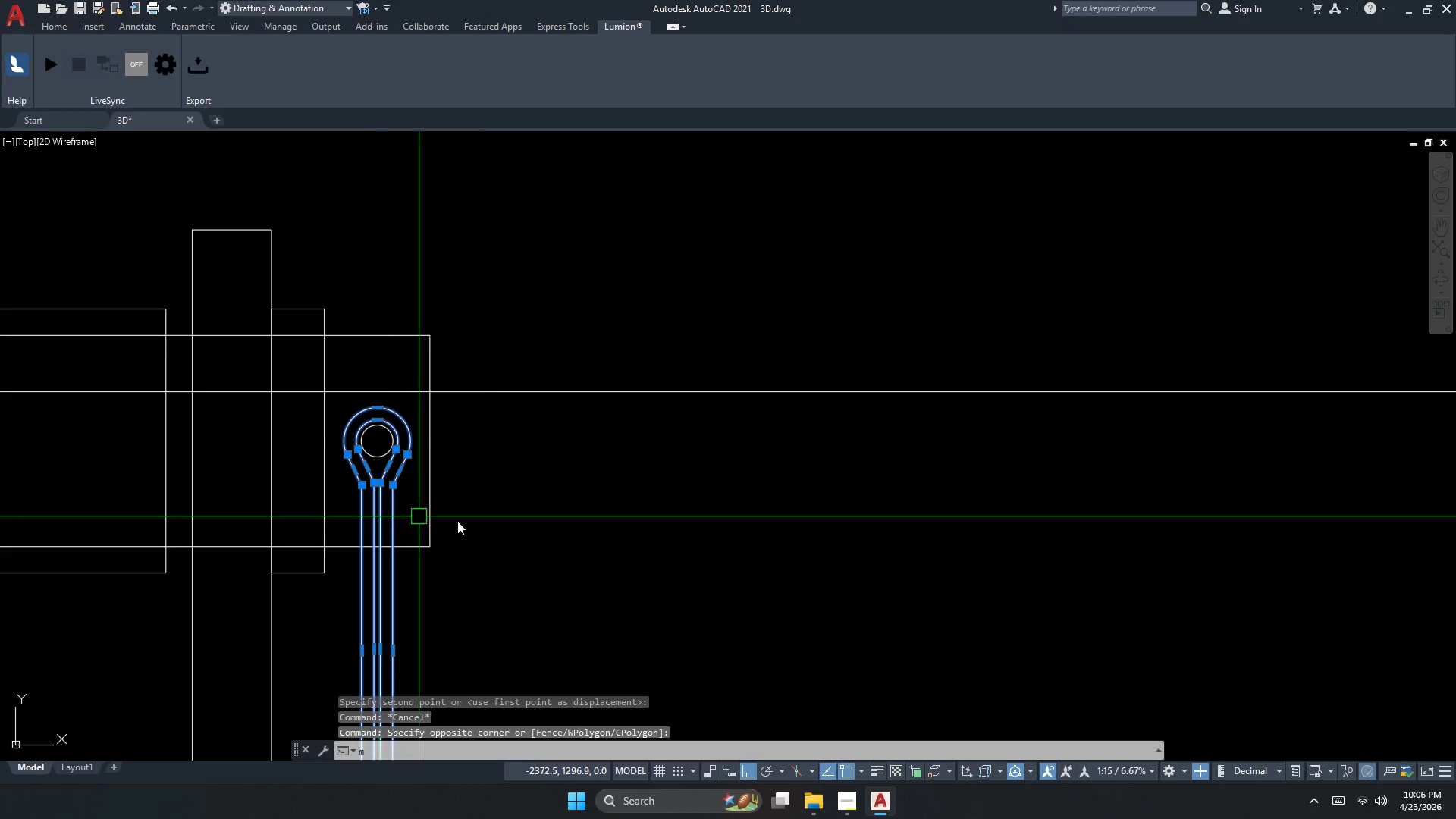 
left_click_drag(start_coordinate=[482, 526], to_coordinate=[483, 496])
 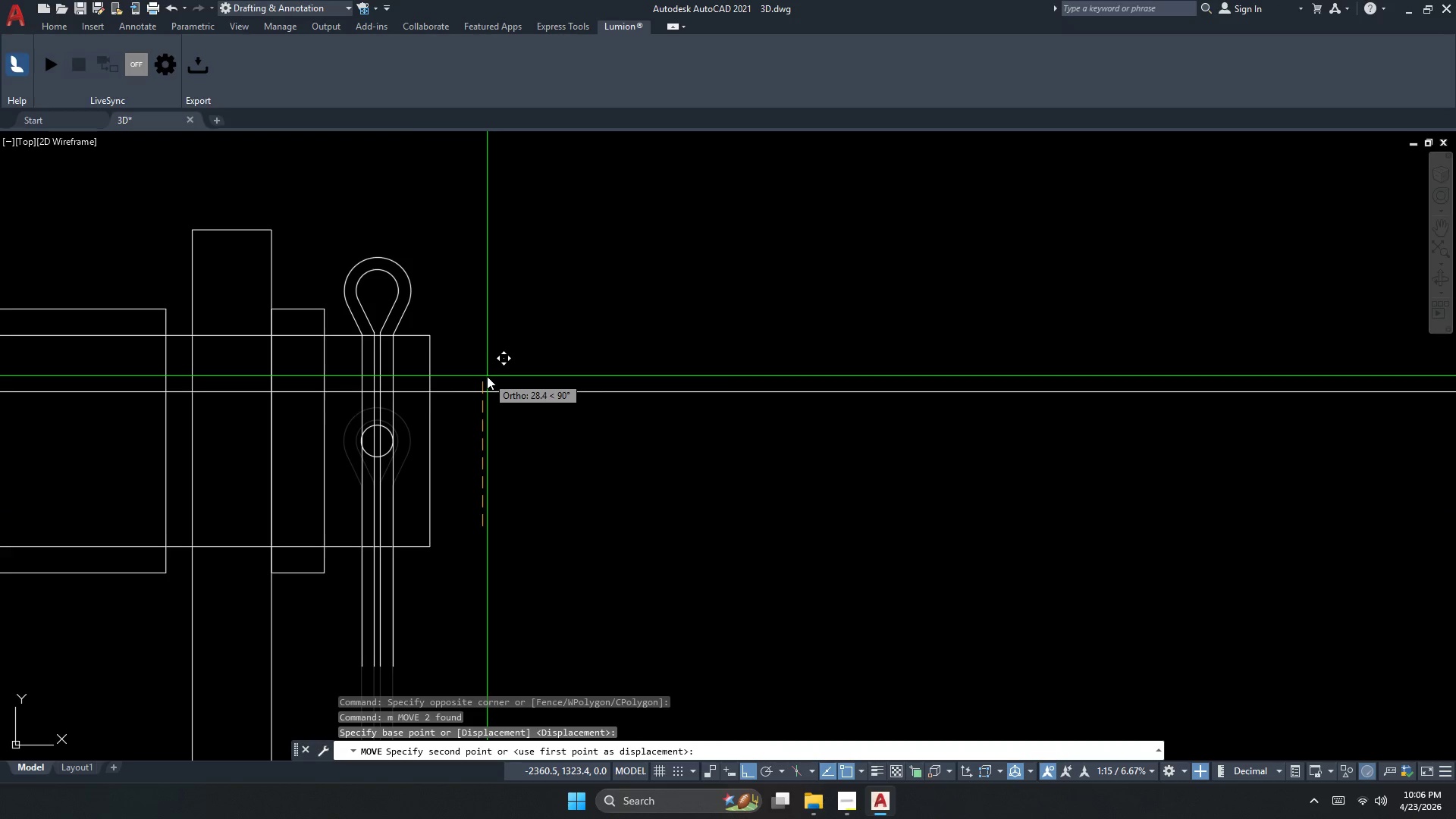 
left_click_drag(start_coordinate=[487, 376], to_coordinate=[486, 381])
 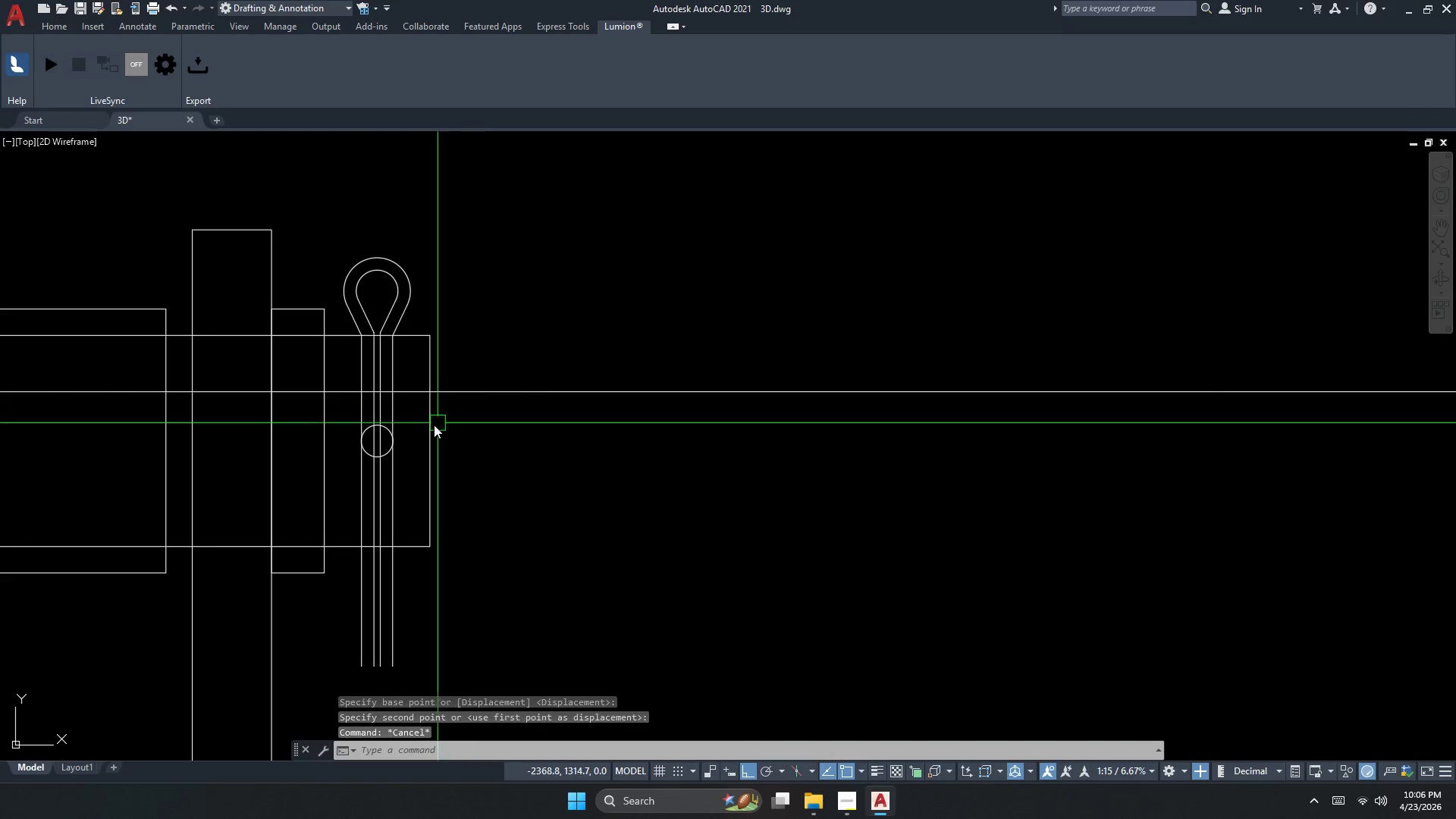 
key(Escape)
 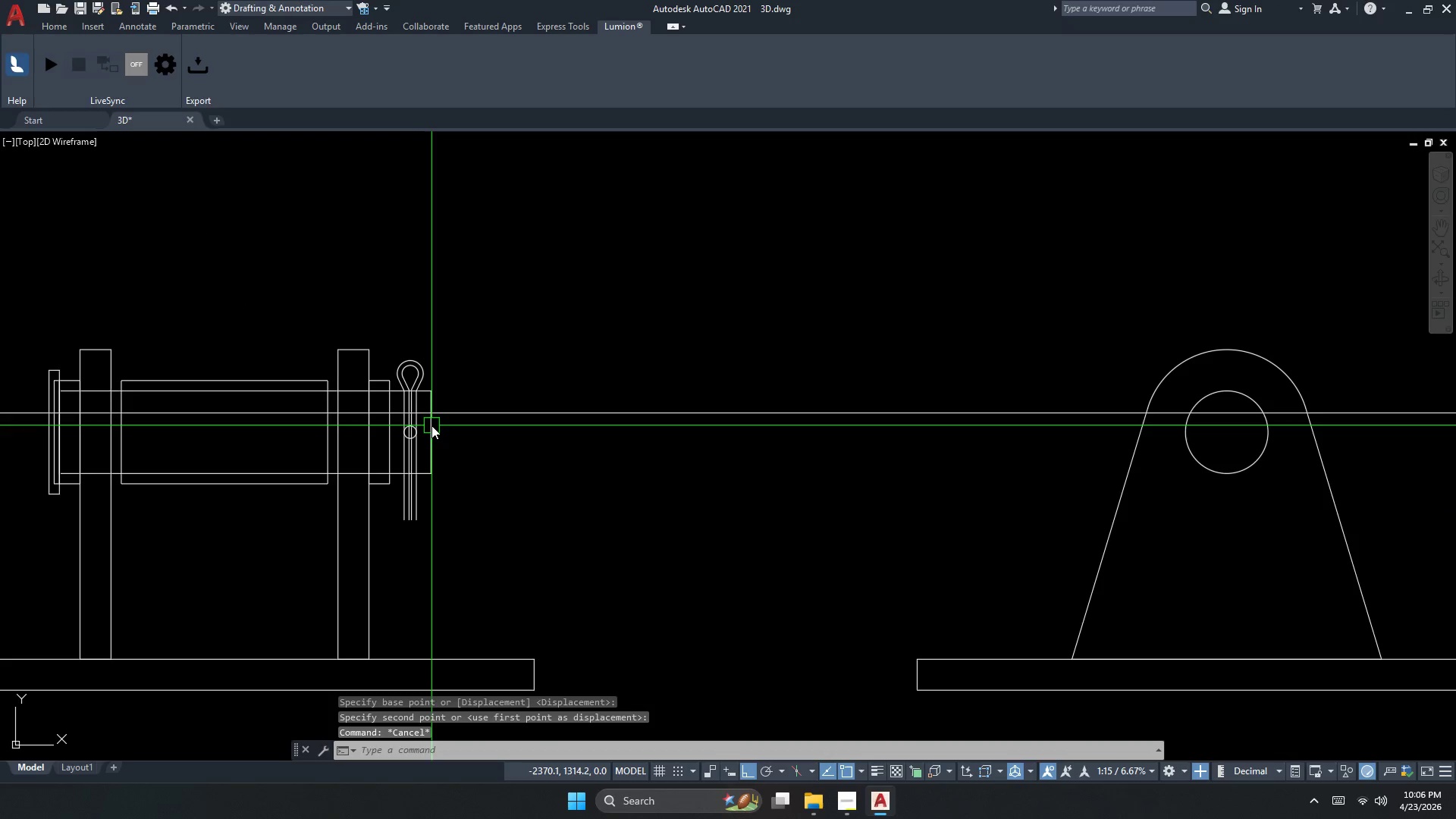 
scroll: coordinate [431, 425], scroll_direction: down, amount: 2.0
 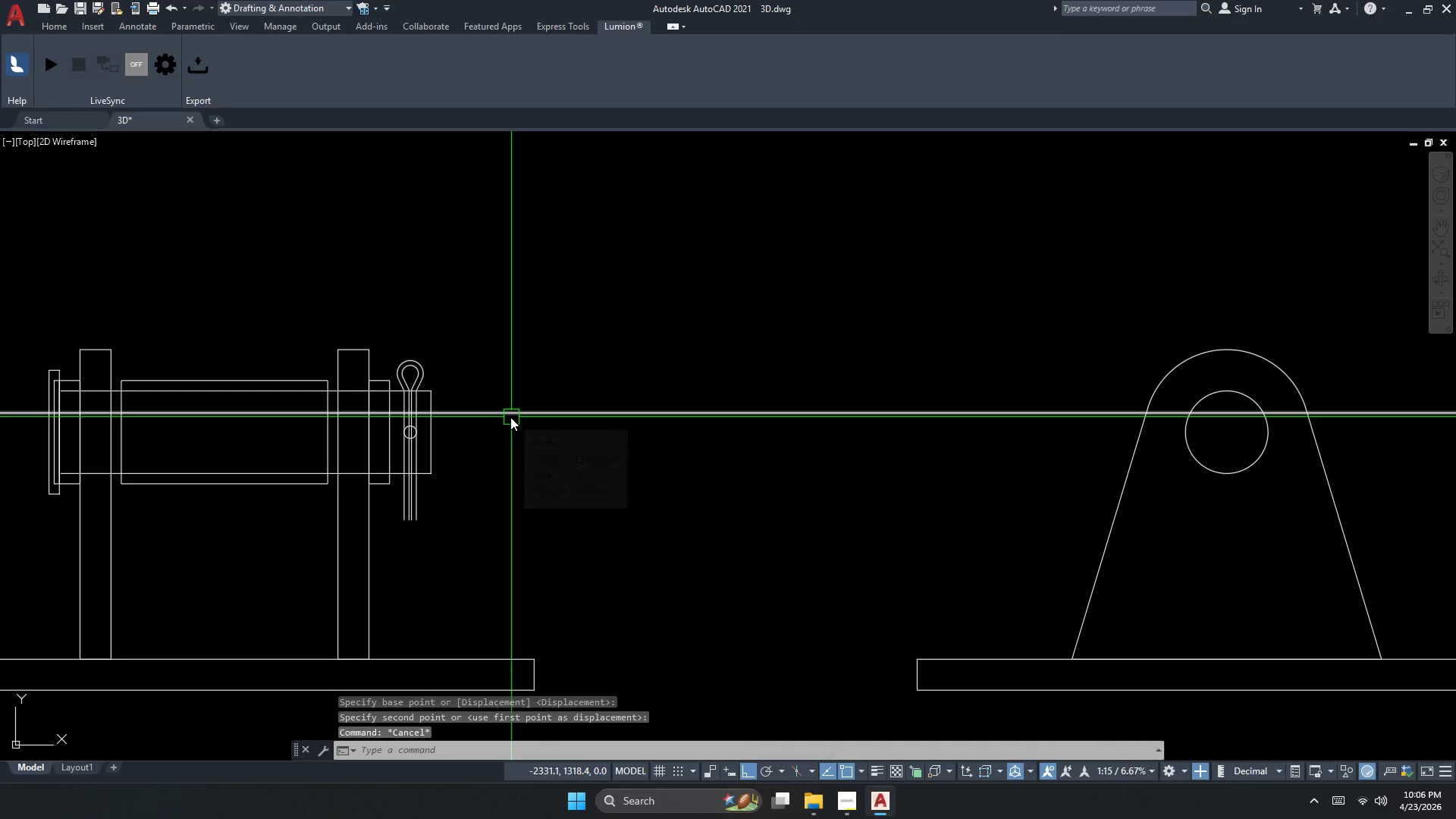 
key(Escape)
 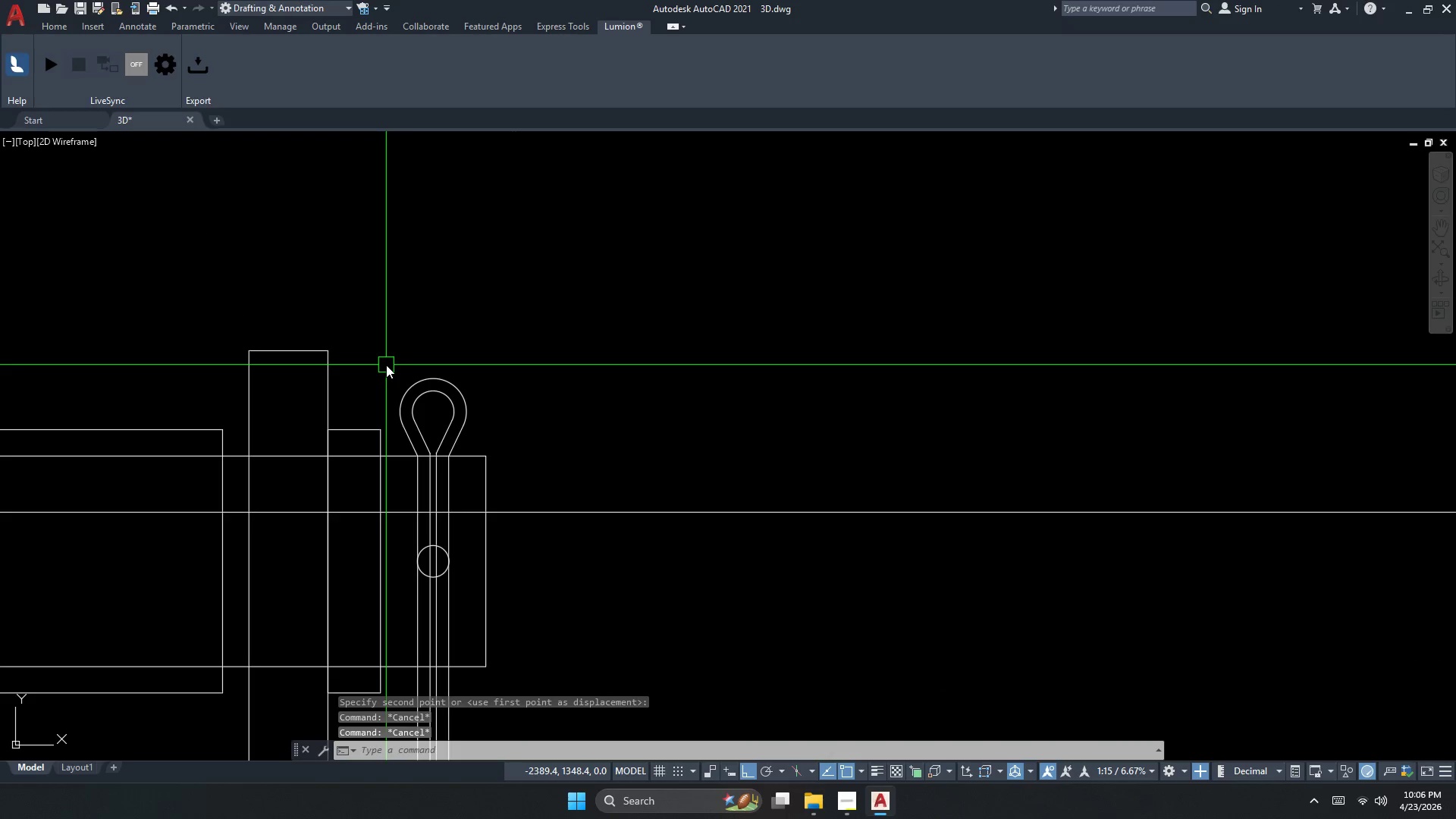 
key(Escape)
 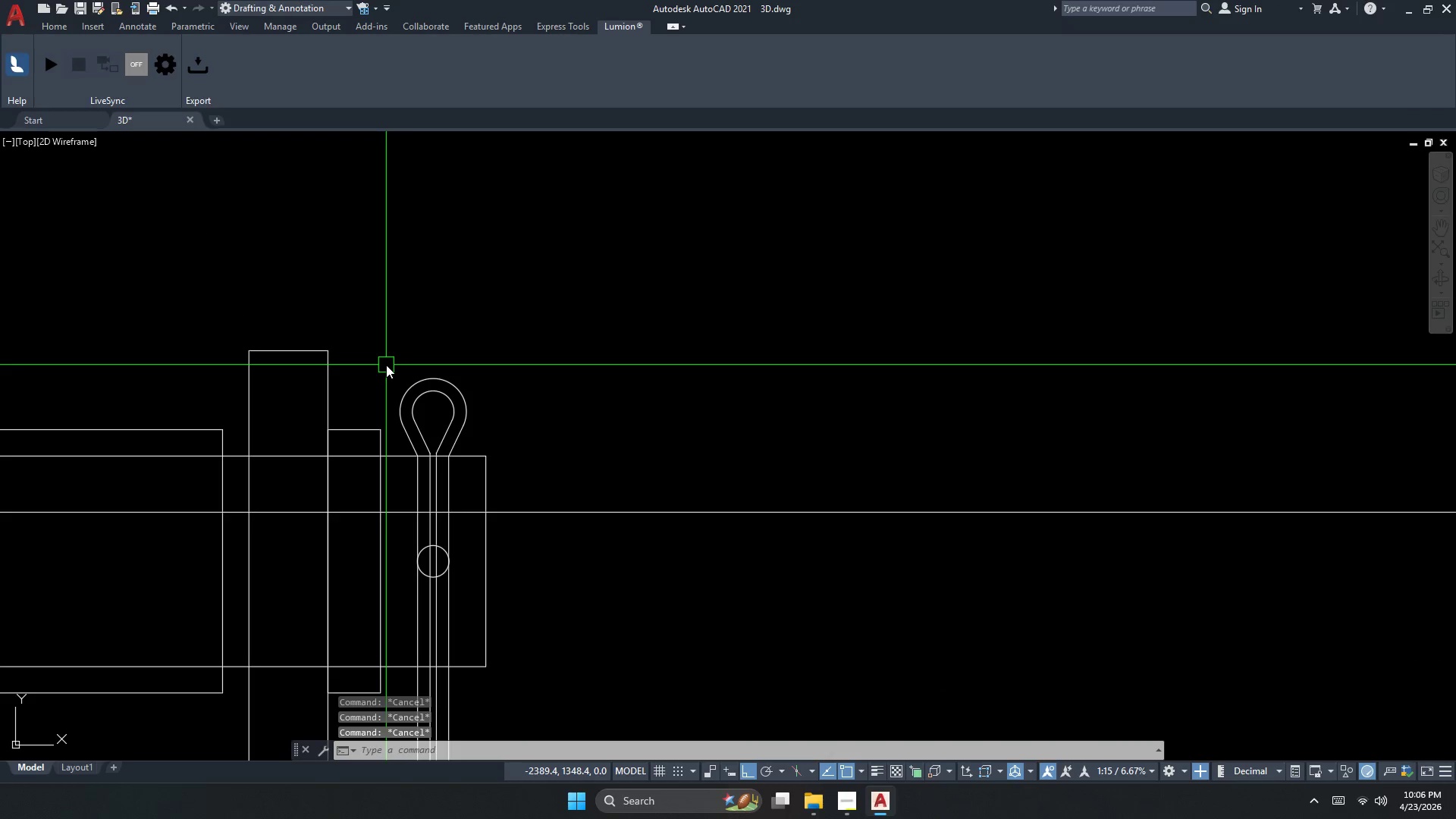 
scroll: coordinate [395, 348], scroll_direction: up, amount: 2.0
 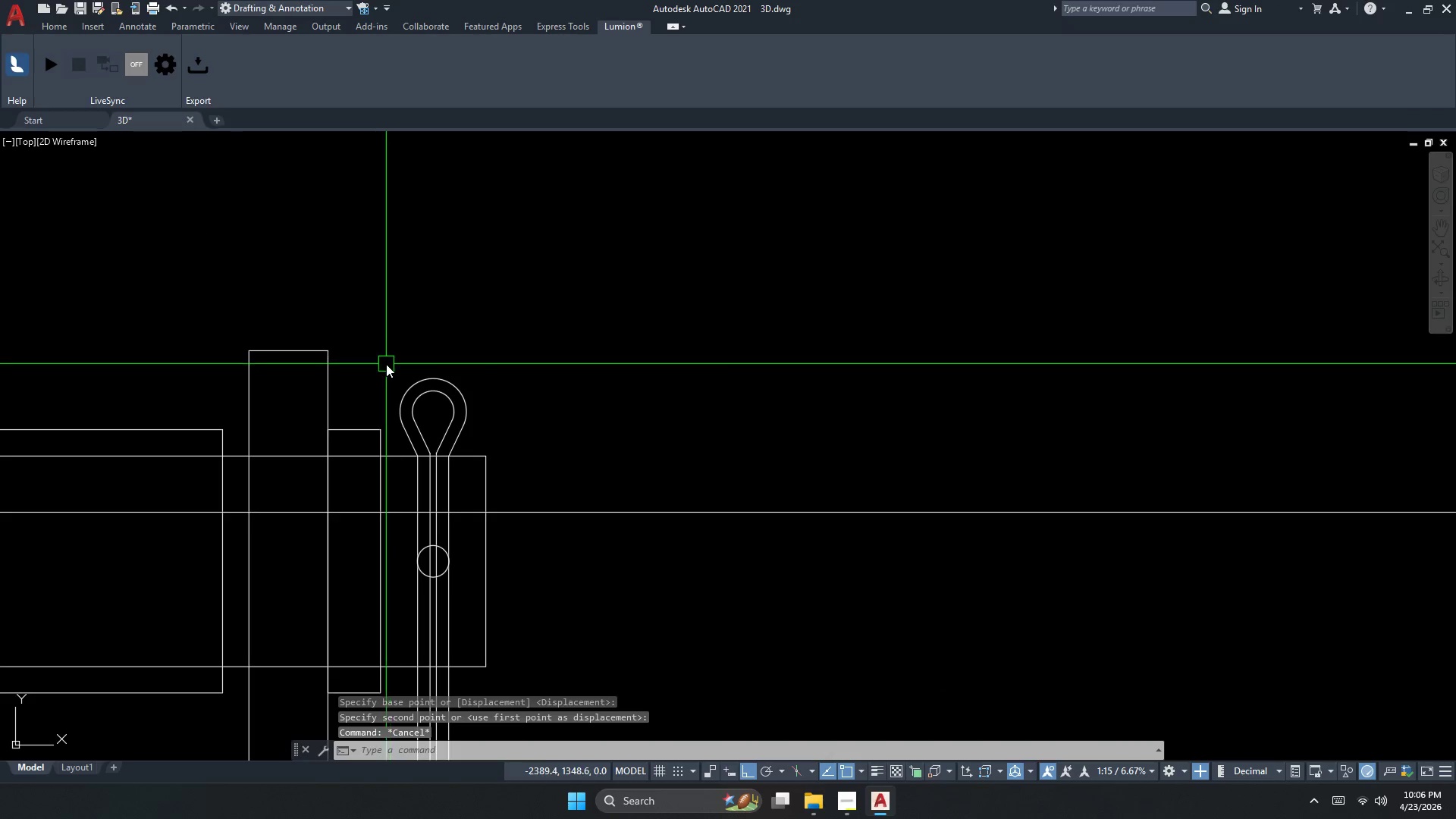 
key(Escape)
type(x)
key(Escape)
key(Escape)
type(xl h )
 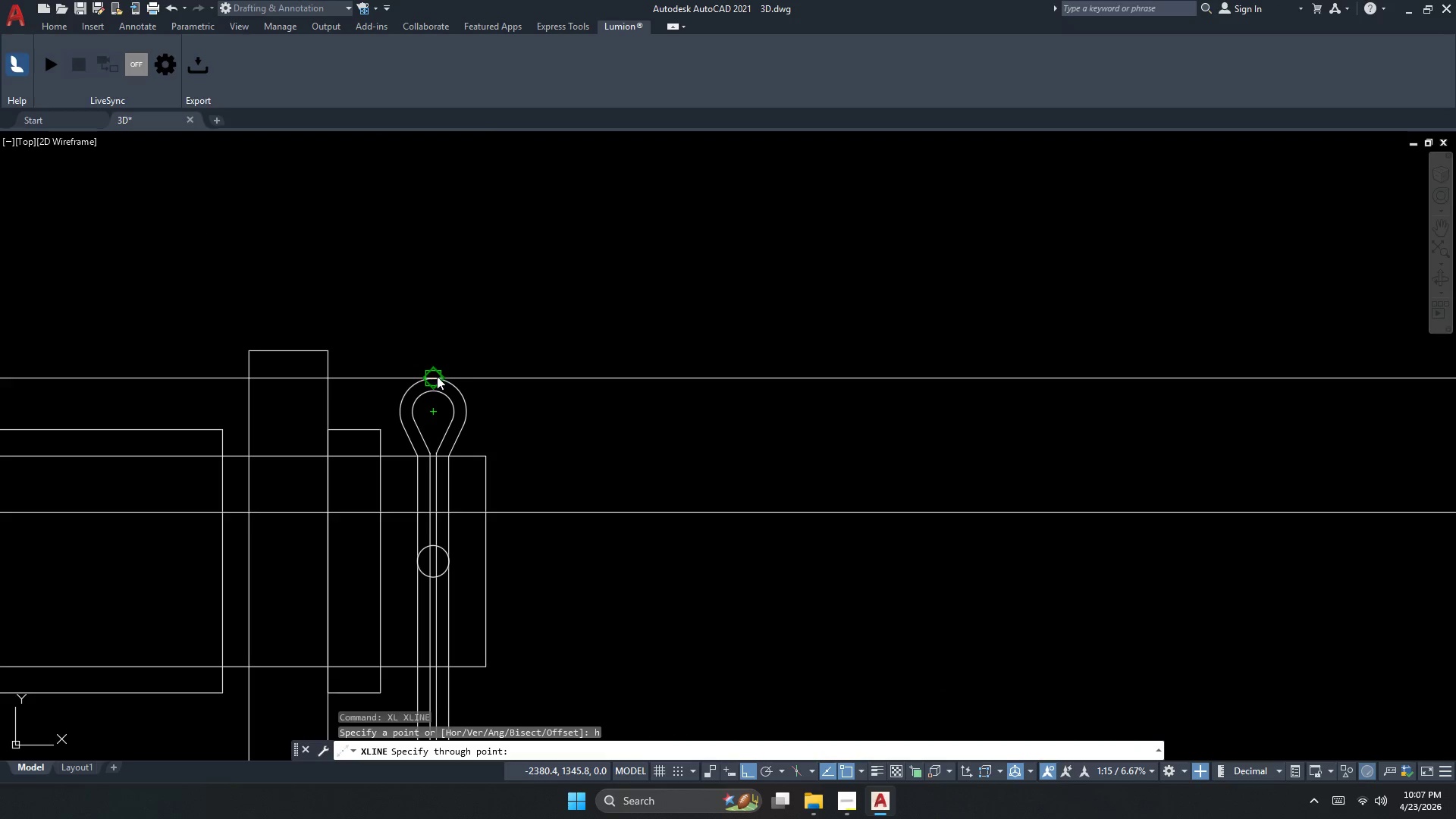 
left_click([437, 375])
 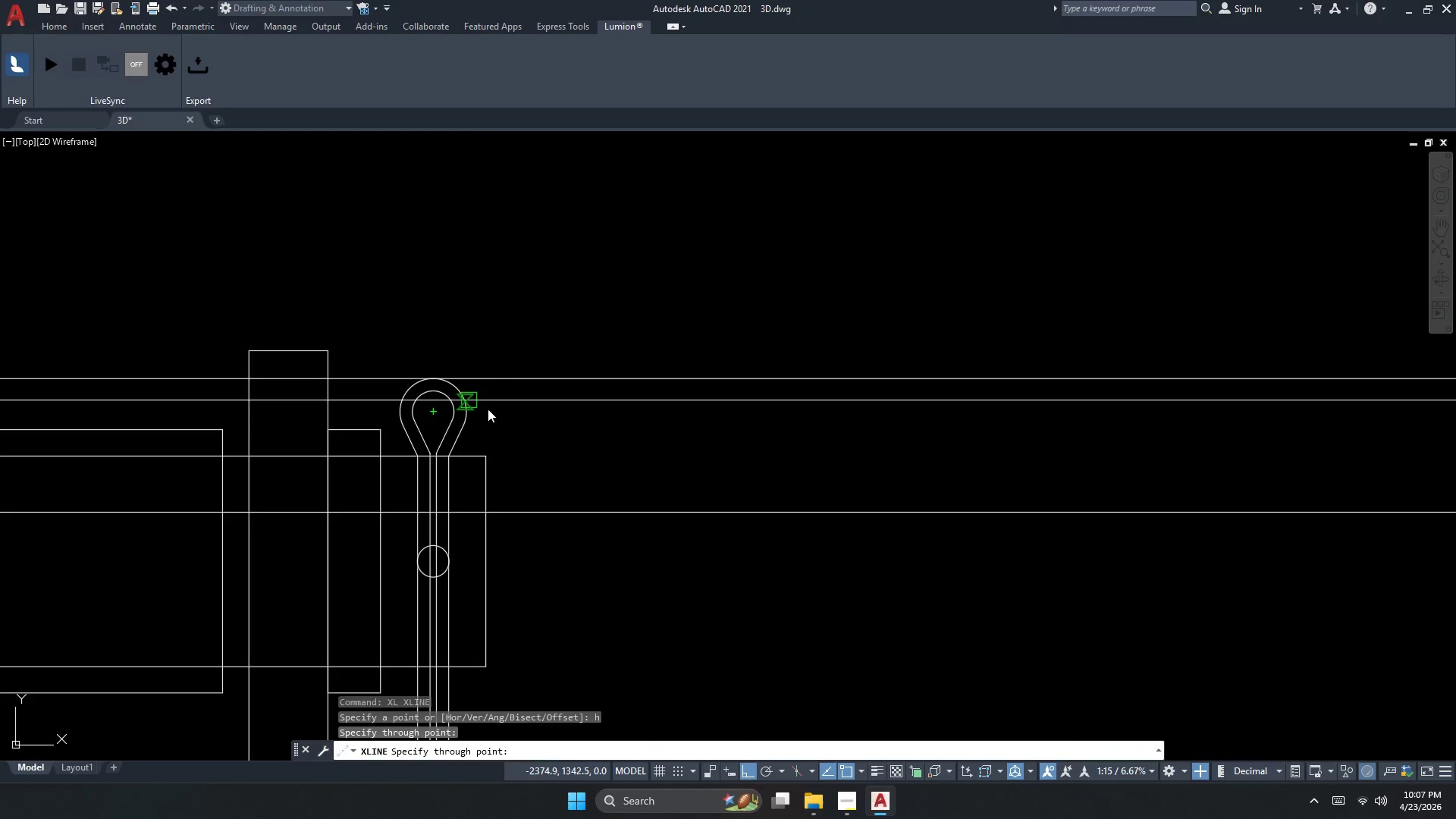 
key(Escape)
 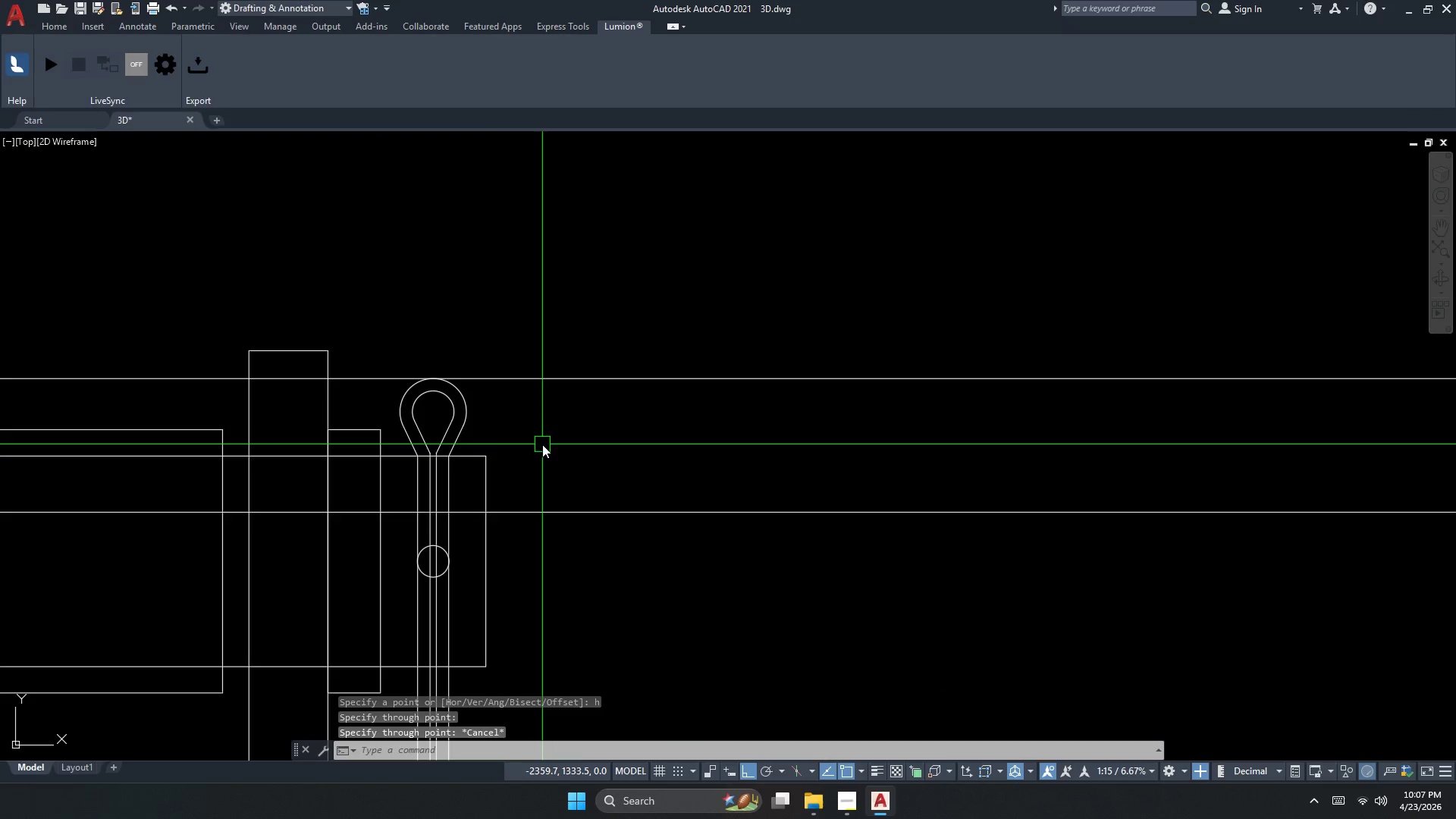 
key(Escape)
 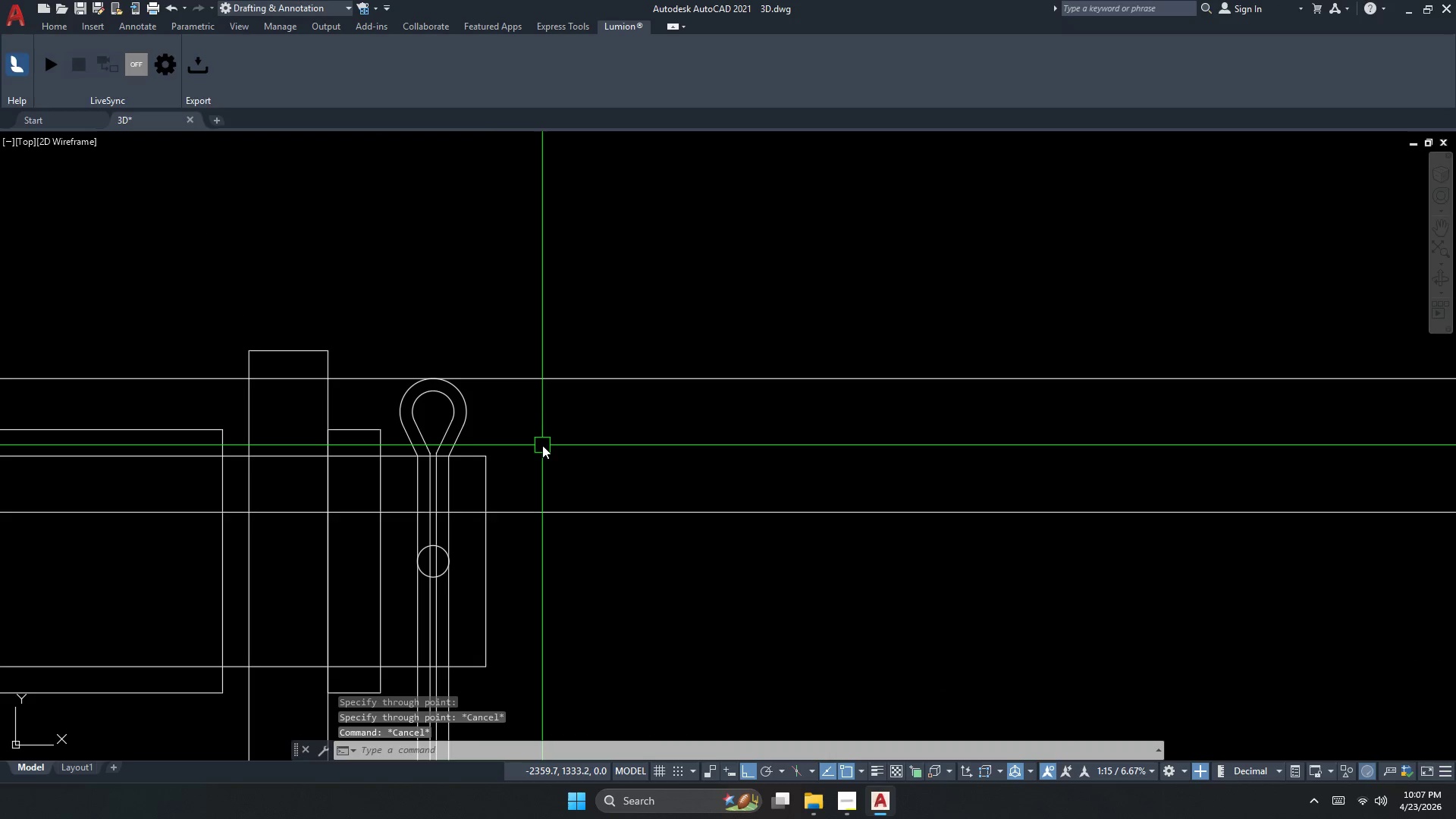 
key(Escape)
 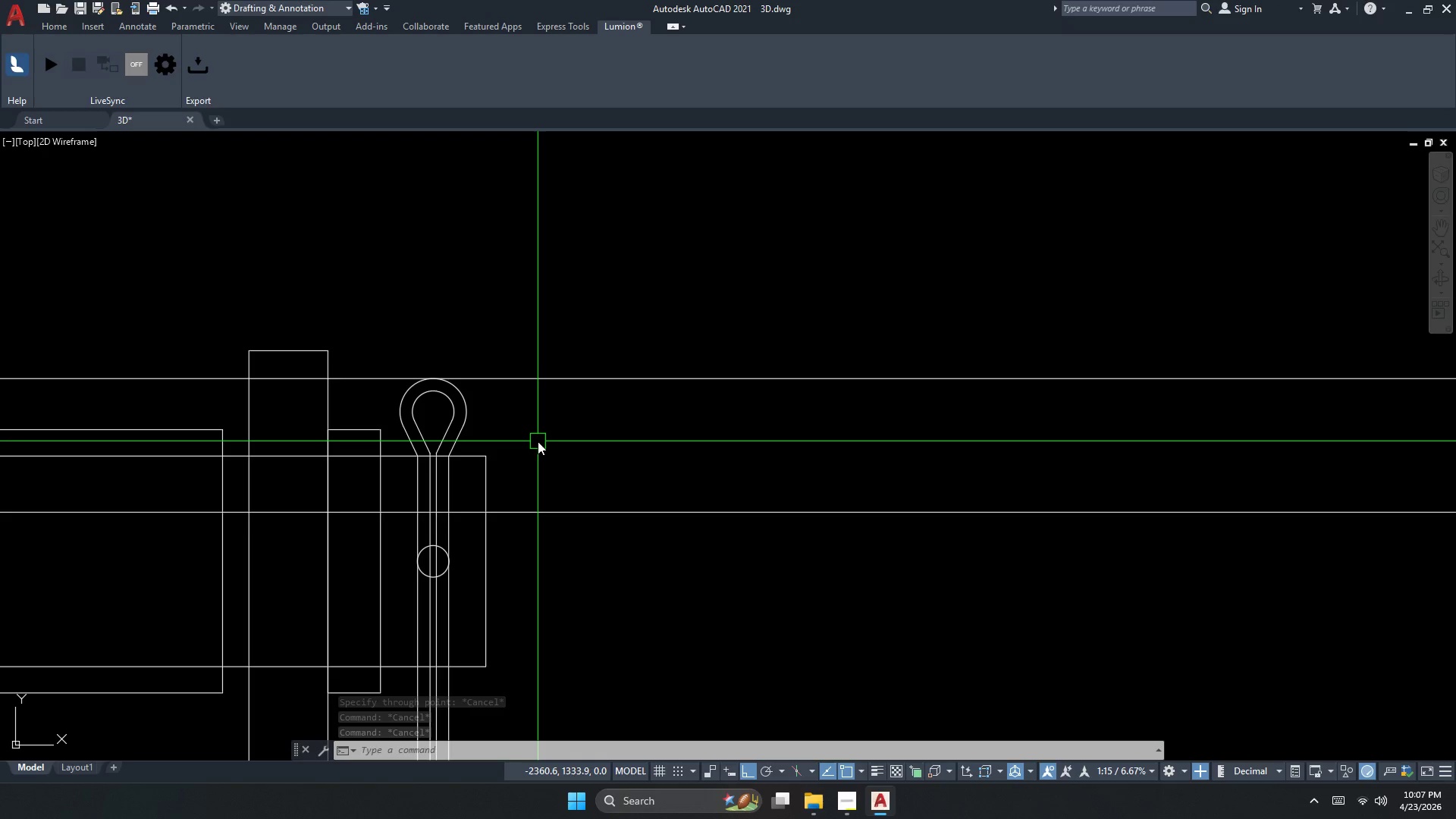 
wait(9.73)
 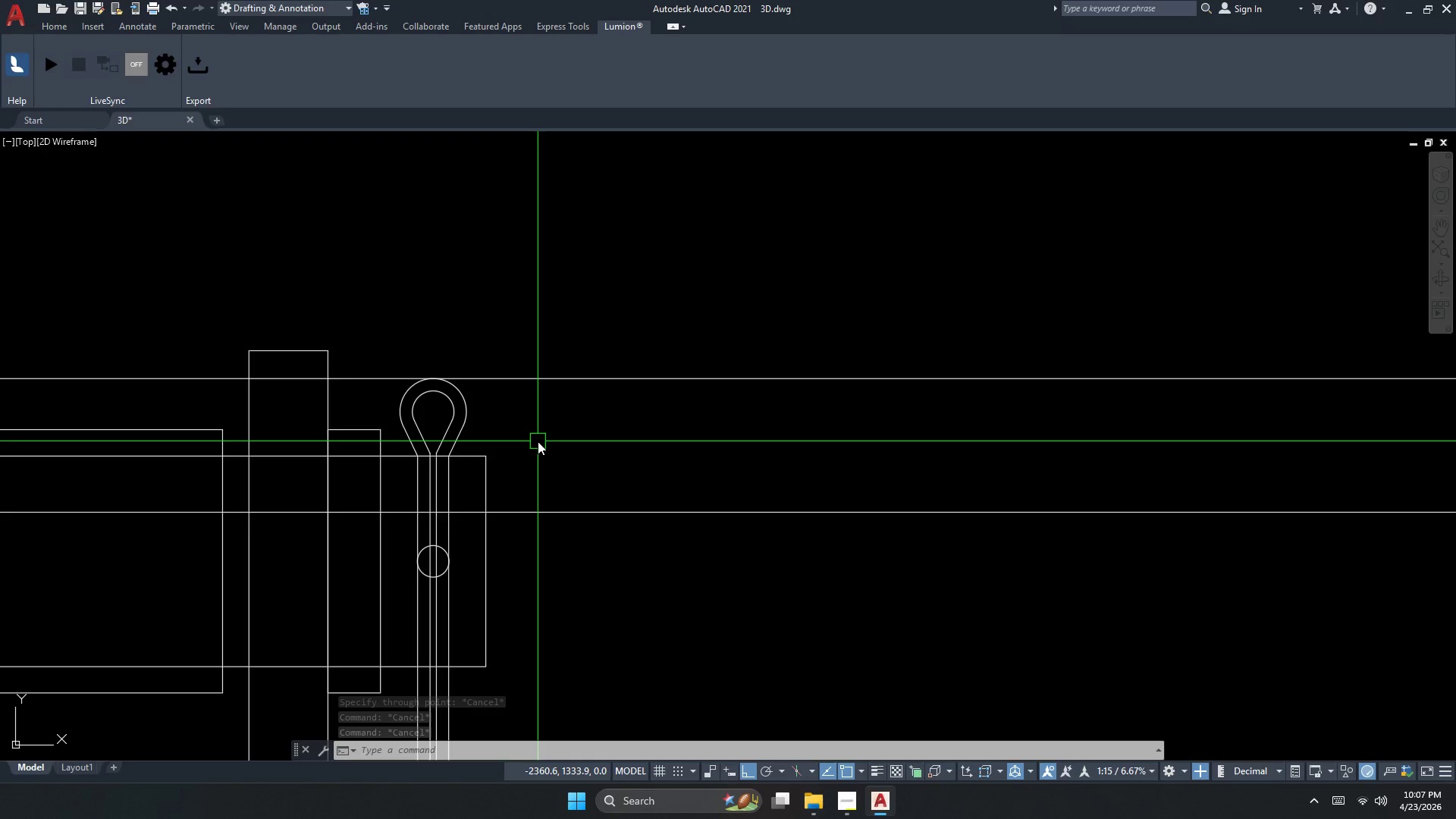 
scroll: coordinate [400, 733], scroll_direction: up, amount: 3.0
 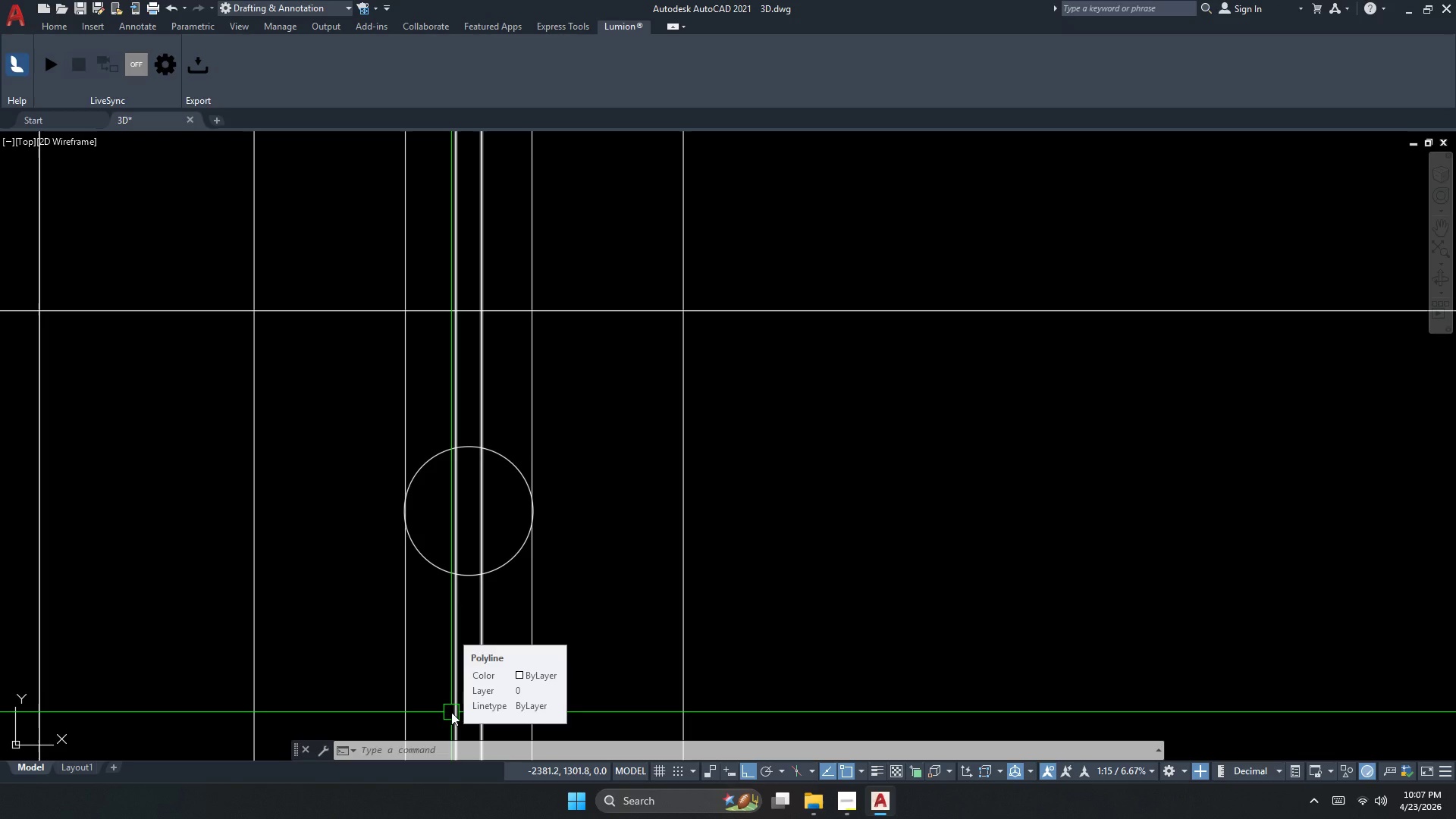 
wait(27.2)
 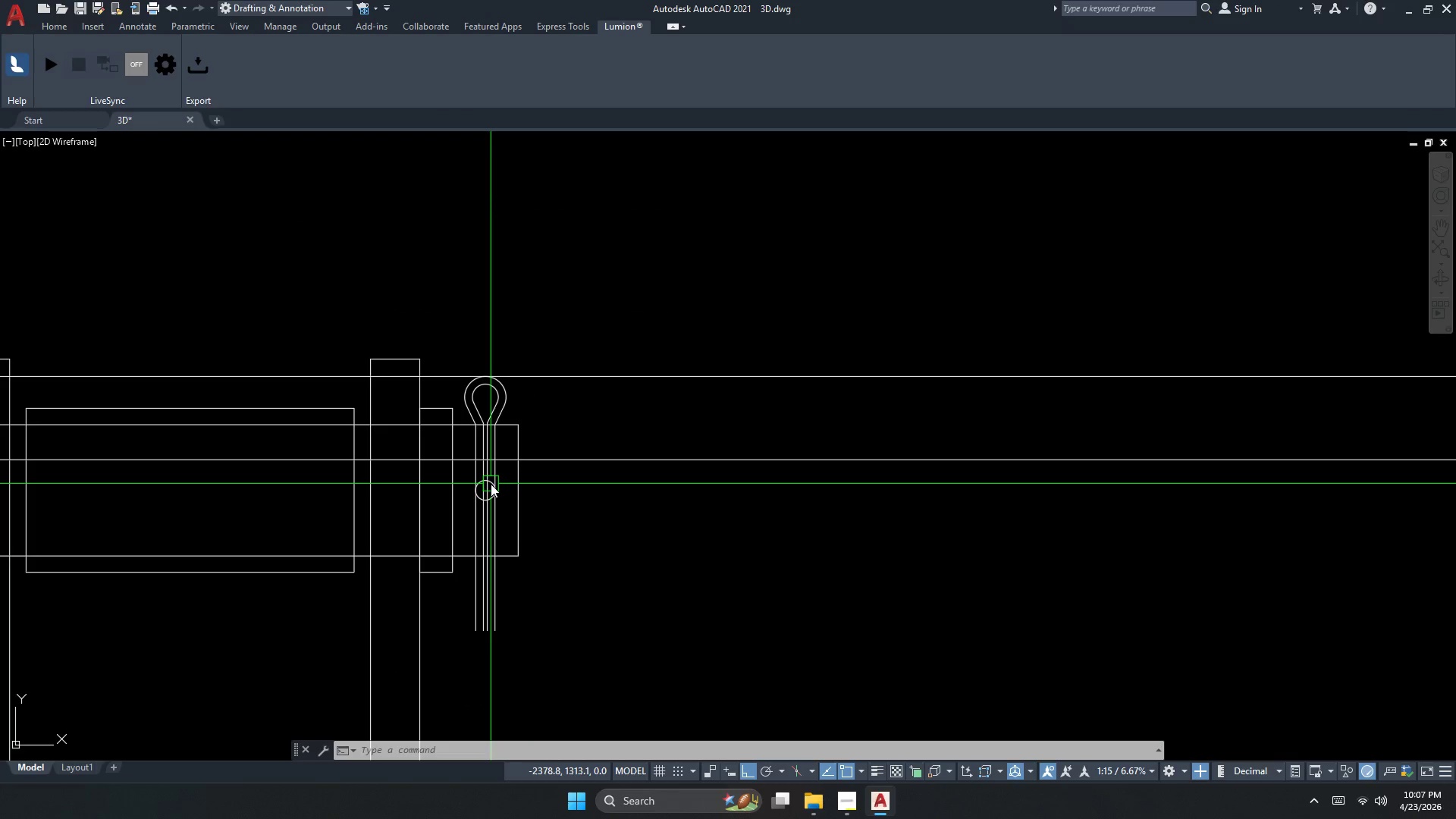 
key(Escape)
 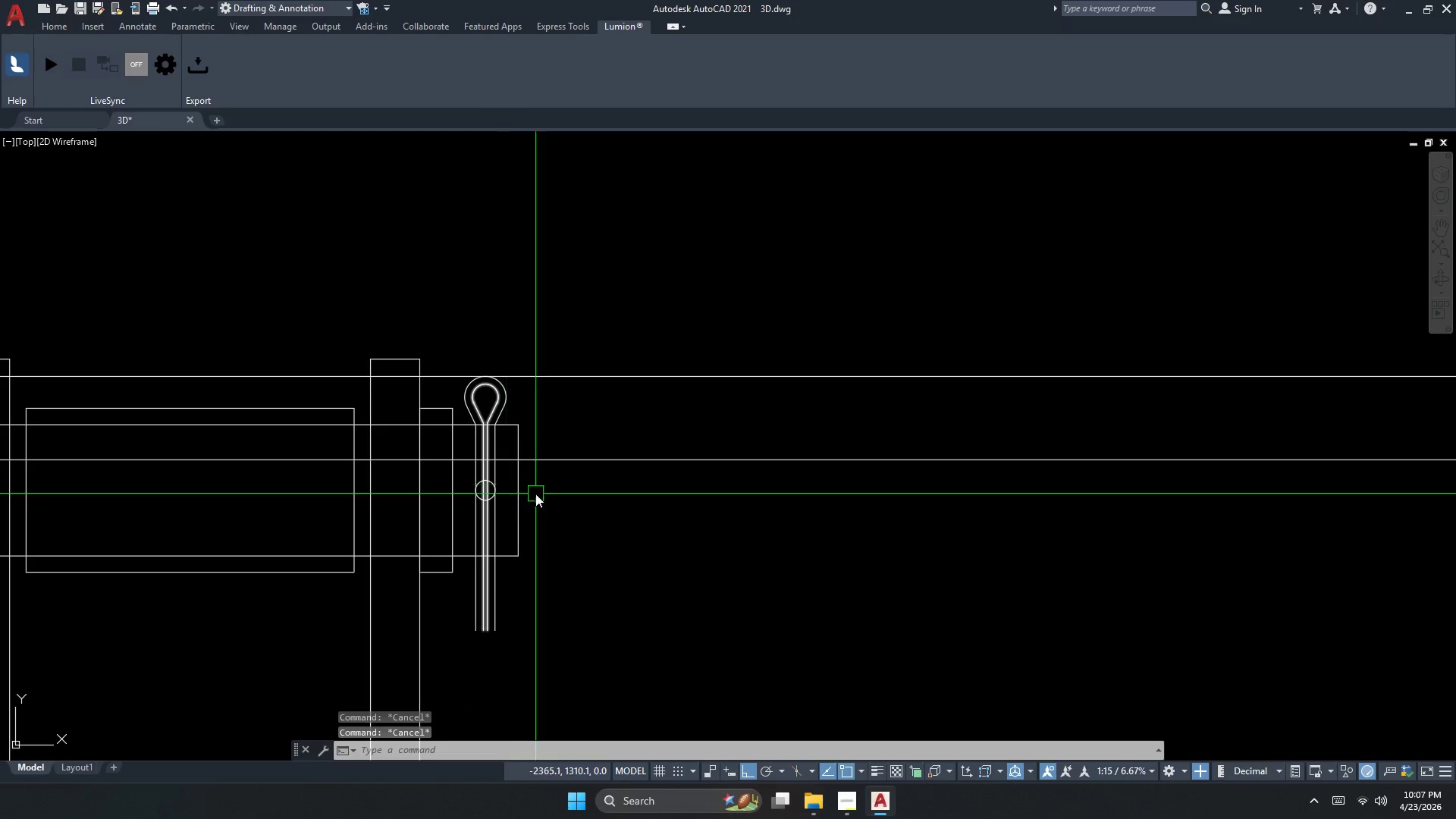 
scroll: coordinate [491, 484], scroll_direction: down, amount: 4.0
 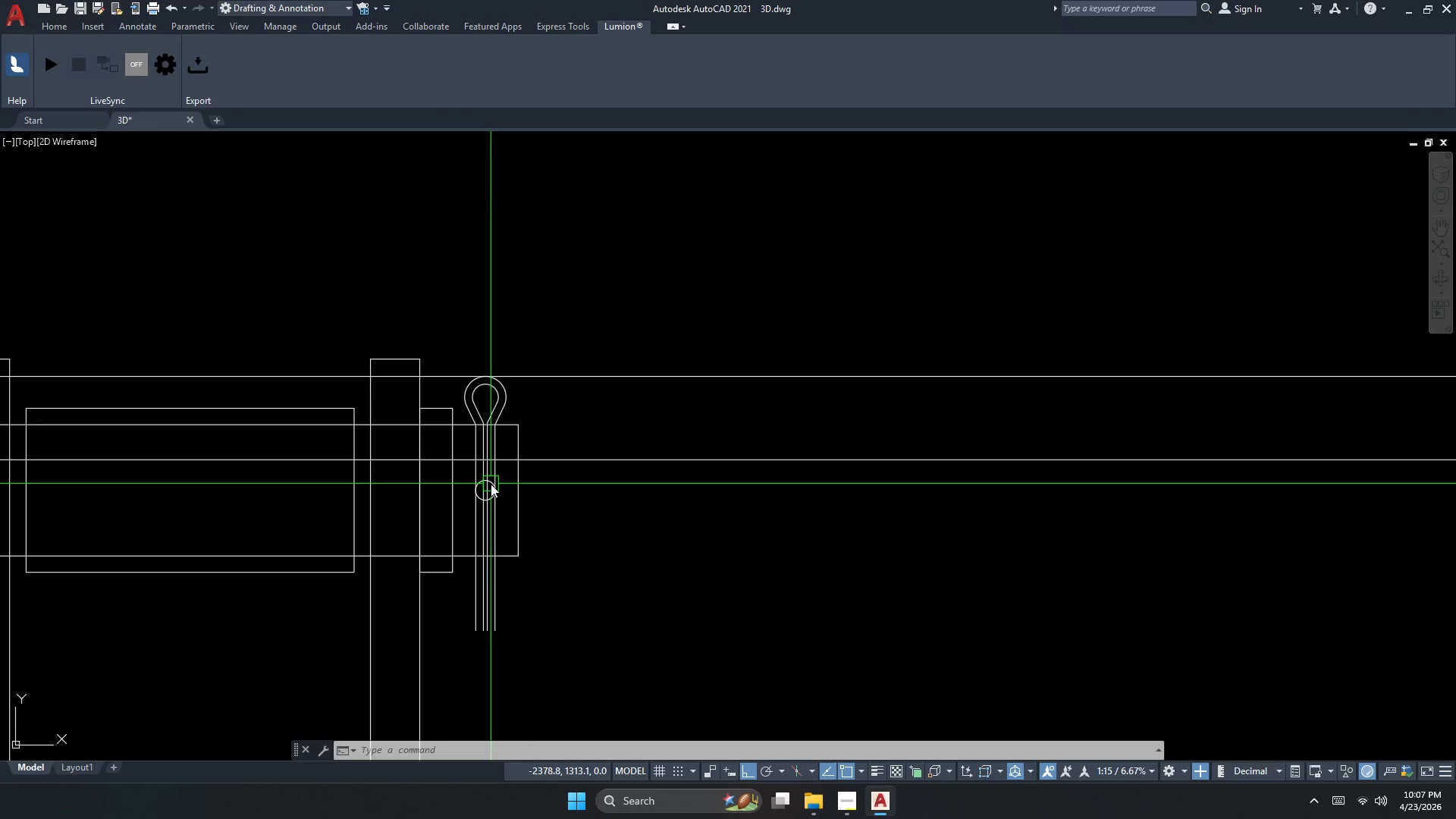 
key(Escape)
 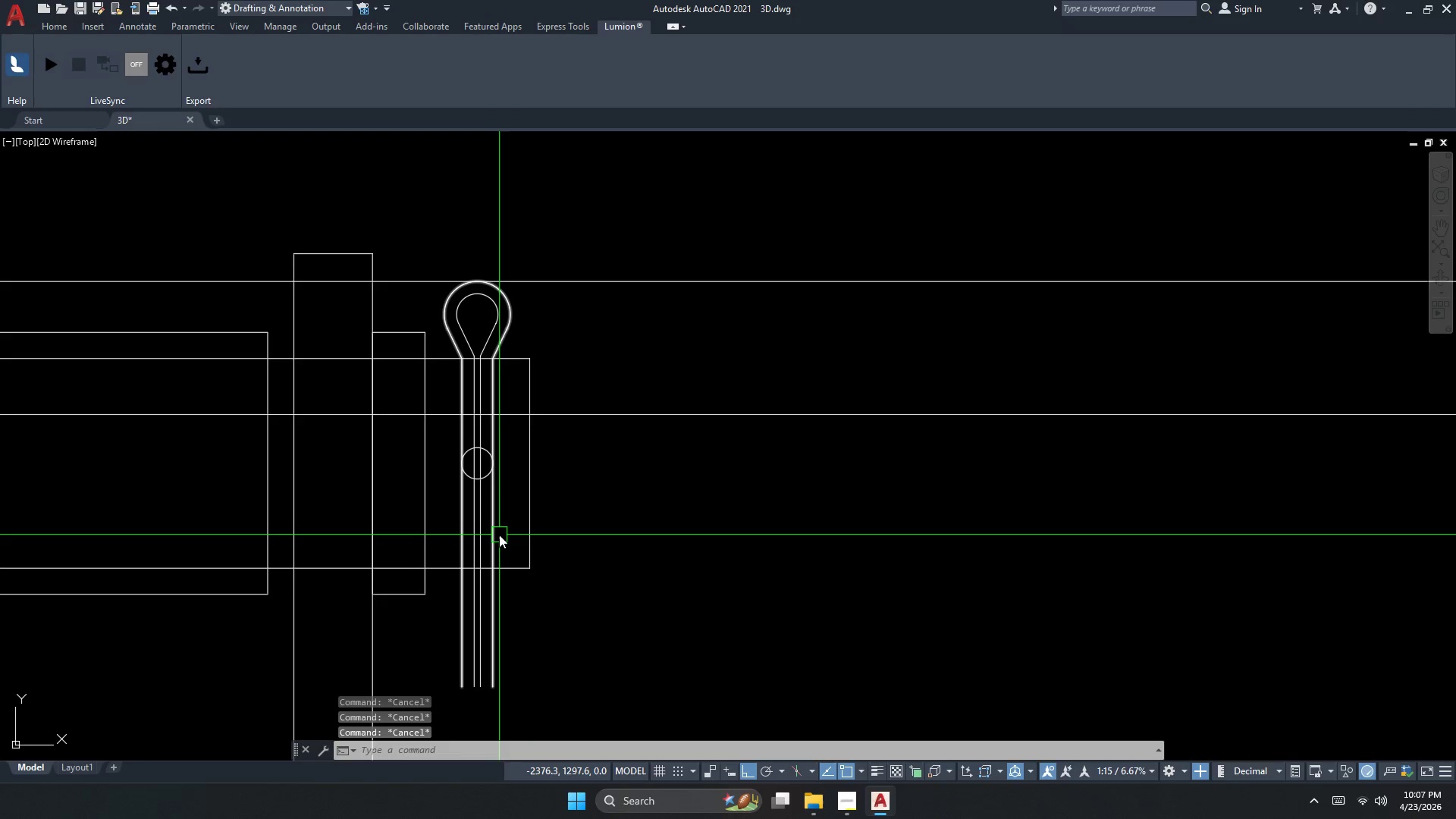 
scroll: coordinate [497, 538], scroll_direction: up, amount: 1.0
 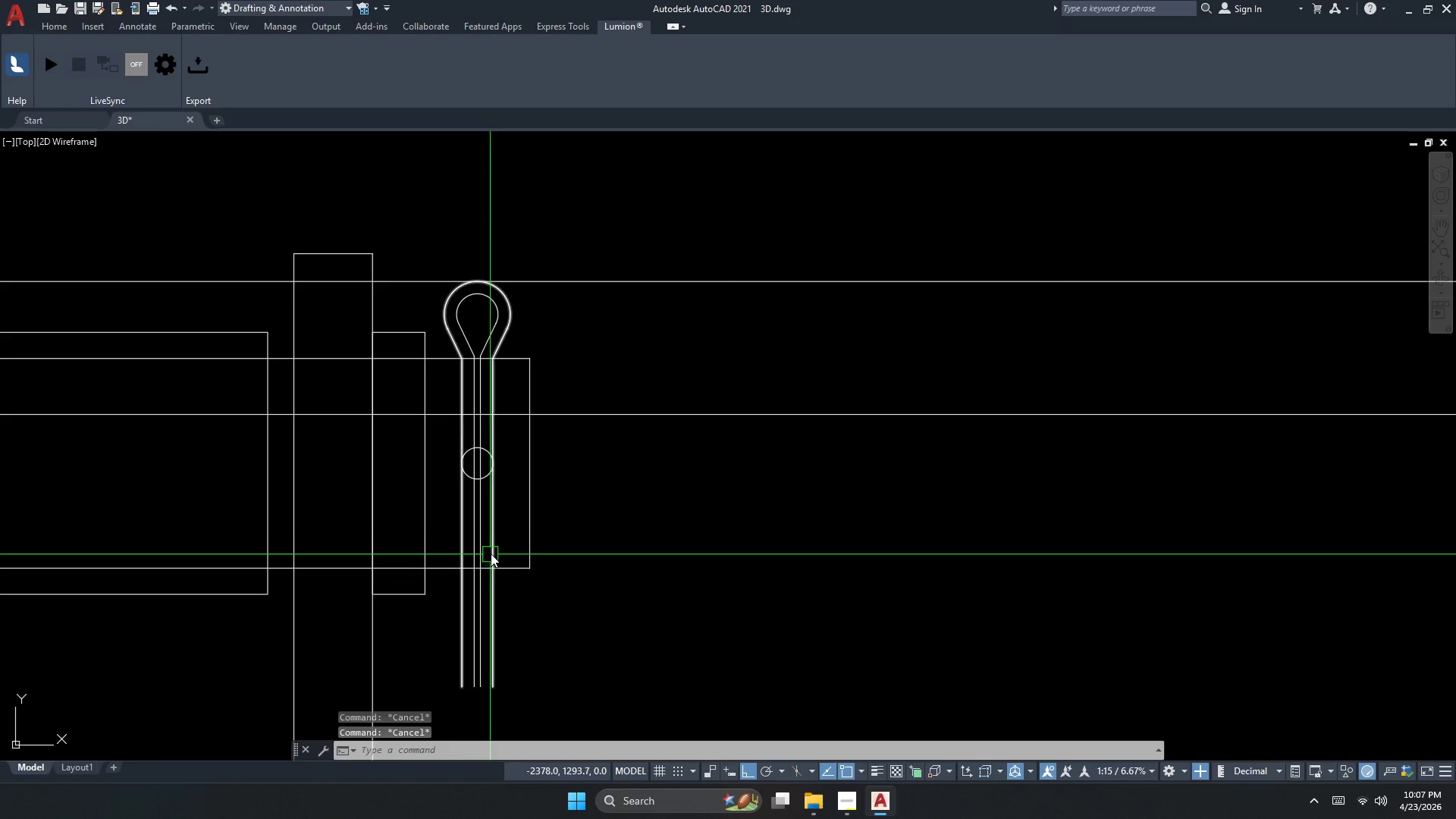 
key(Escape)
 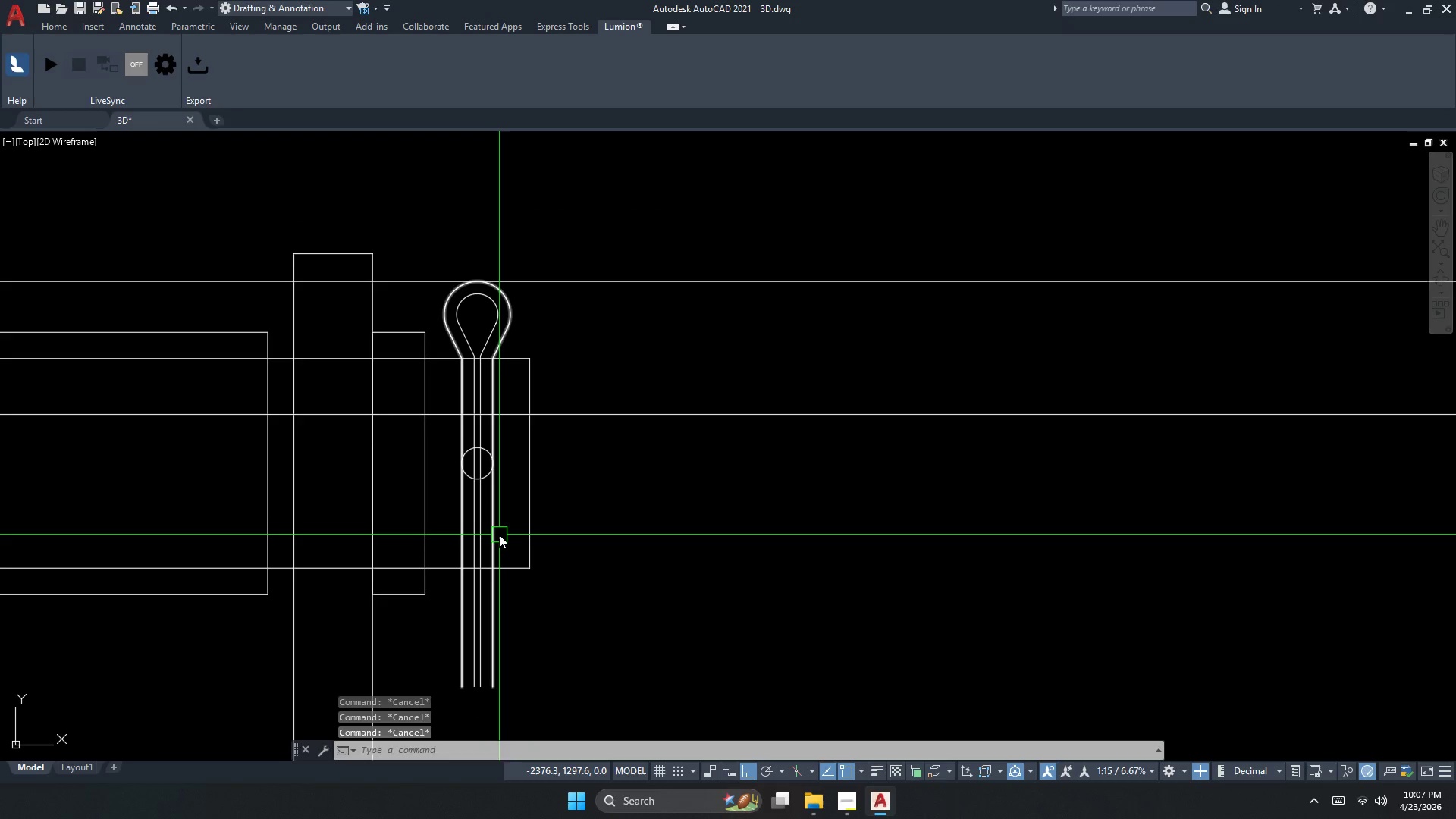 
key(O)
 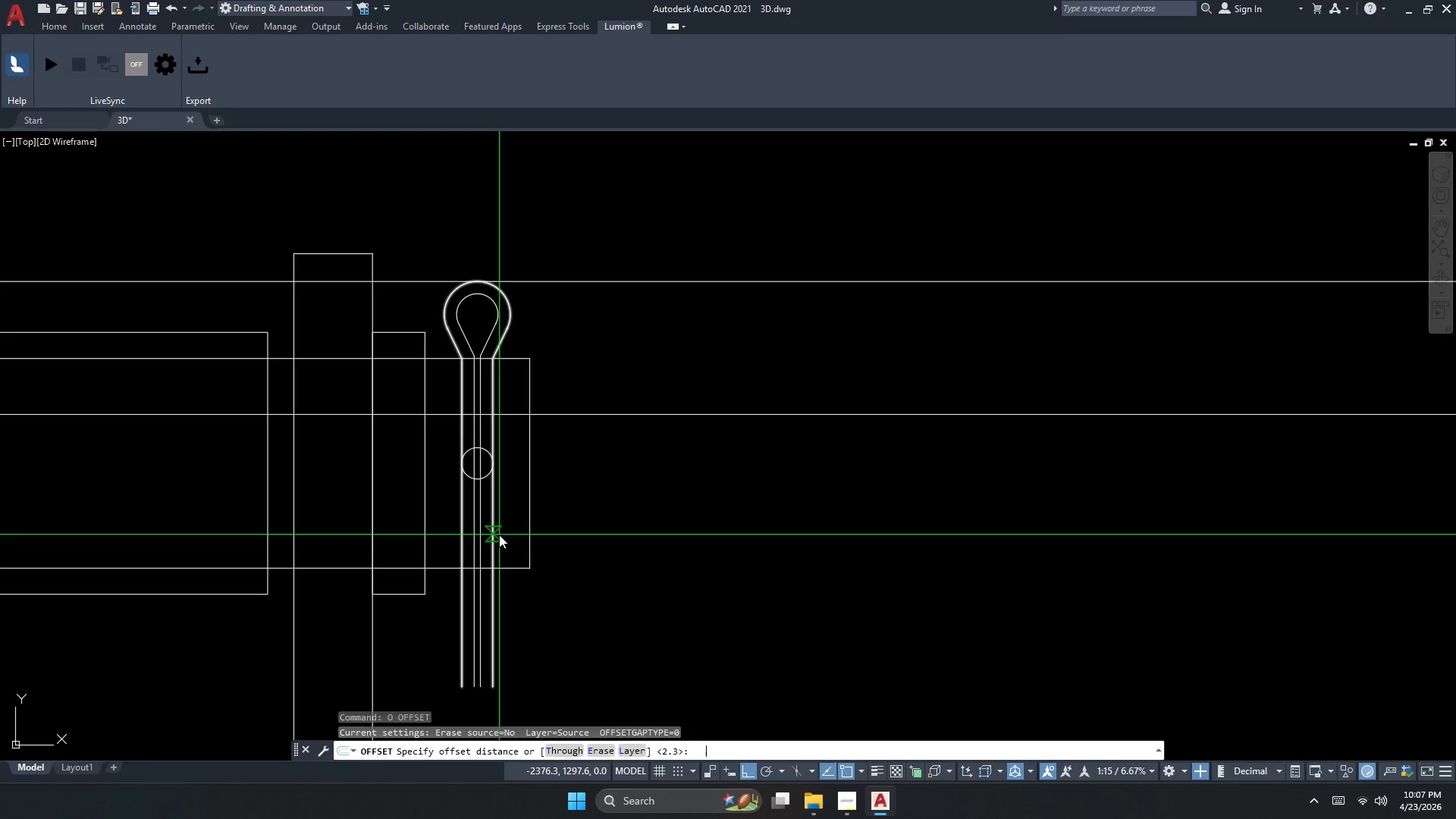 
key(Space)
 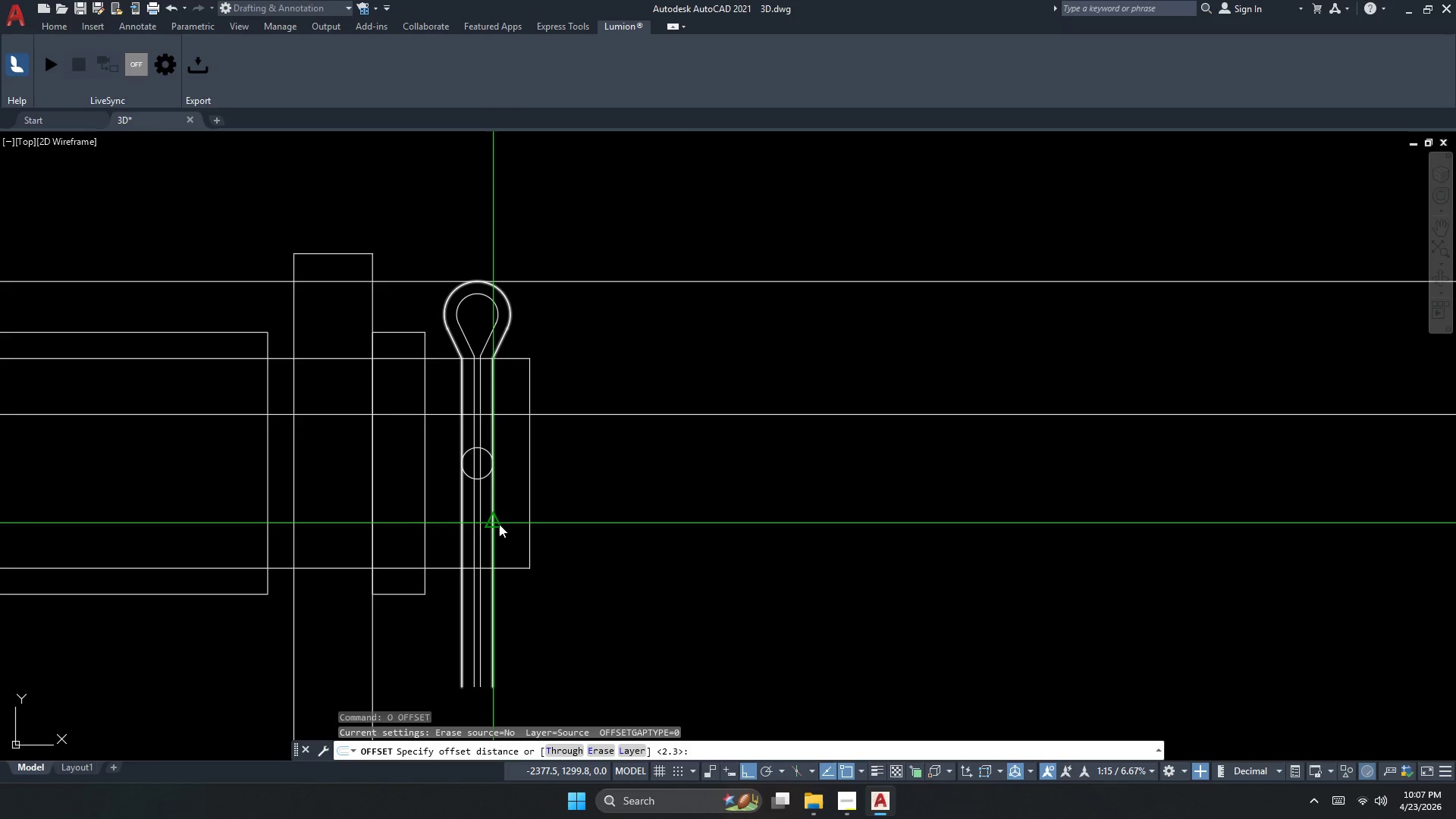 
key(Numpad2)
 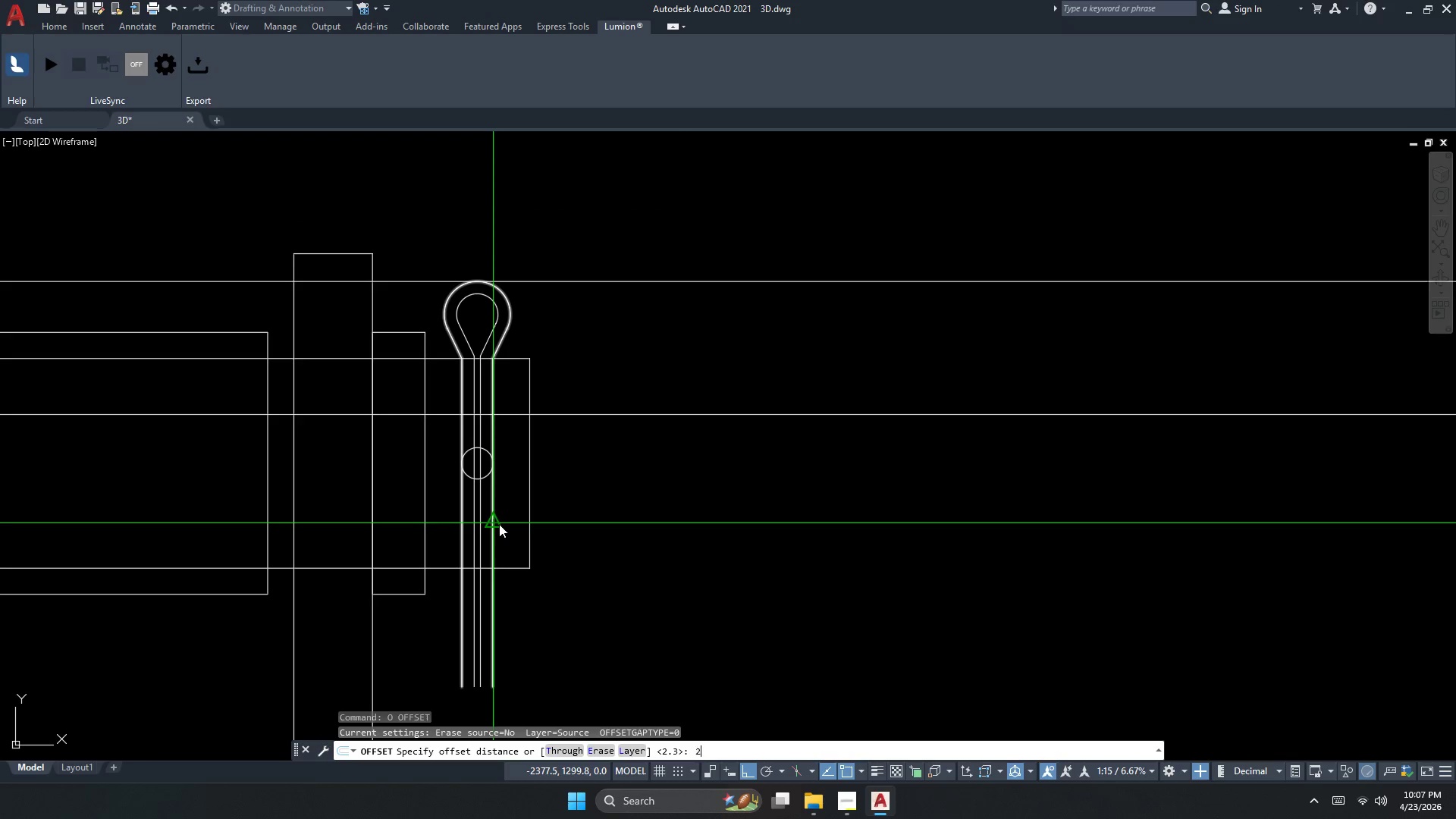 
key(Numpad0)
 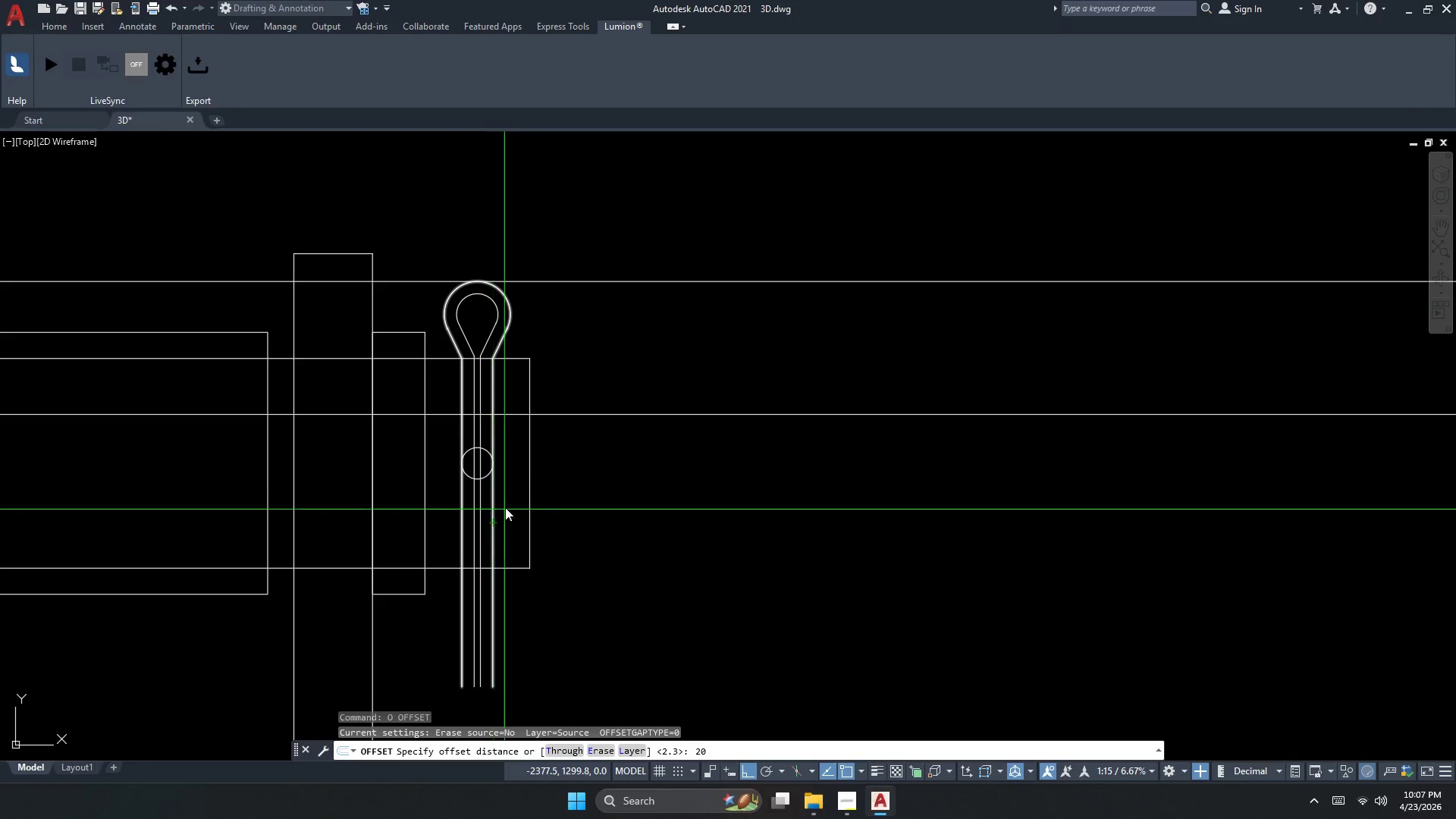 
key(NumpadEnter)
 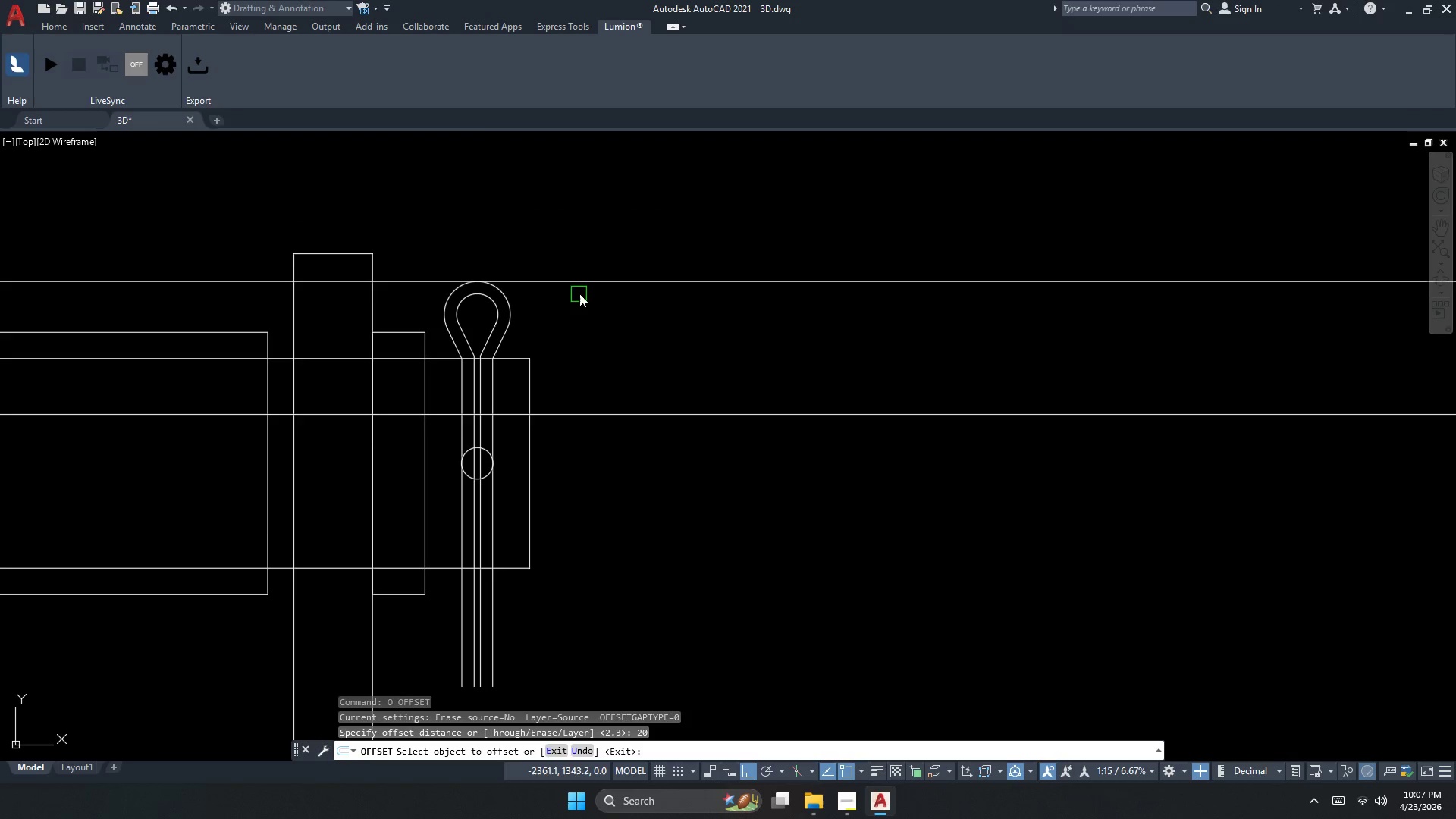 
left_click_drag(start_coordinate=[588, 281], to_coordinate=[588, 285])
 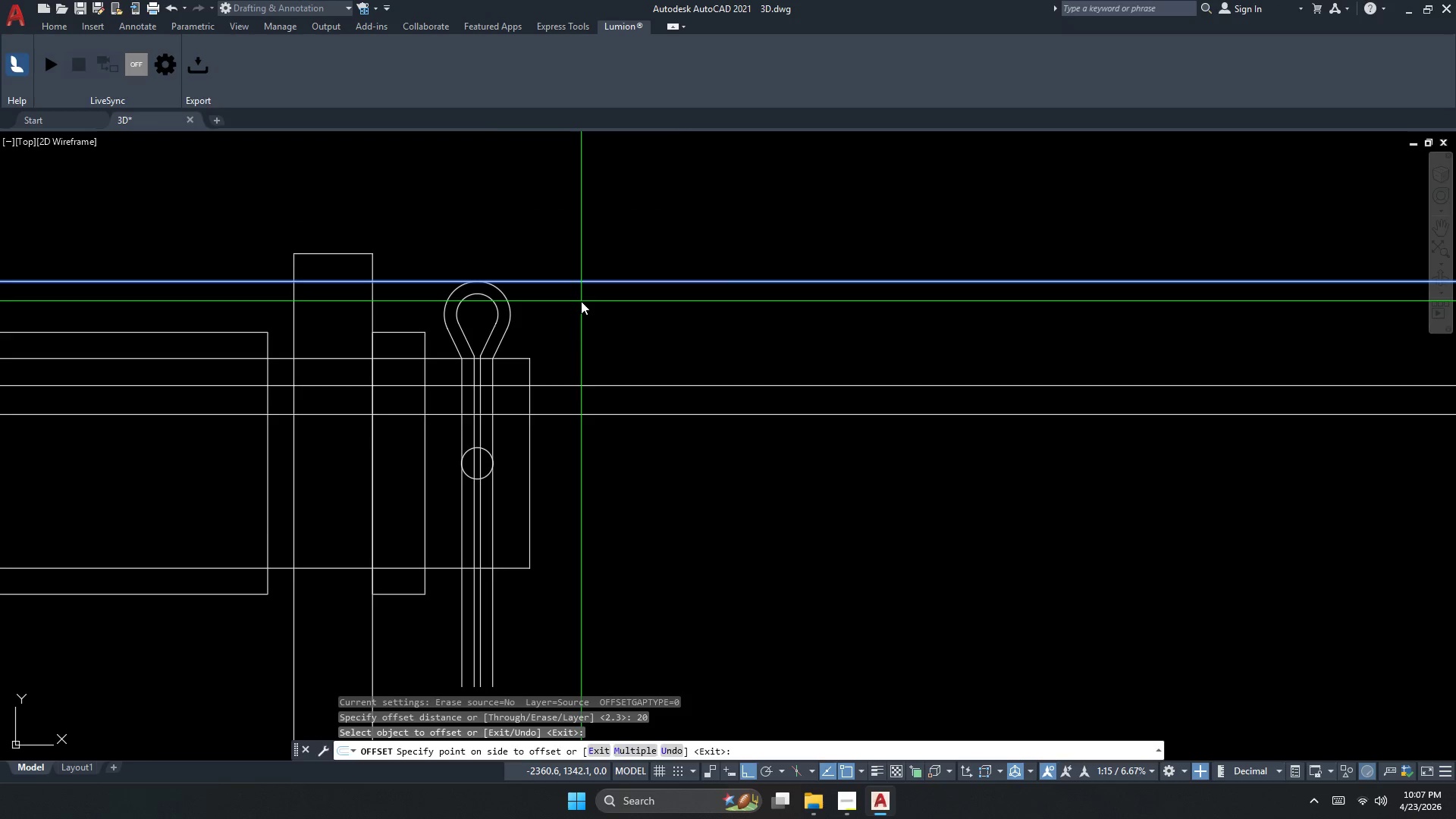 
key(Escape)
 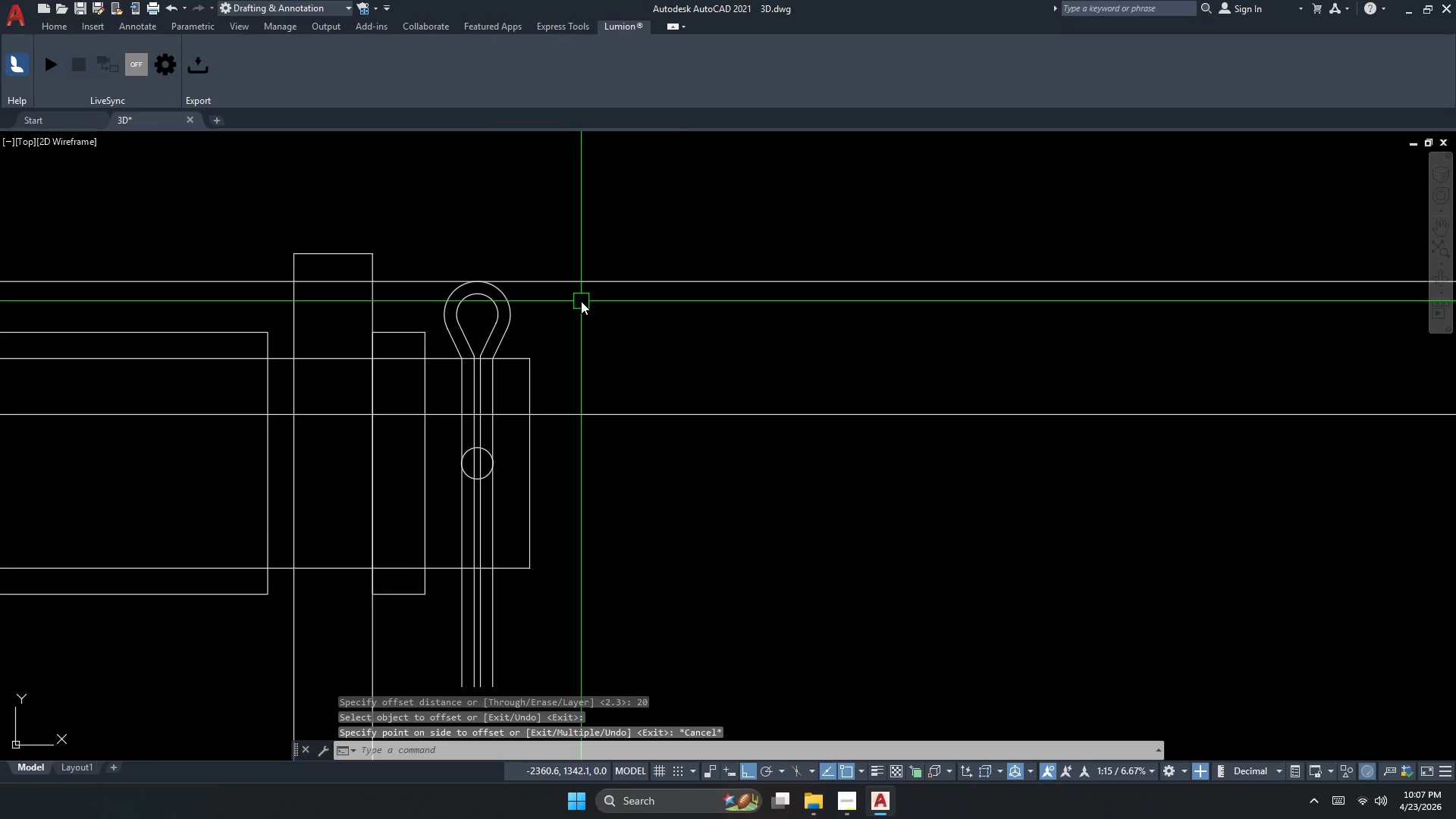 
key(Escape)
 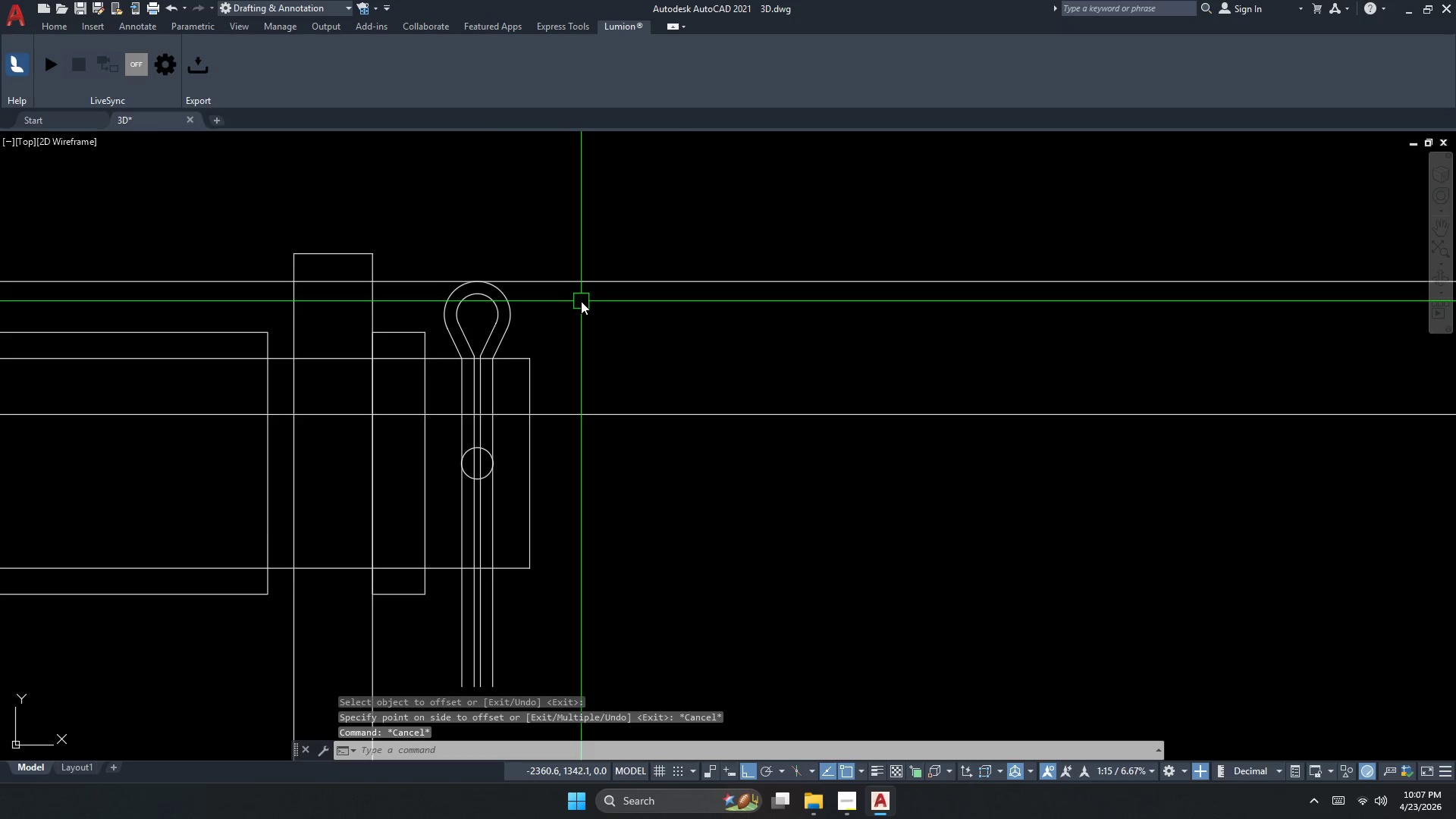 
hold_key(key=Escape, duration=1.01)
 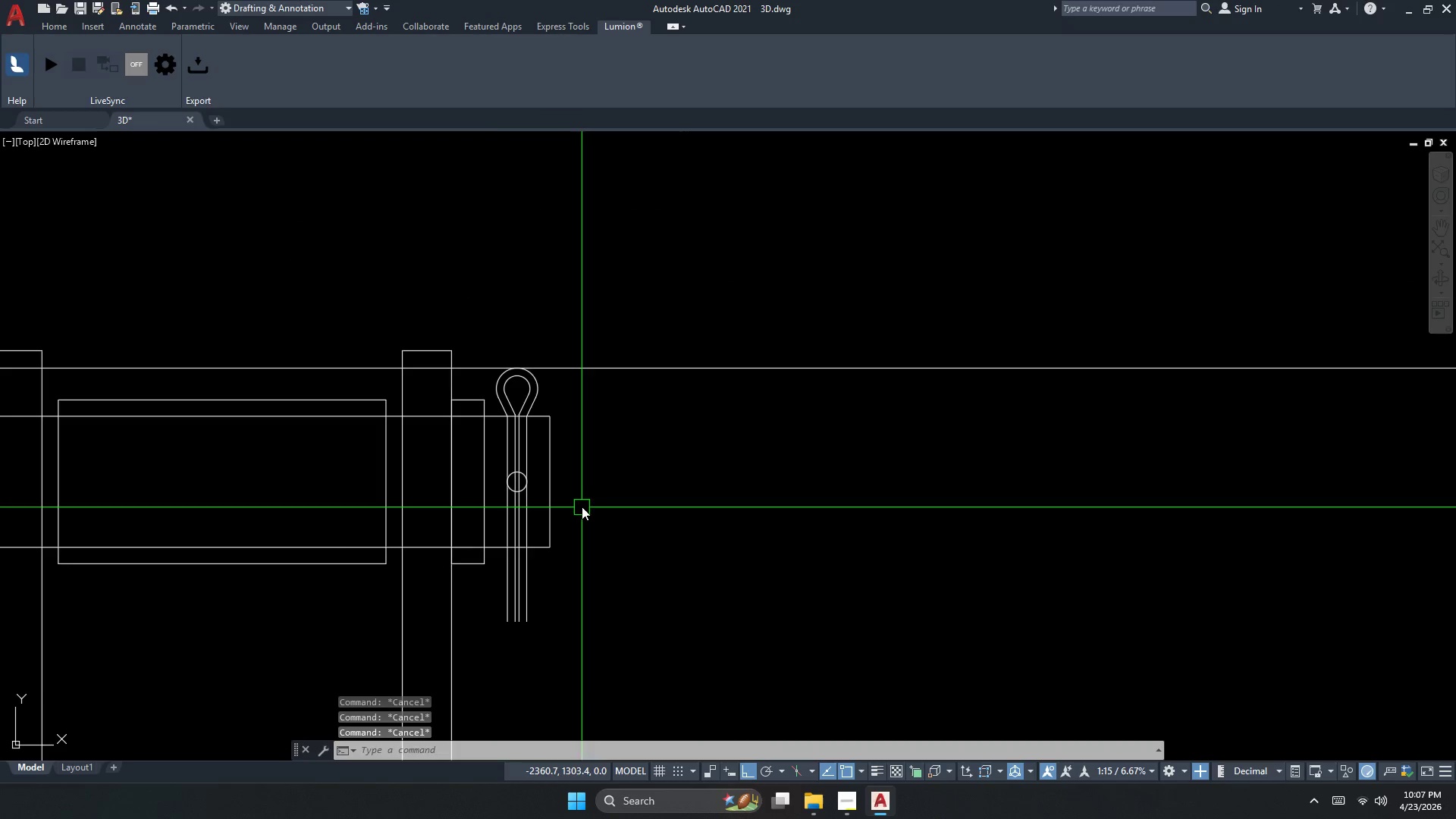 
left_click_drag(start_coordinate=[604, 353], to_coordinate=[604, 385])
 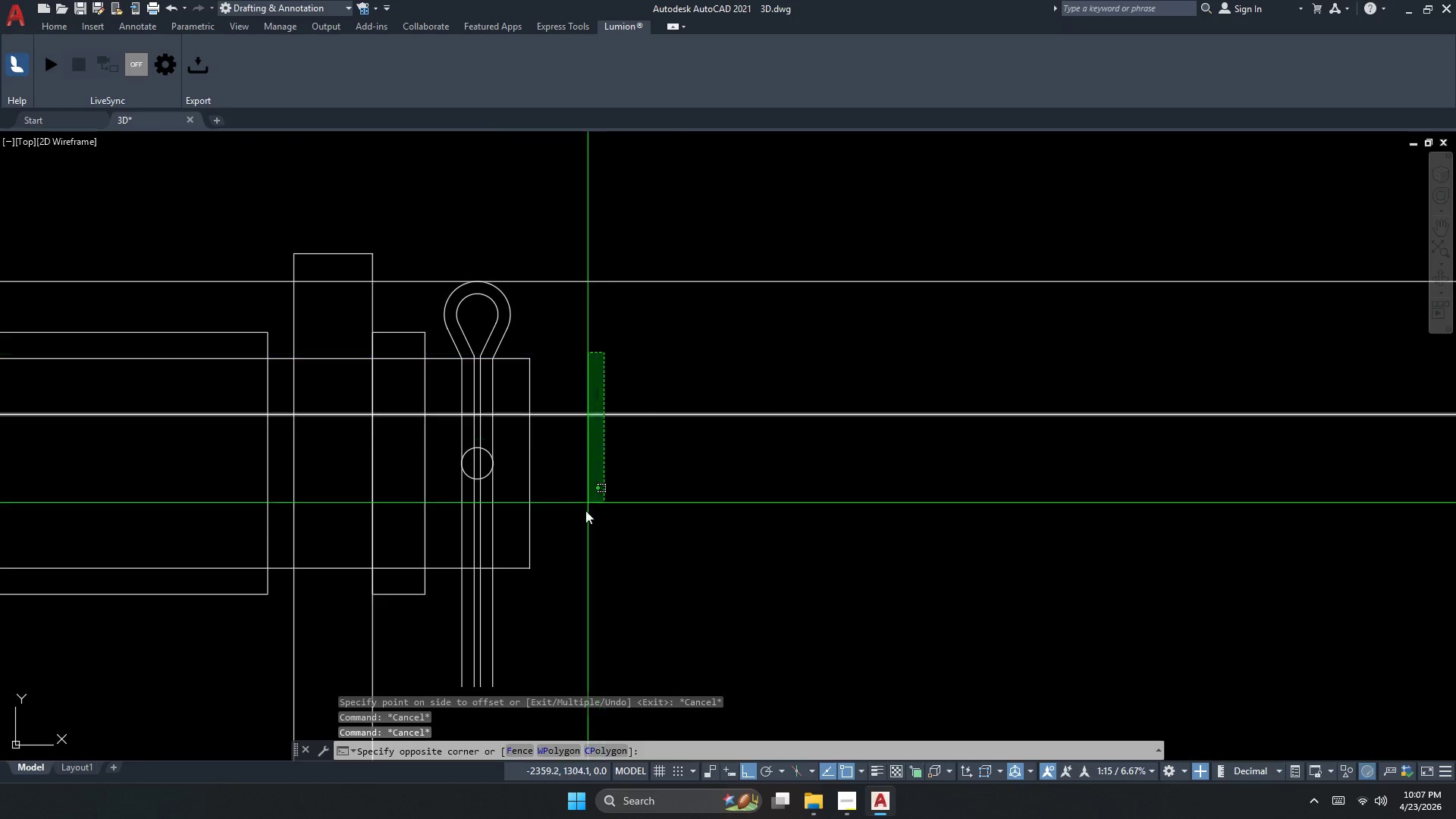 
left_click_drag(start_coordinate=[585, 512], to_coordinate=[583, 517])
 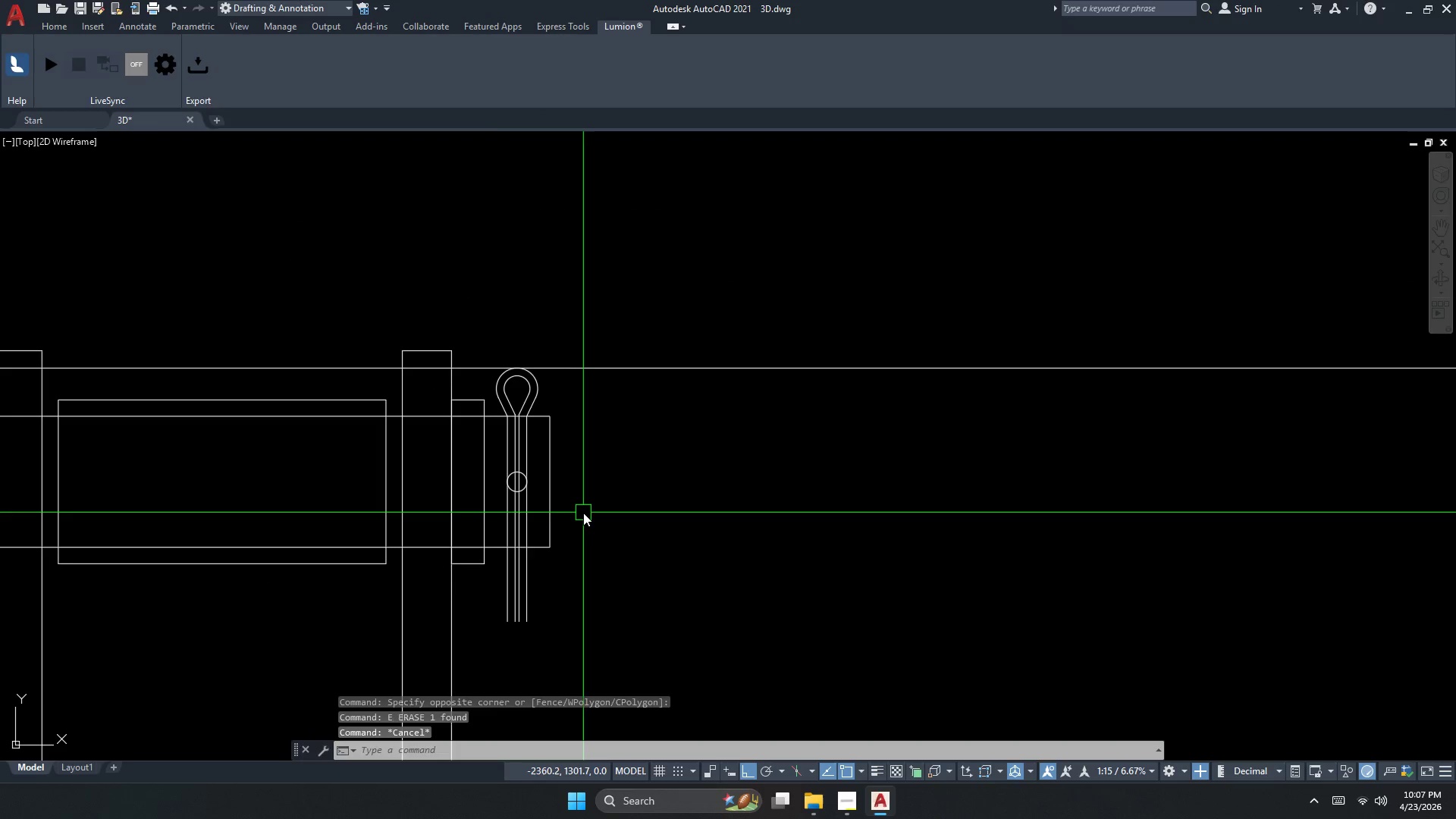 
key(E)
 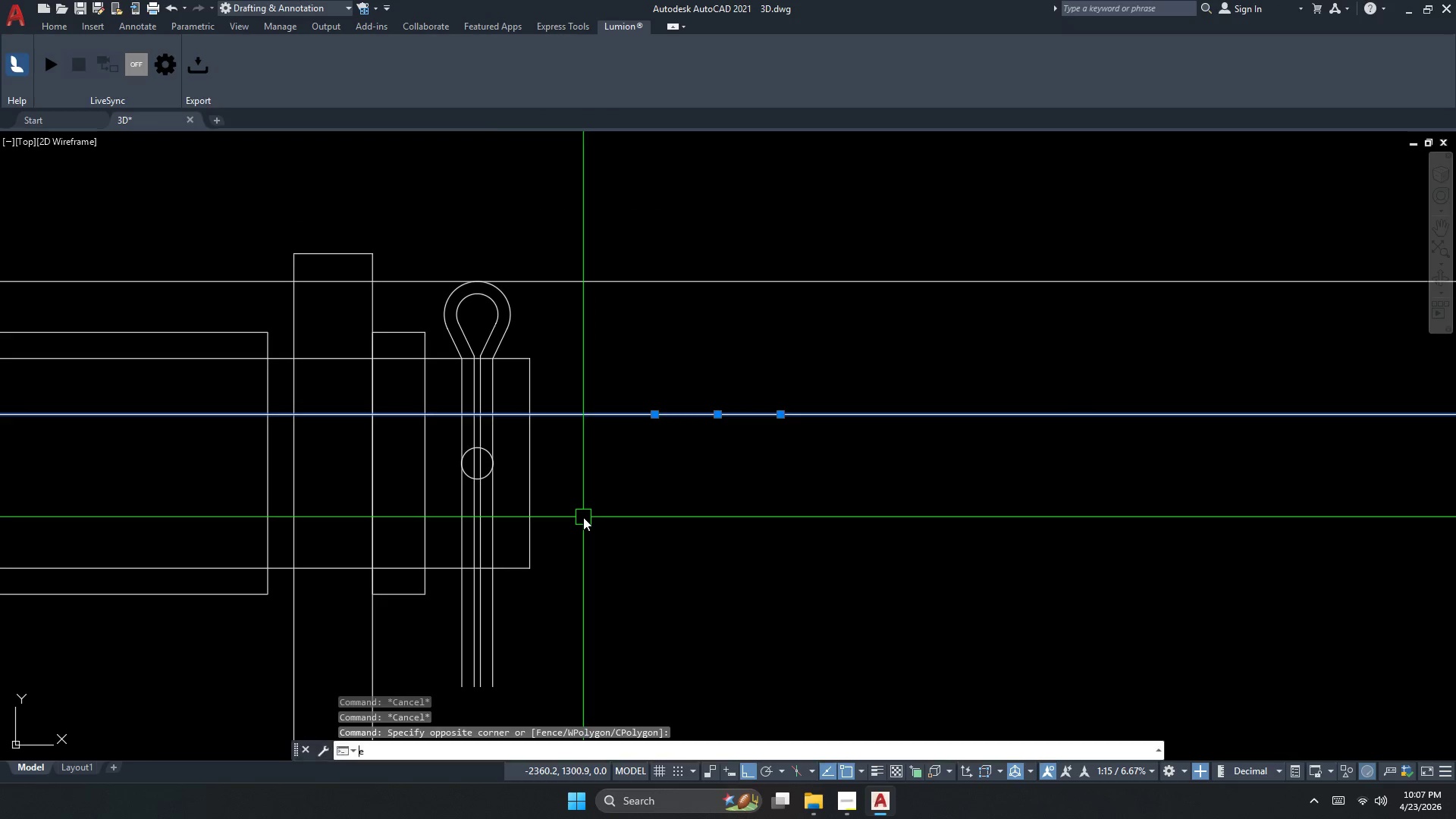 
key(Space)
 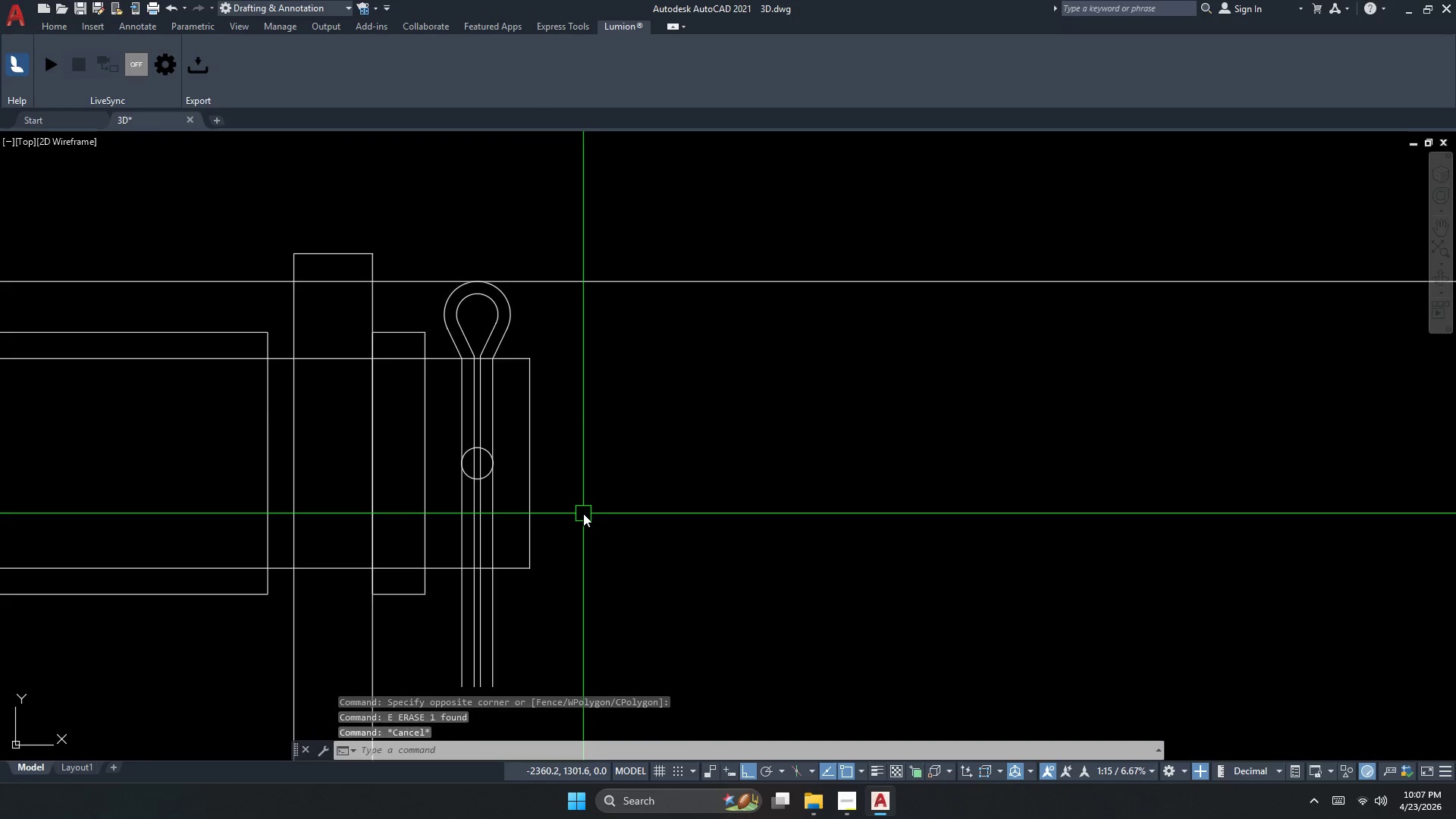 
key(Escape)
 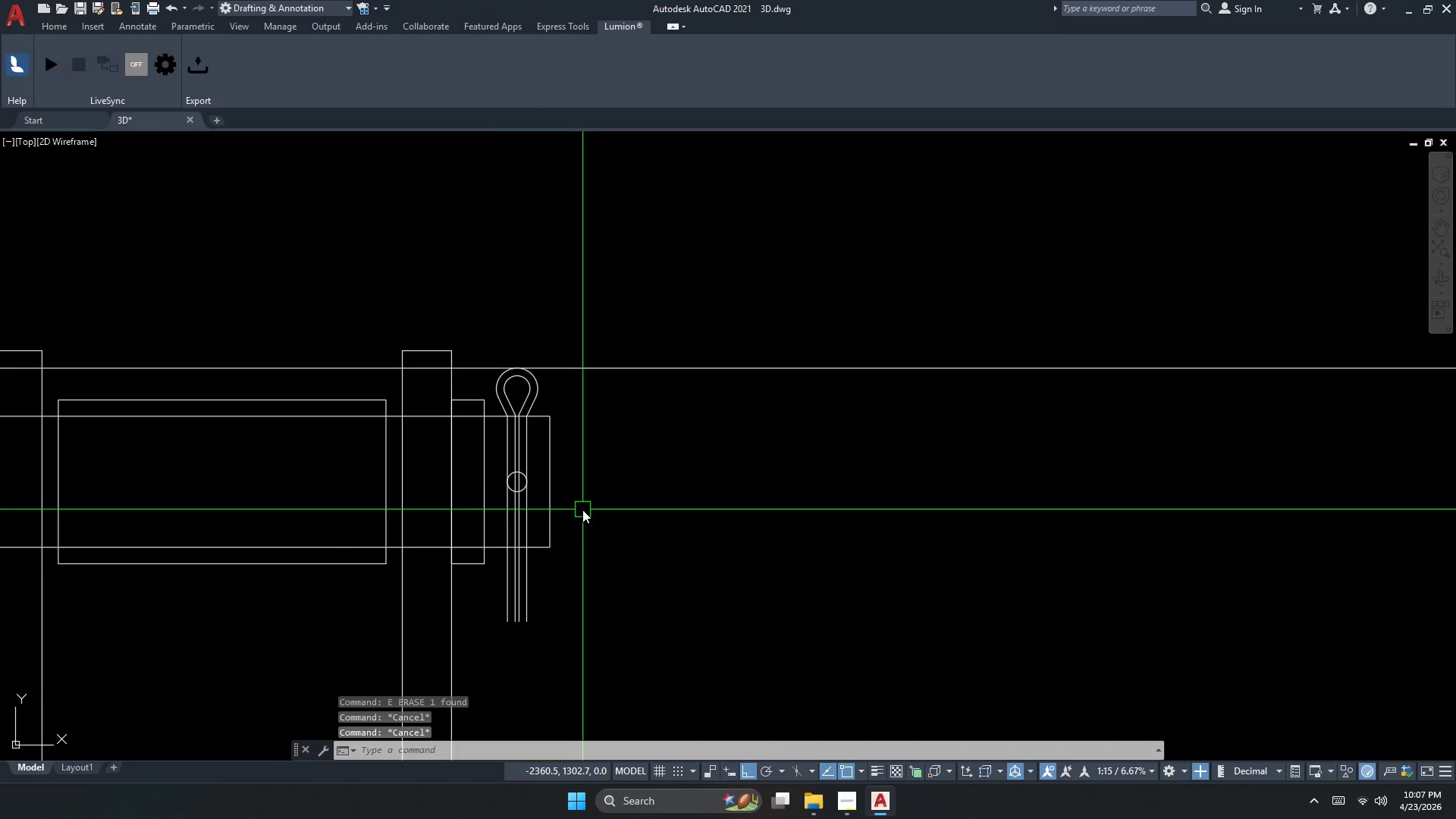 
key(Escape)
 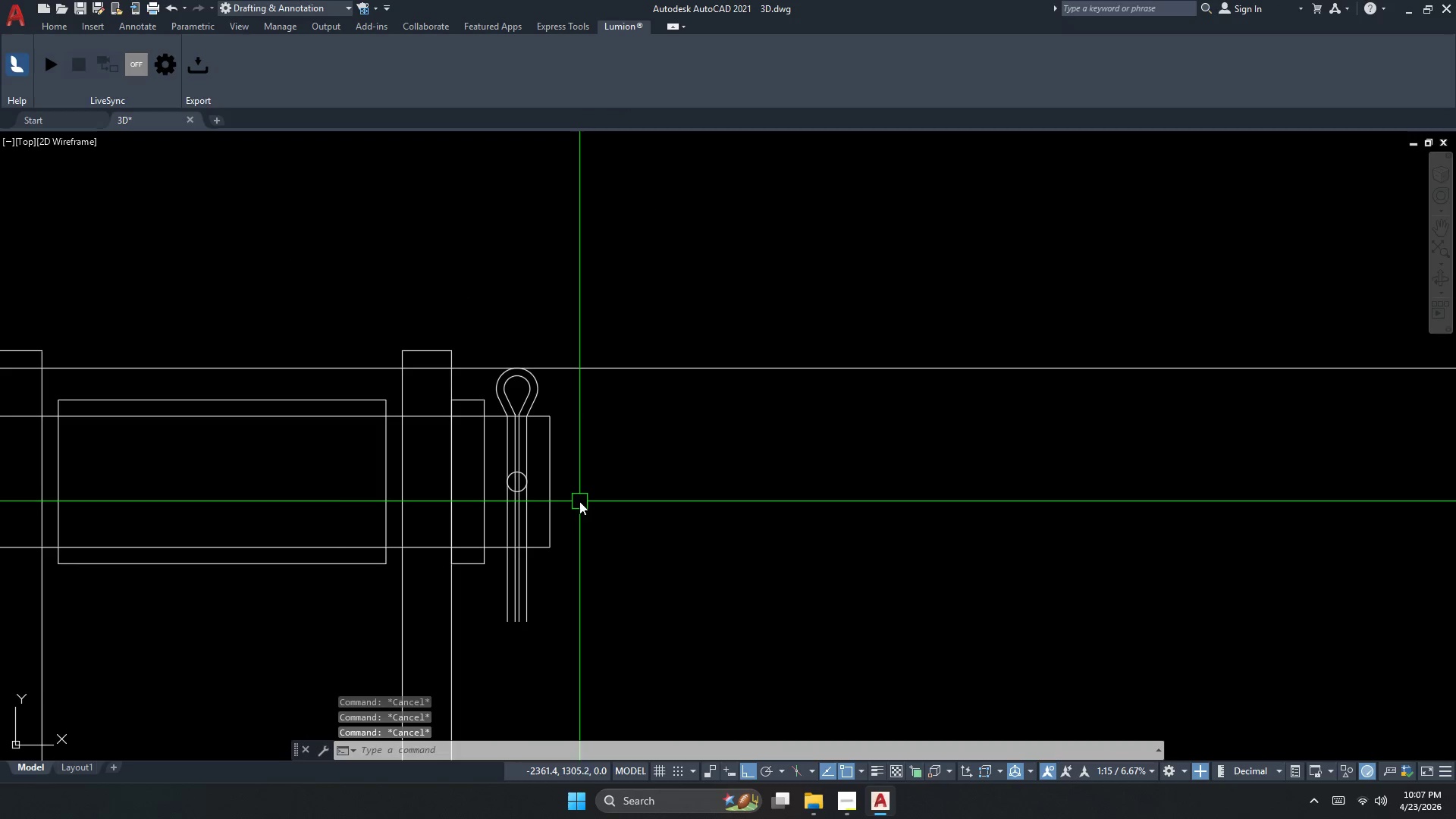 
scroll: coordinate [583, 513], scroll_direction: down, amount: 1.0
 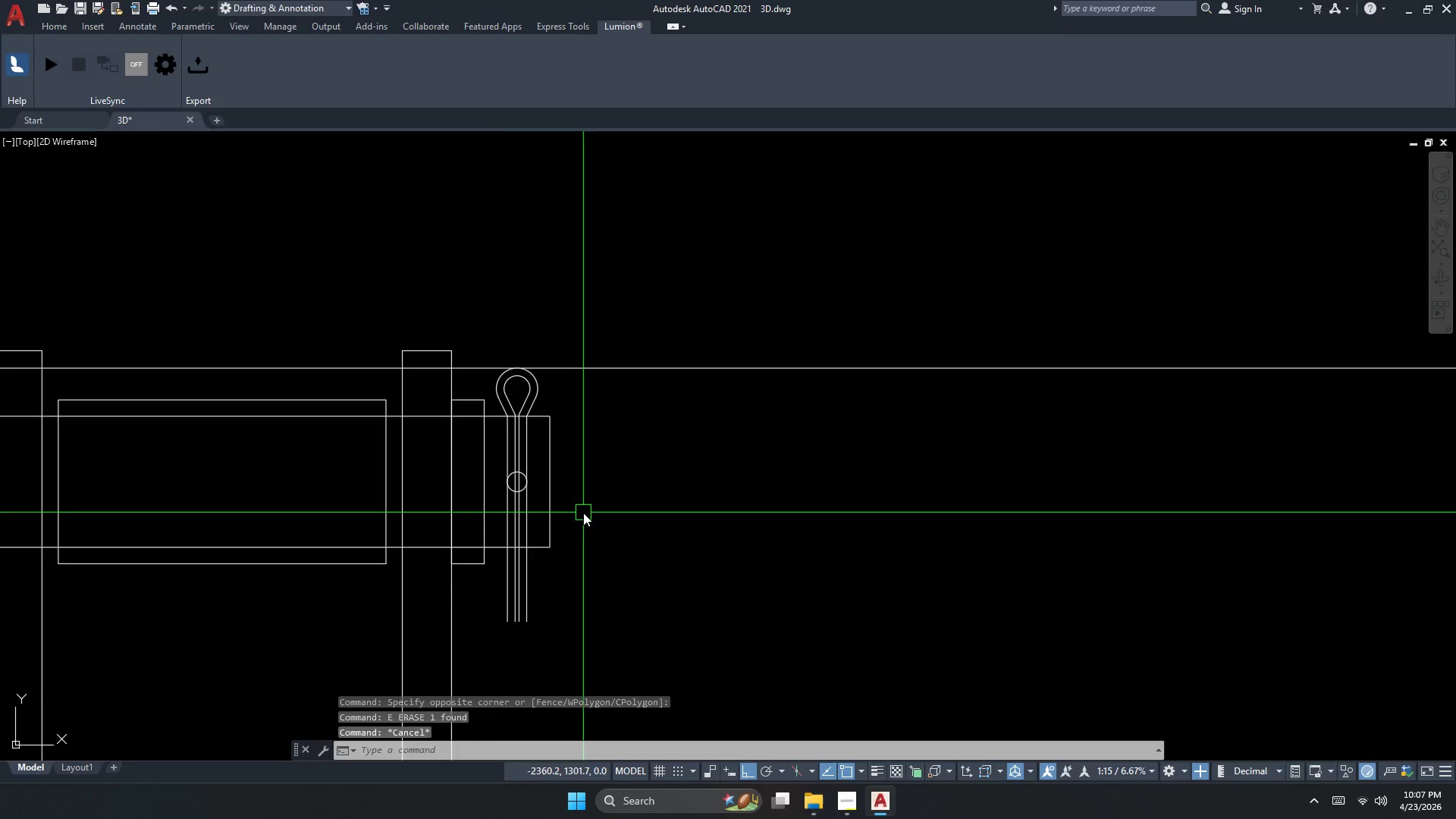 
key(O)
 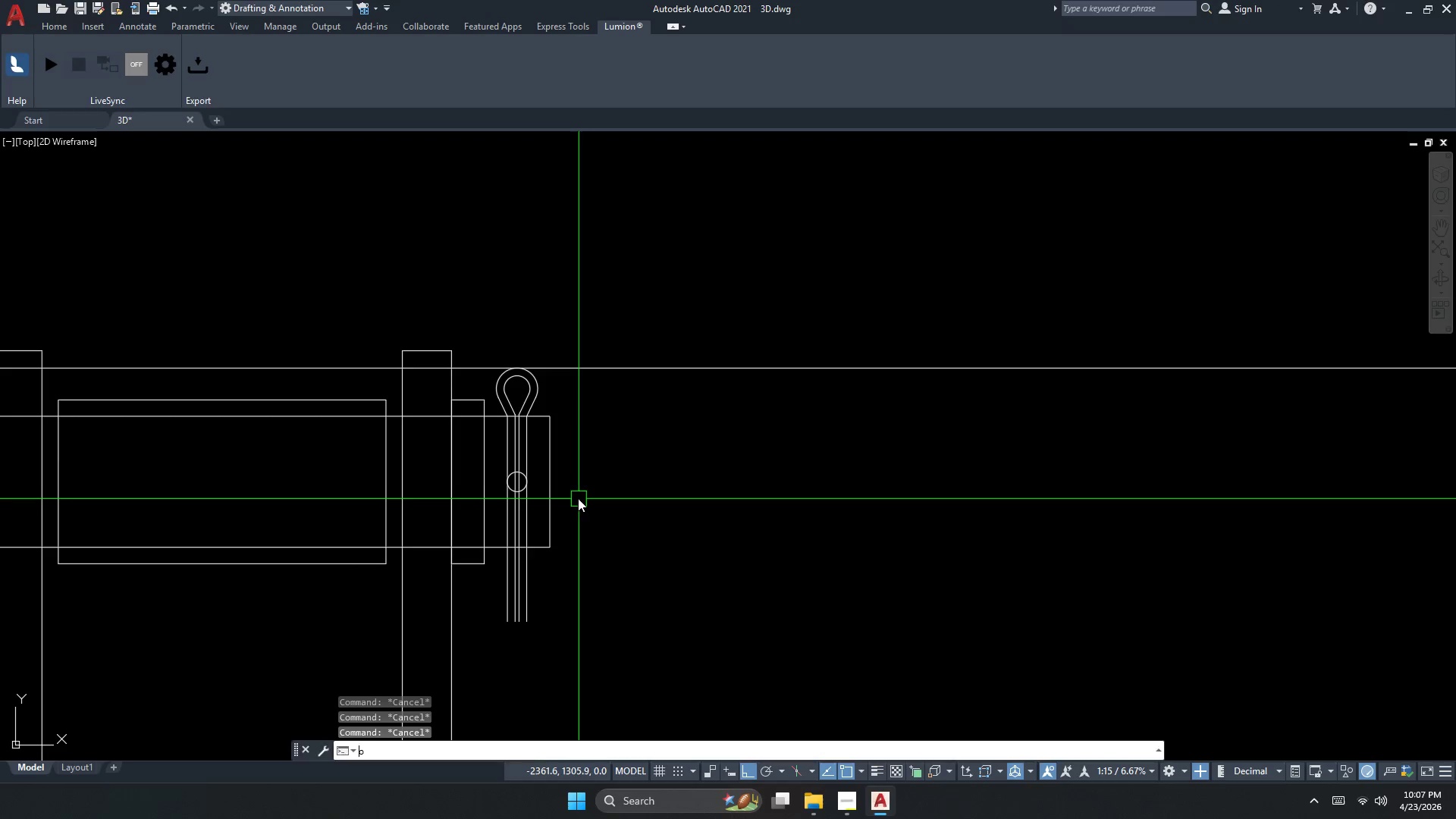 
key(Space)
 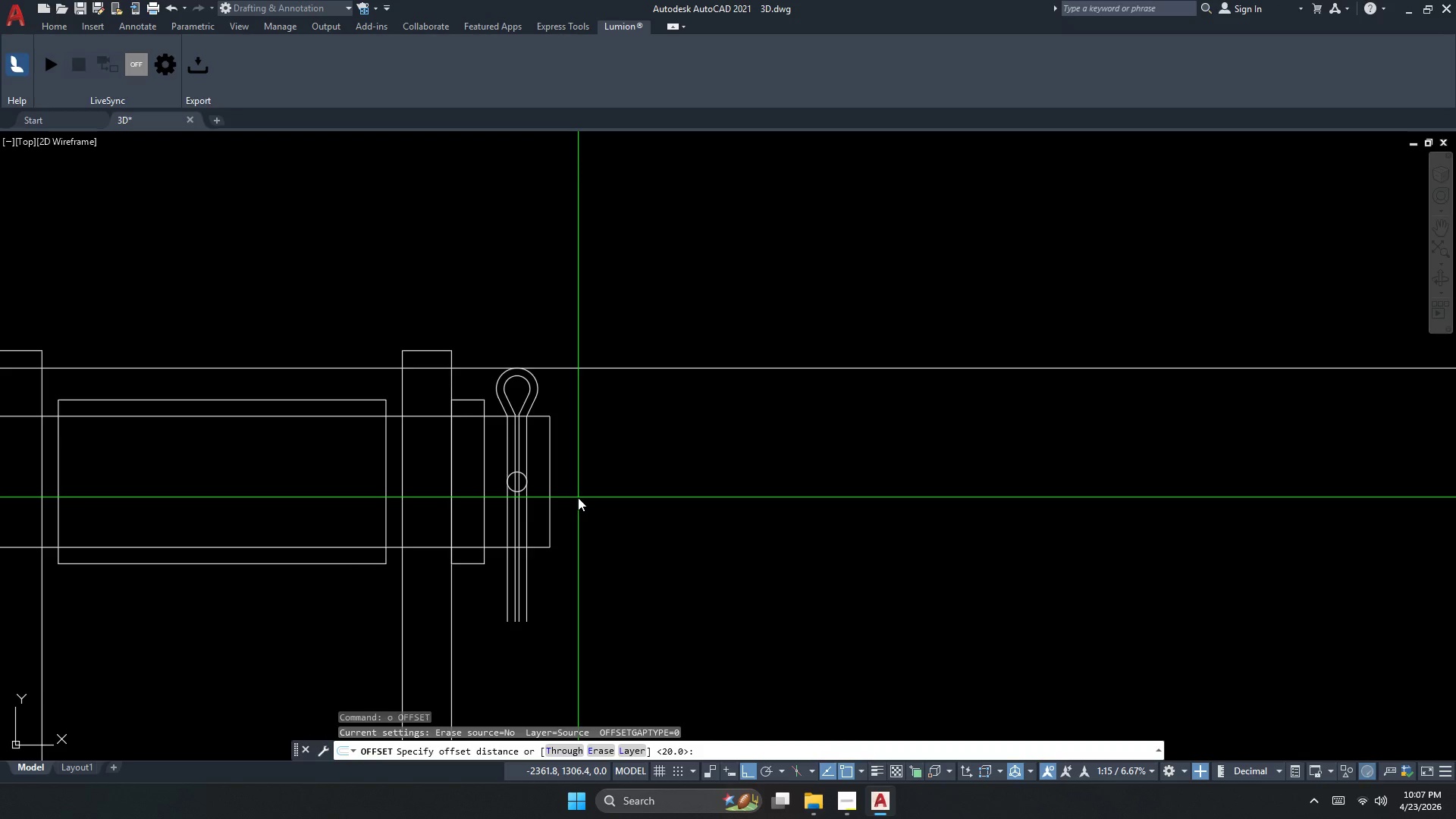 
key(Numpad6)
 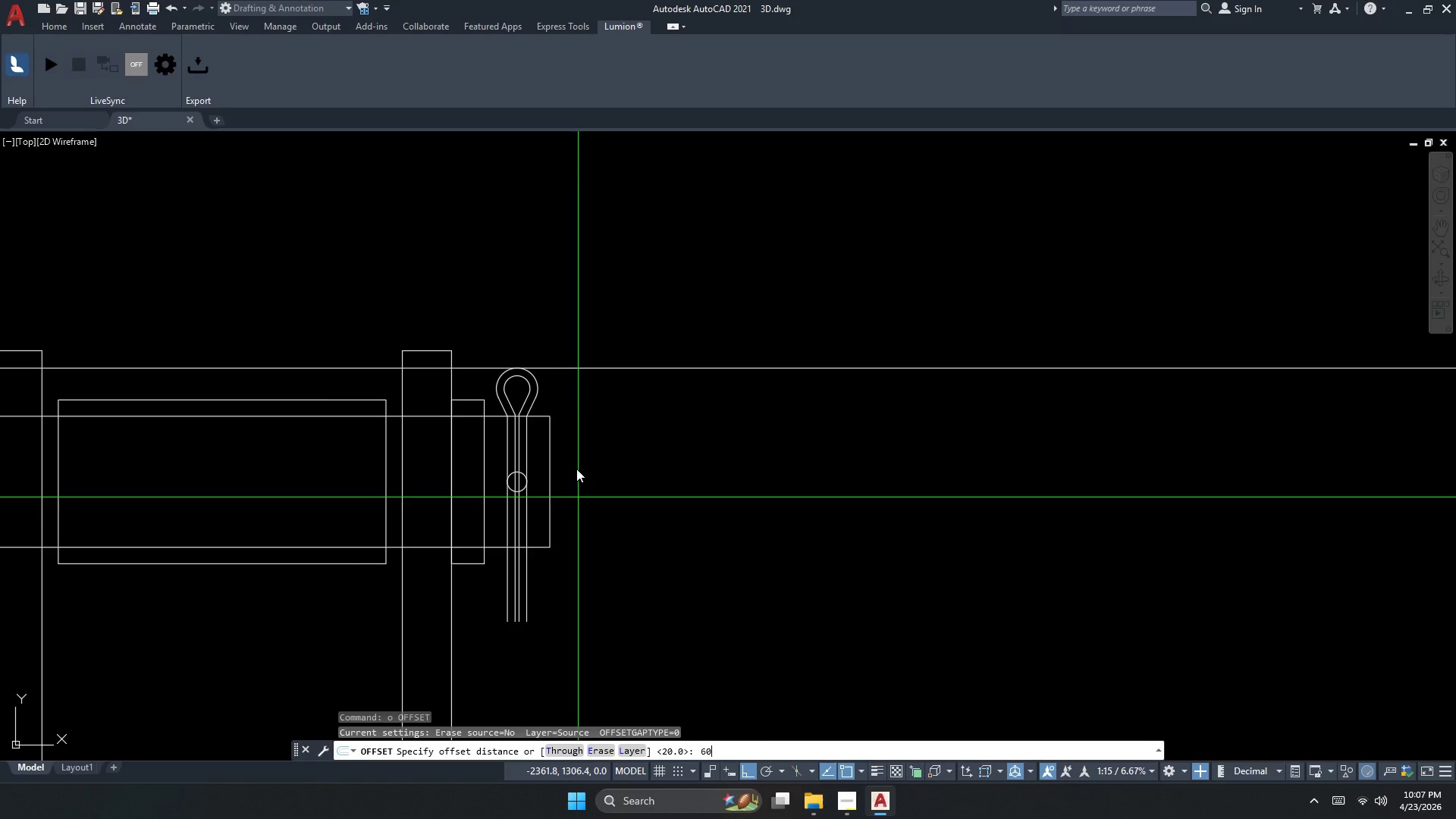 
hold_key(key=Numpad0, duration=2.97)
 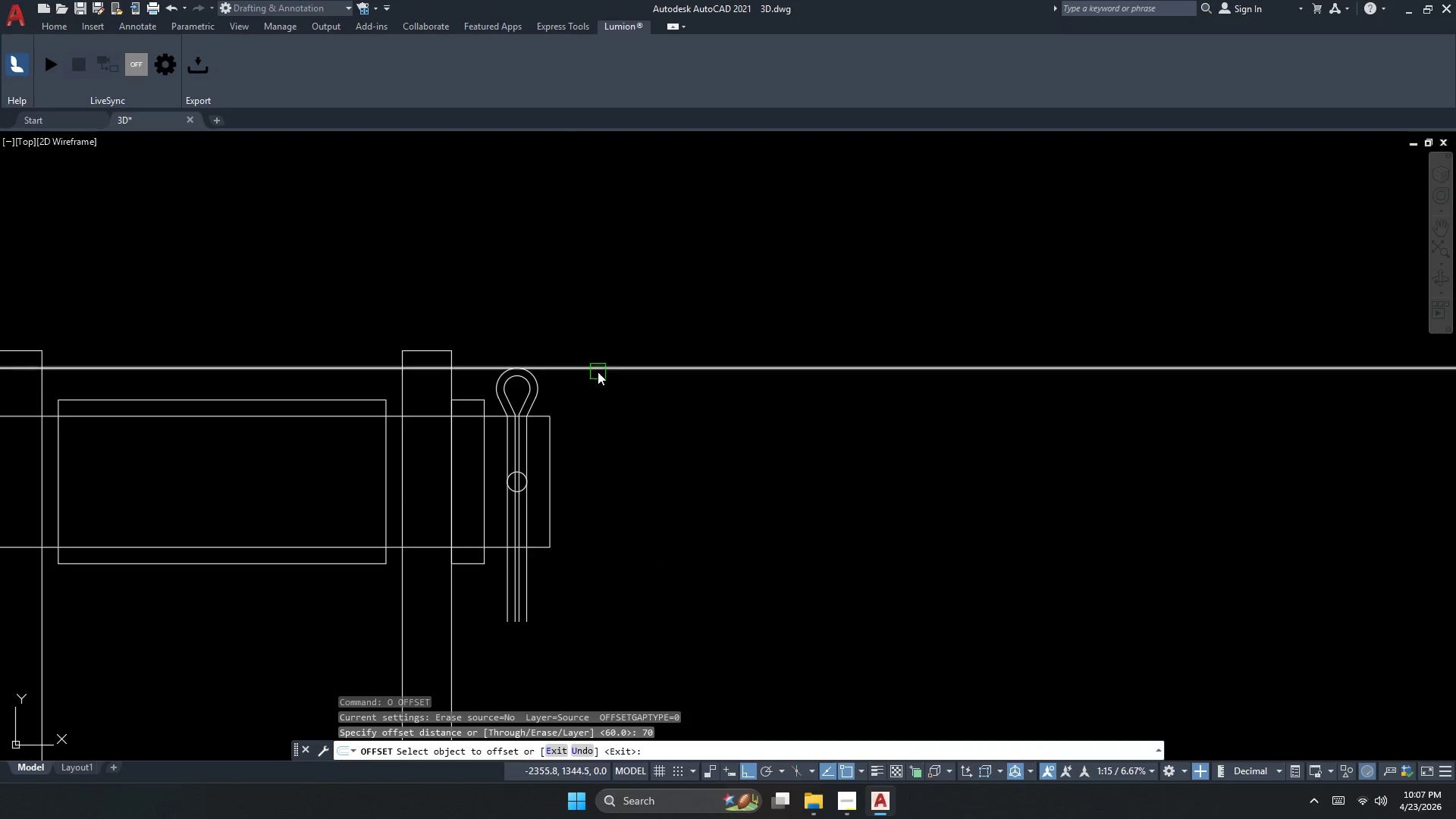 
key(NumpadEnter)
 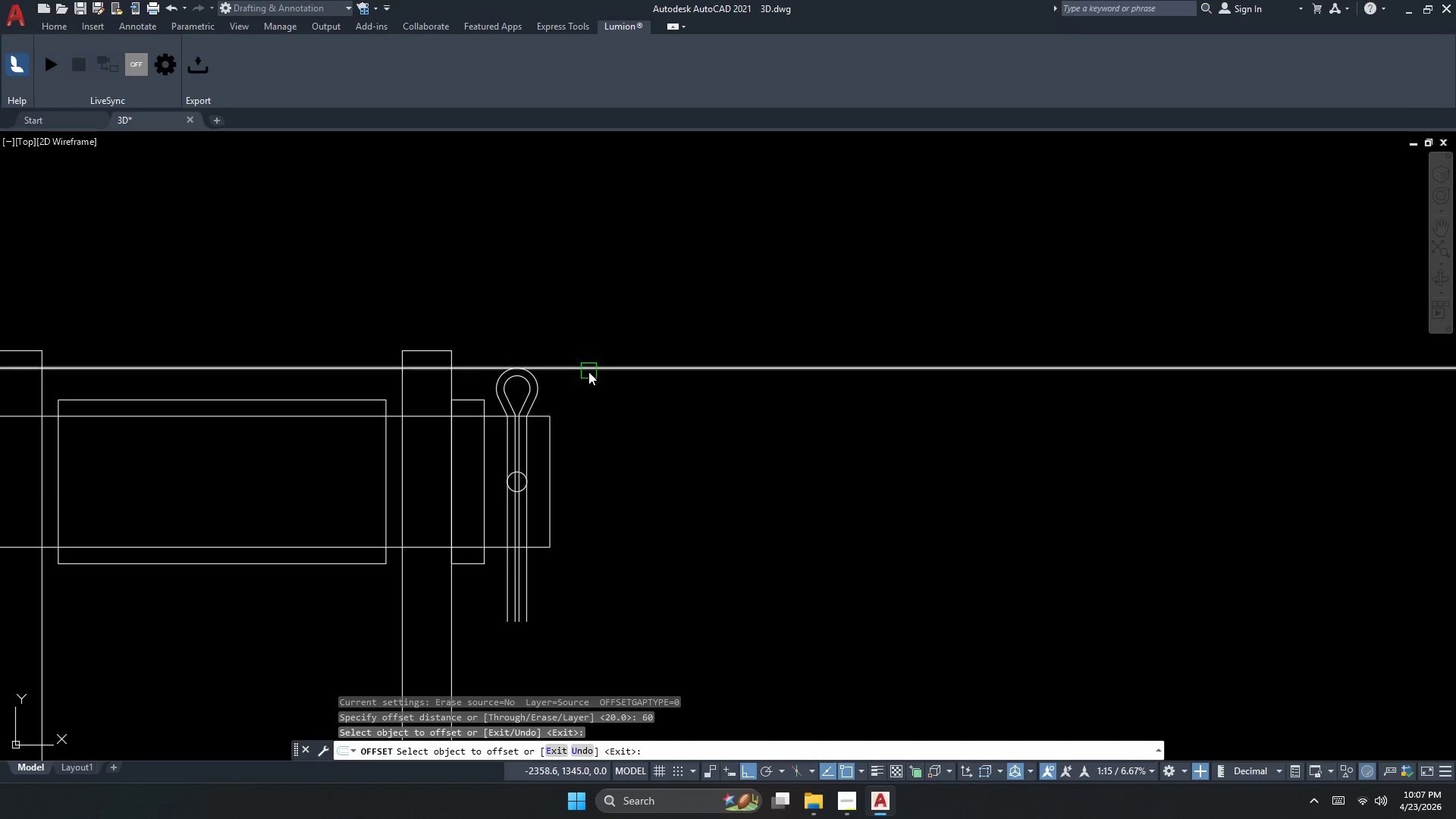 
double_click([588, 372])
 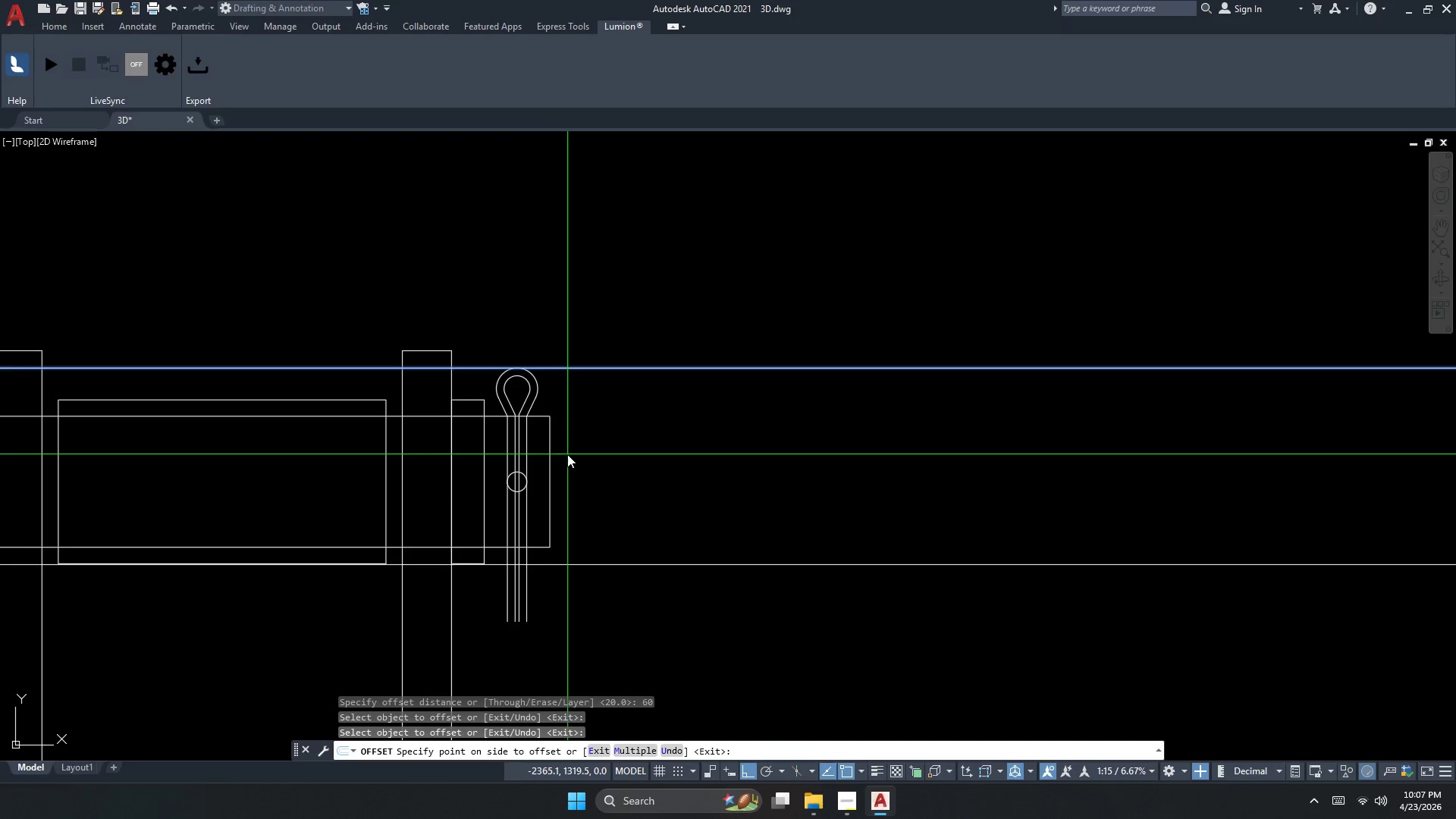 
key(Escape)
 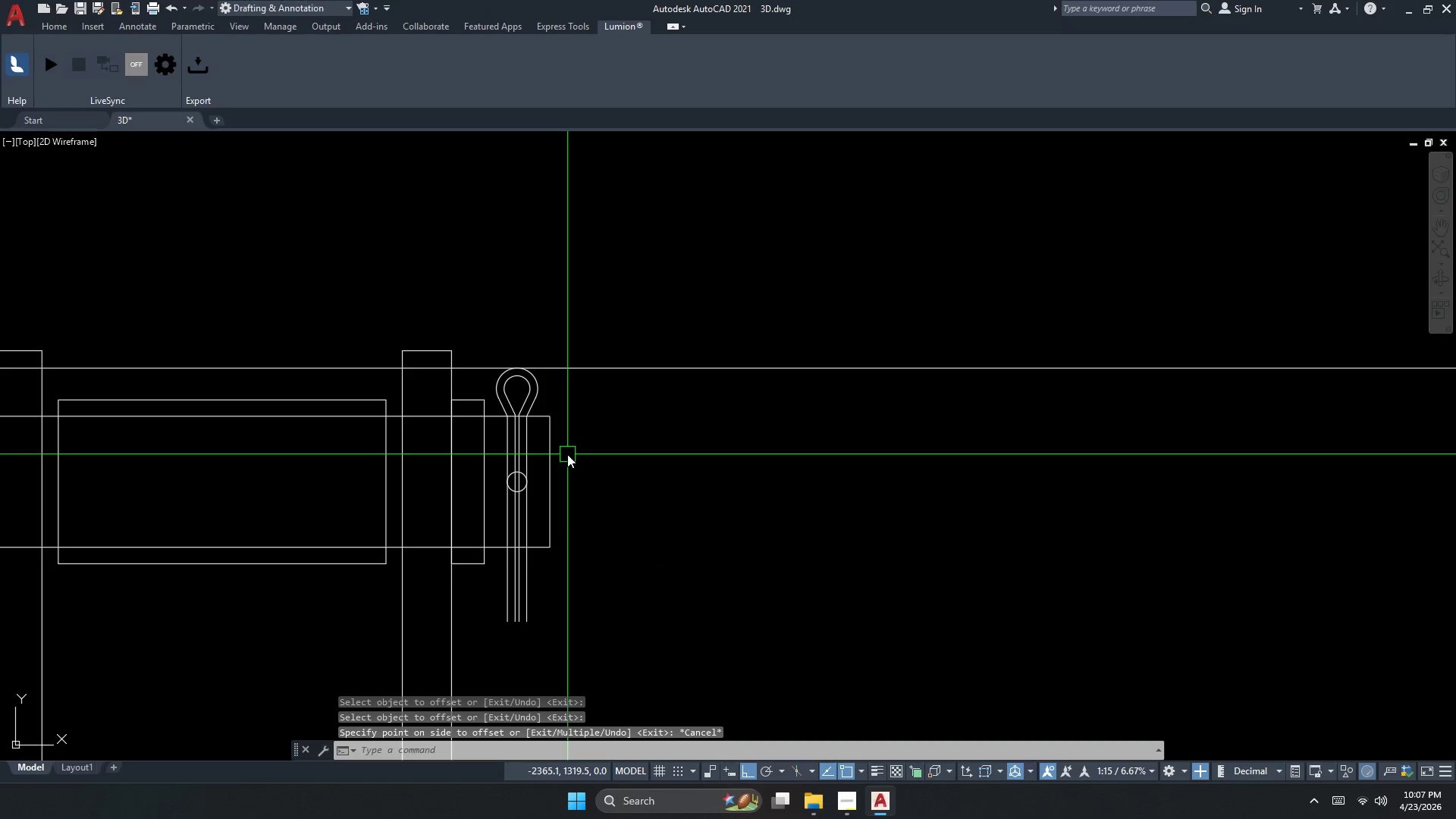 
key(Escape)
 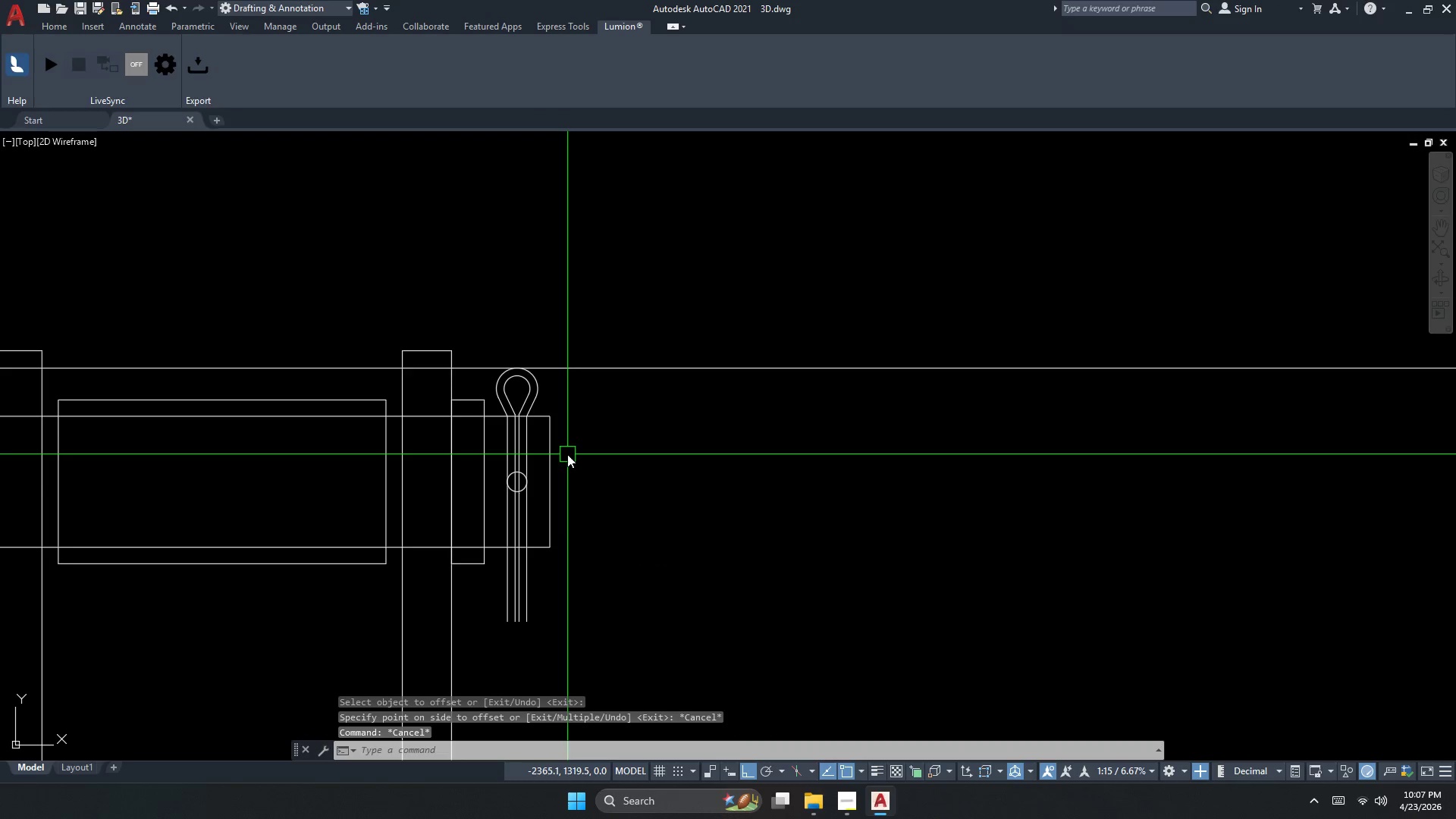 
key(O)
 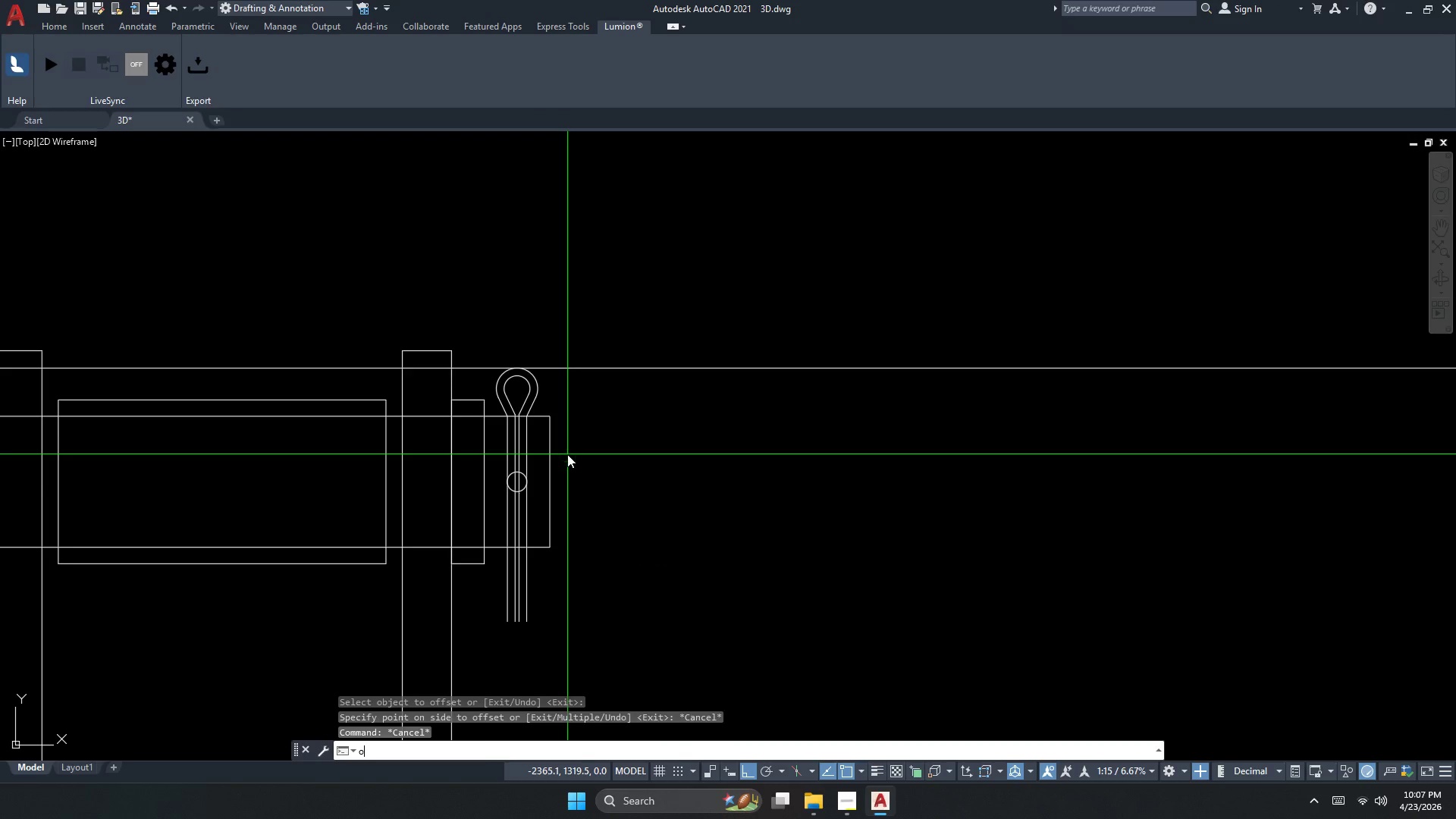 
key(Space)
 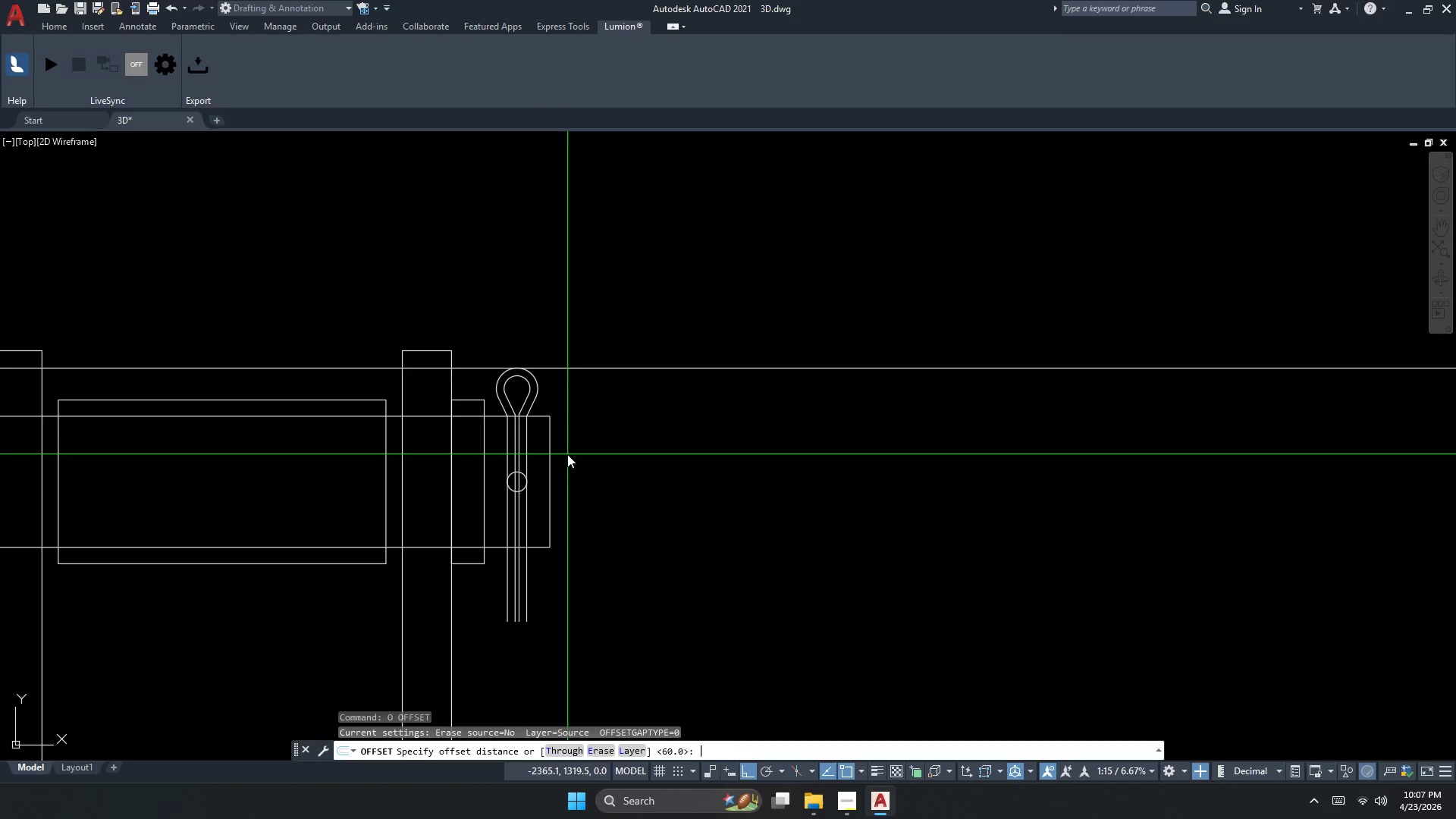 
key(Numpad7)
 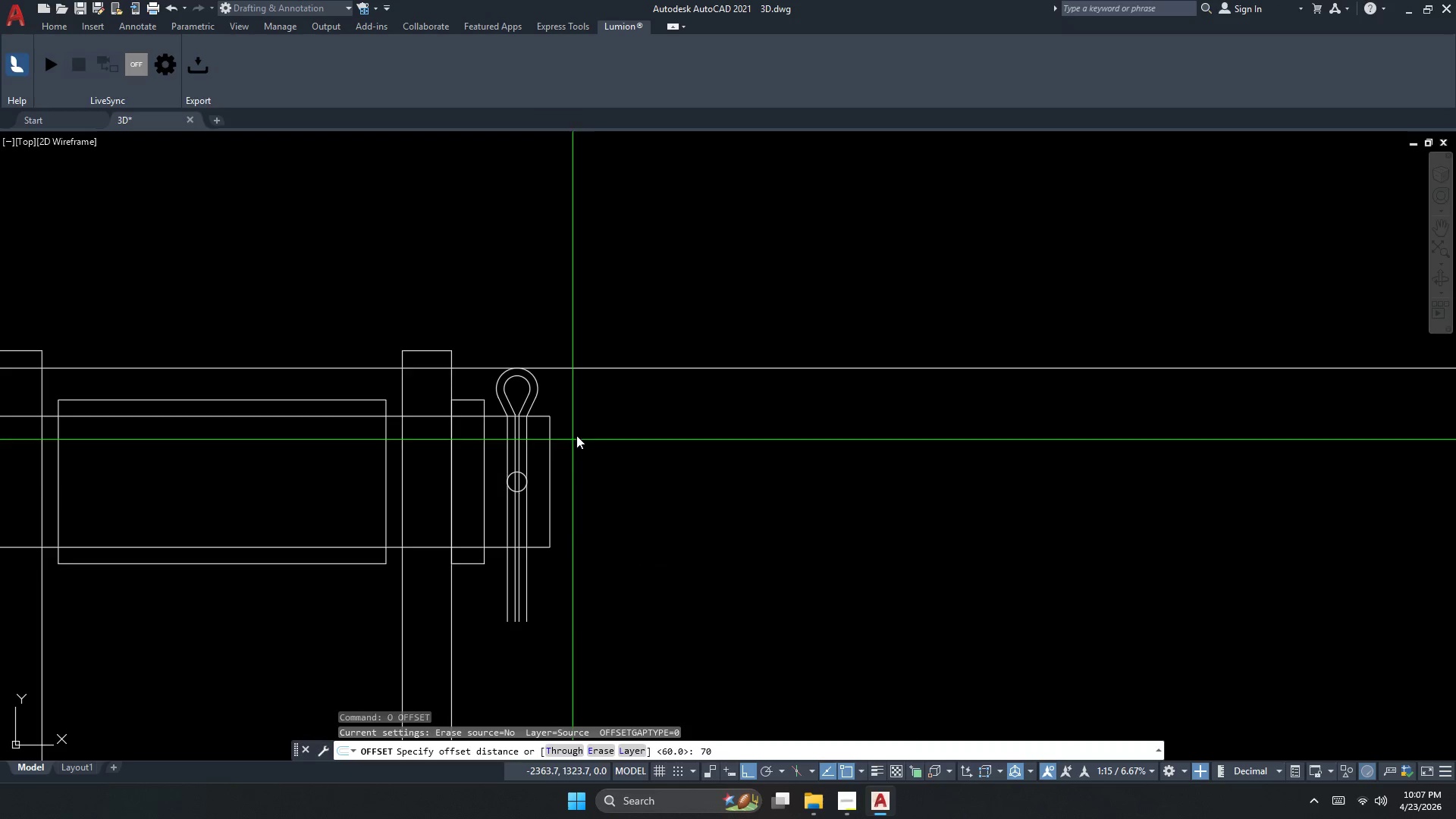 
key(NumpadEnter)
 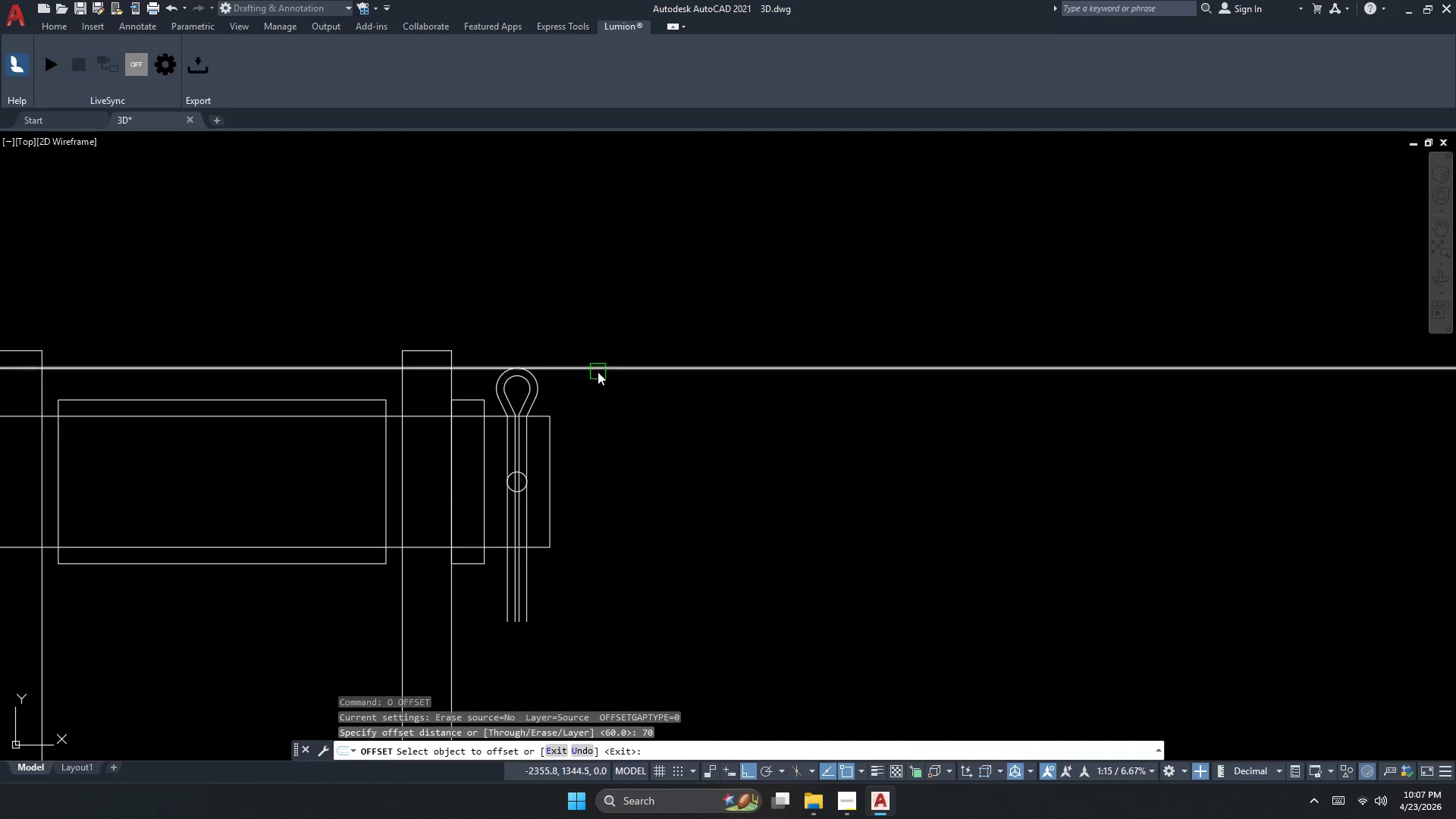 
left_click_drag(start_coordinate=[598, 369], to_coordinate=[592, 384])
 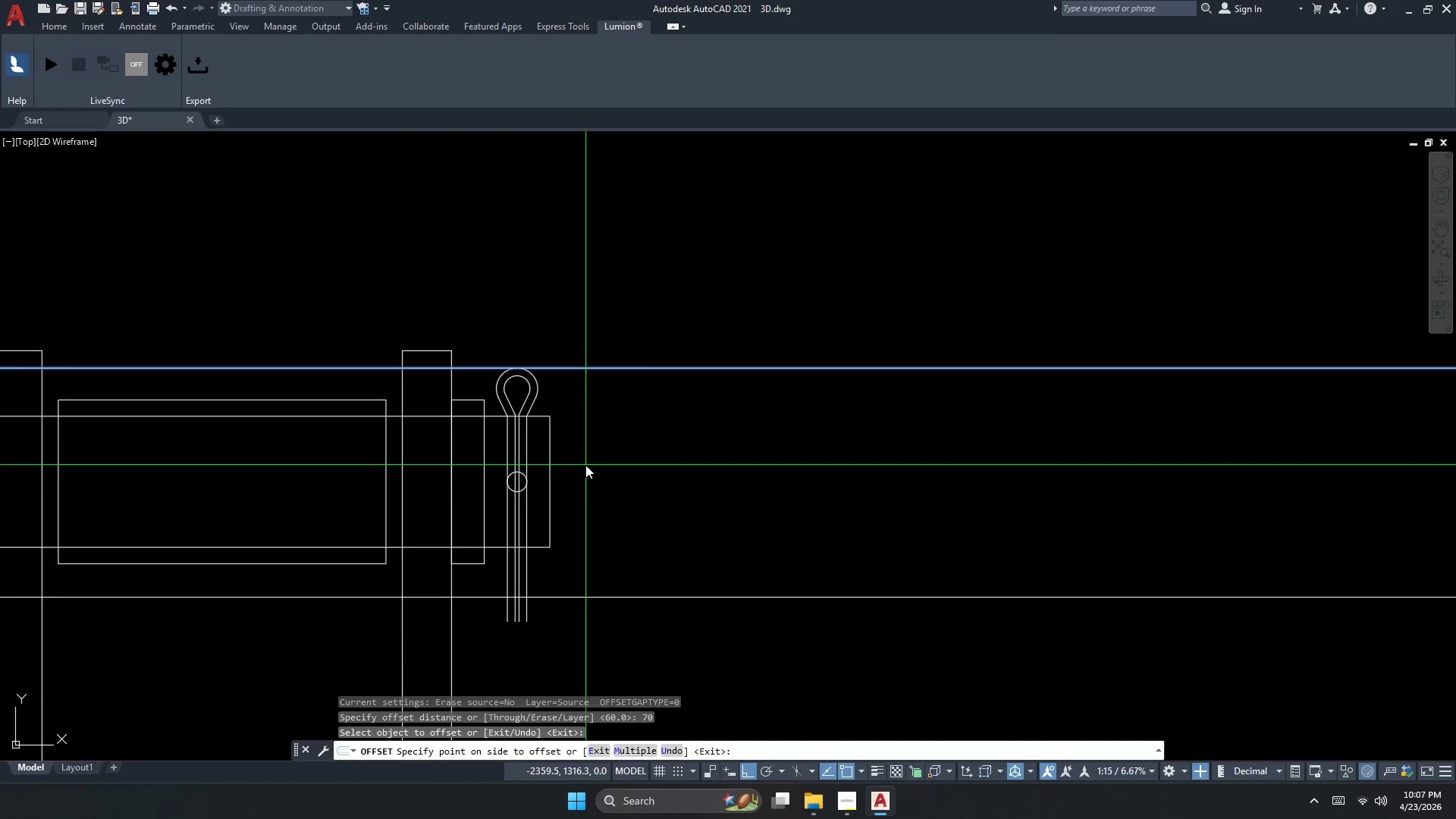 
left_click([585, 465])
 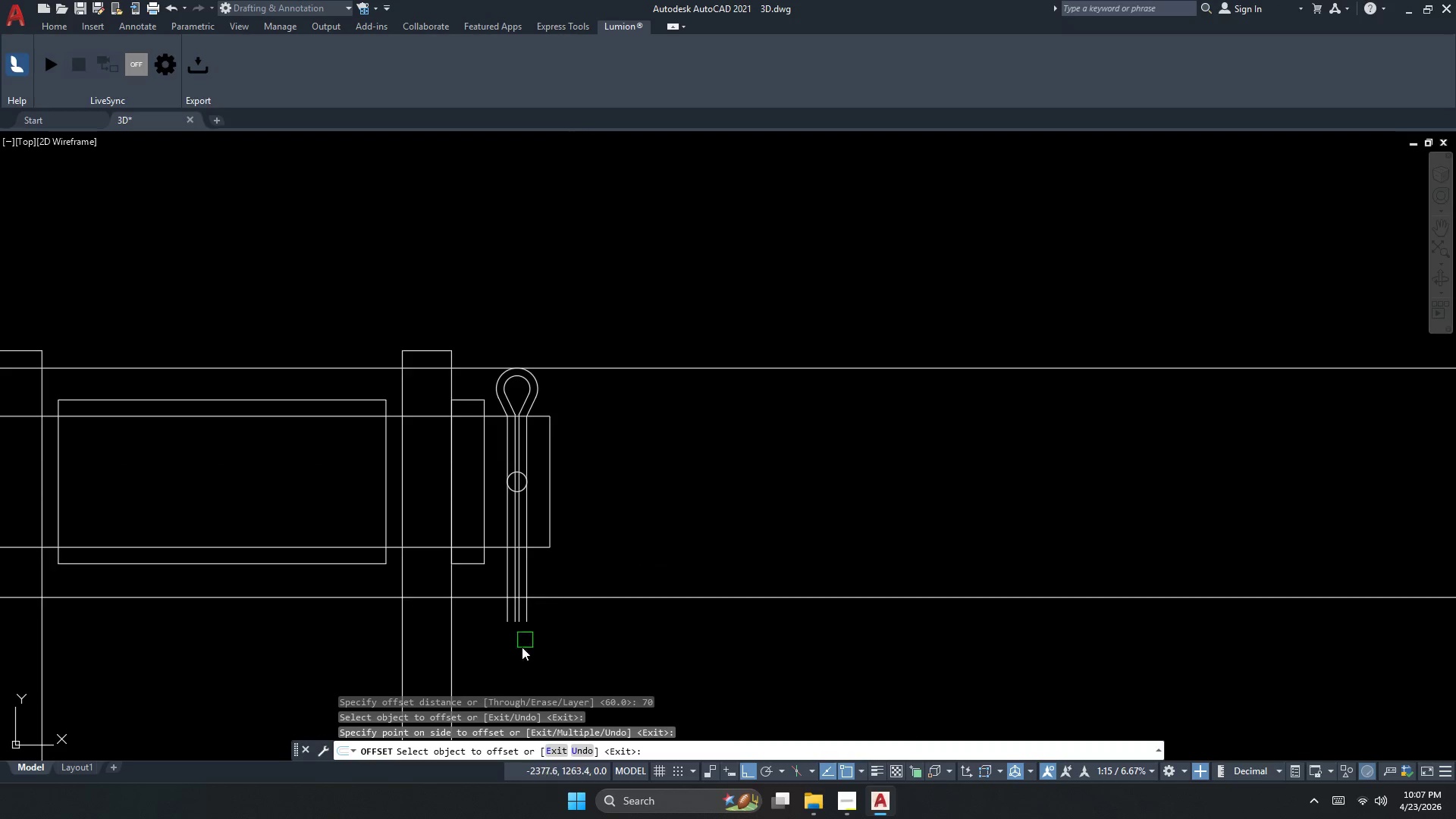 
key(Escape)
 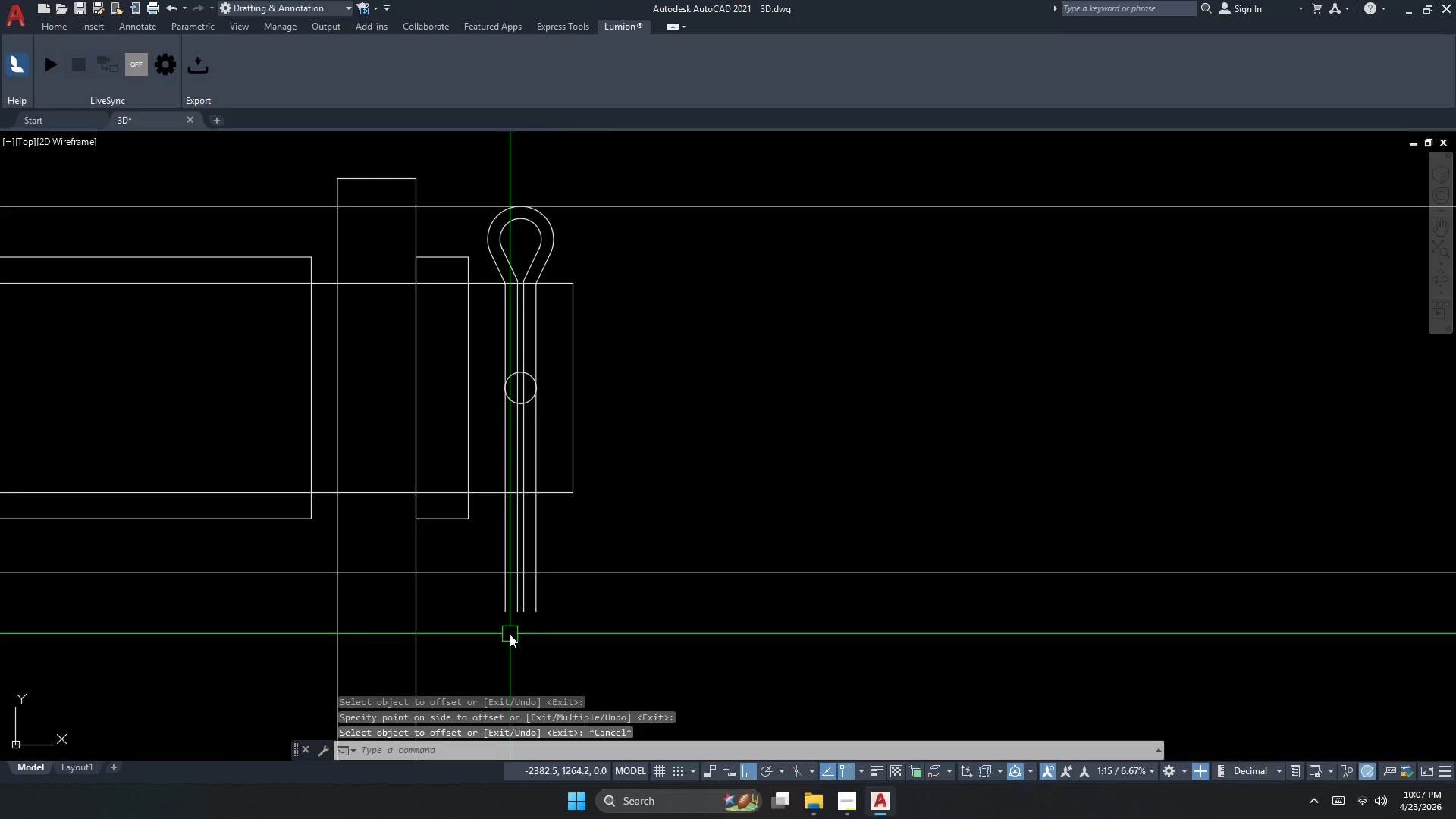 
scroll: coordinate [510, 640], scroll_direction: up, amount: 1.0
 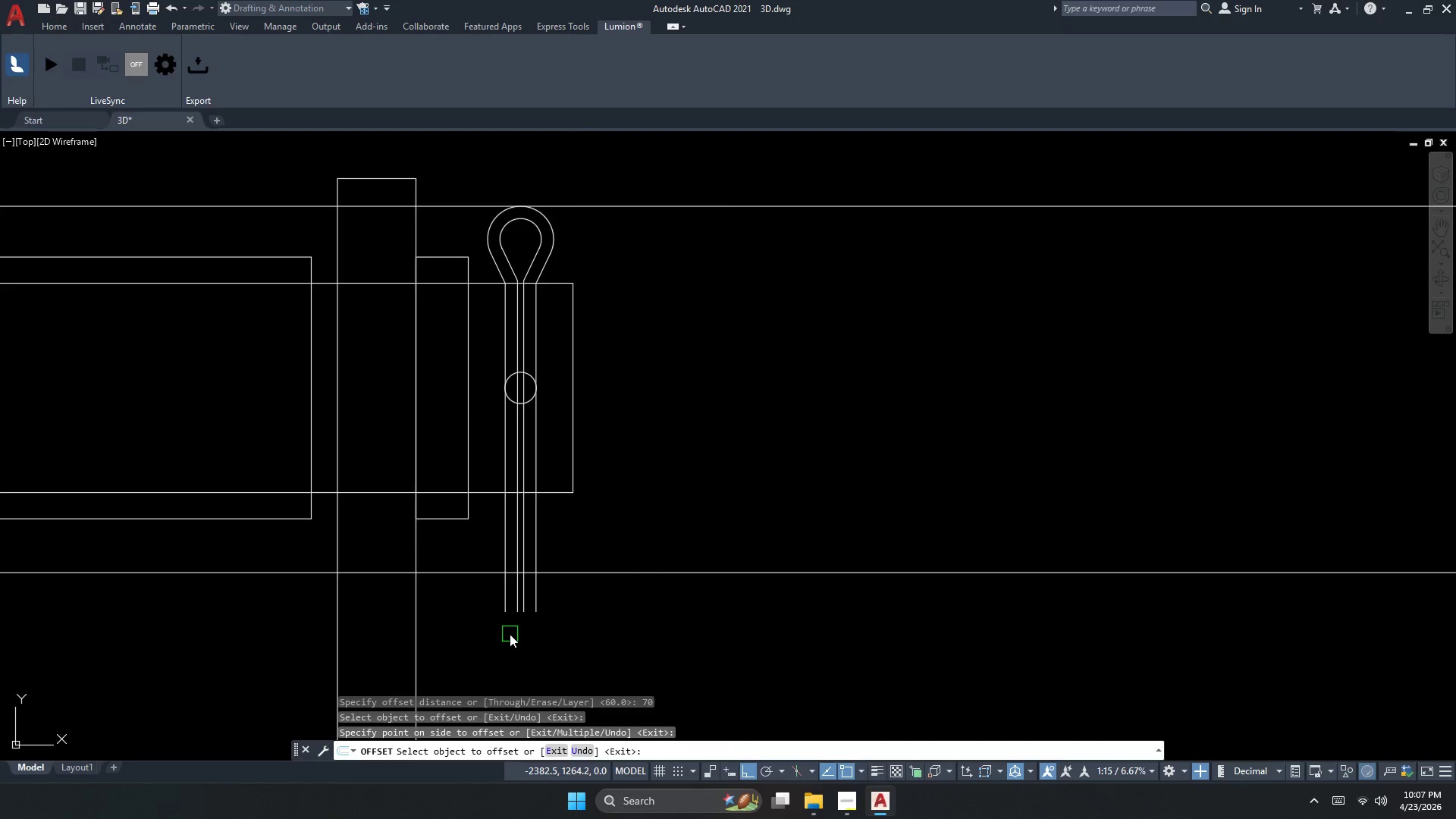 
key(S)
 